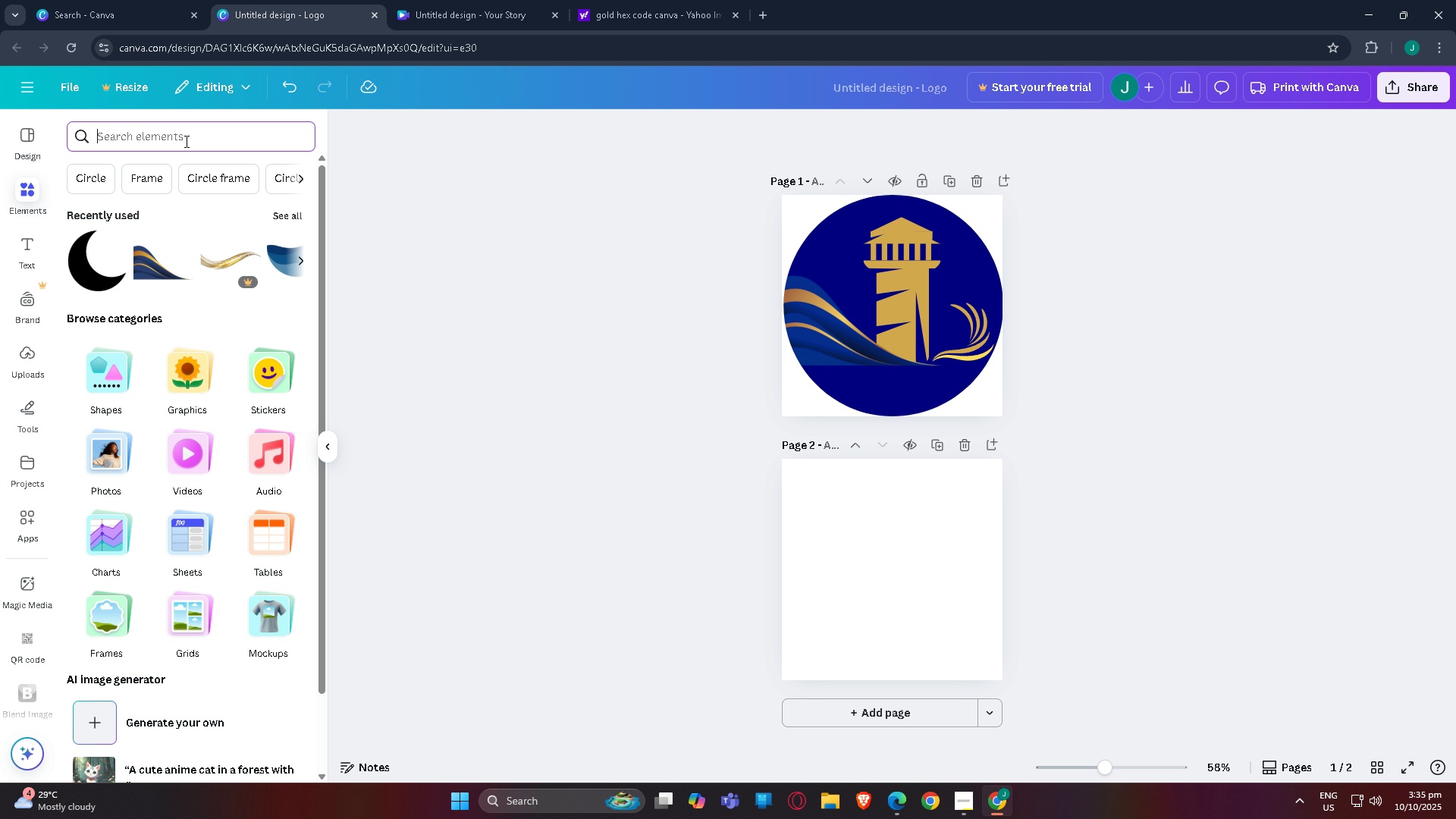 
left_click([185, 141])
 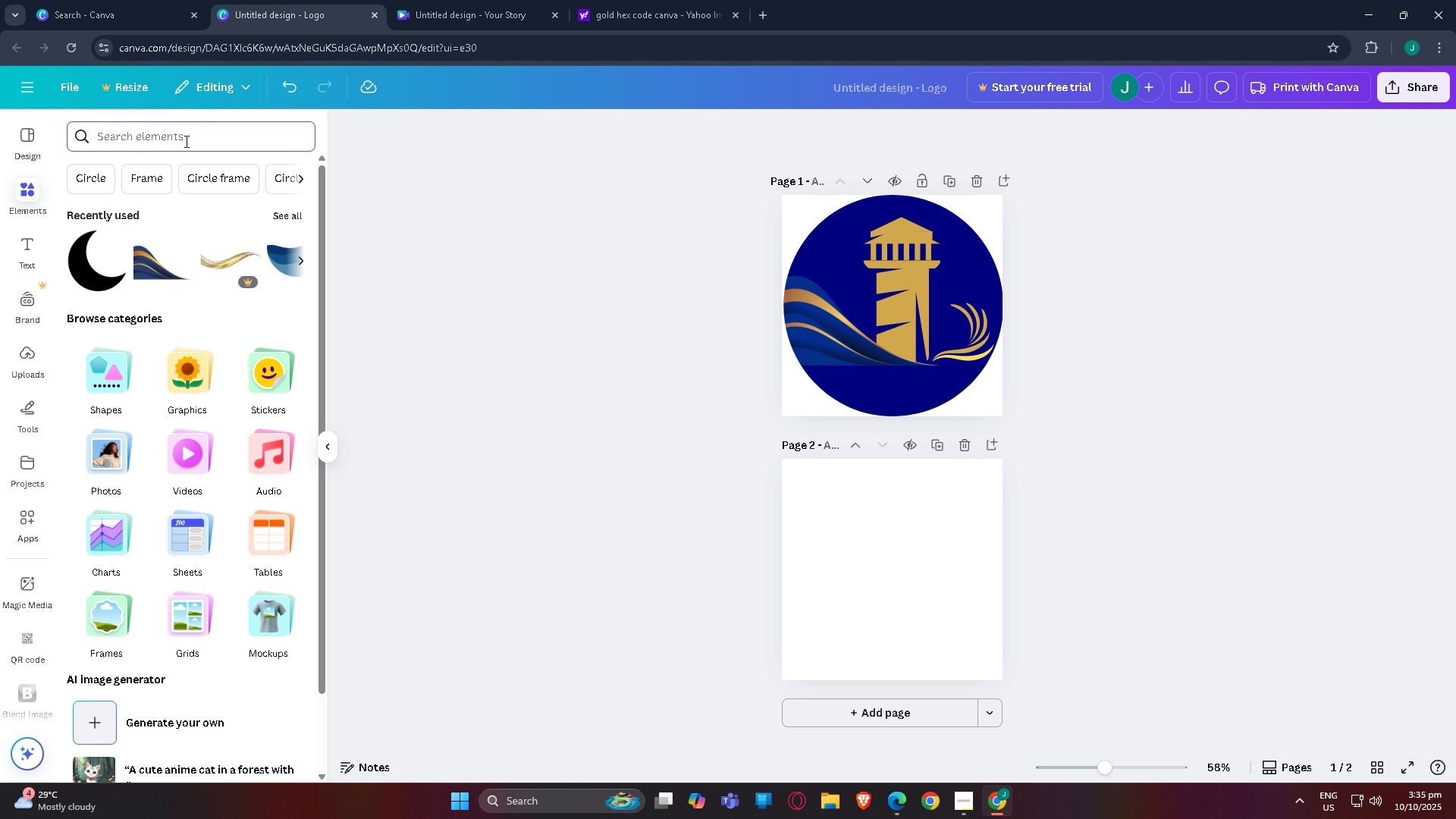 
type(SHAPE)
 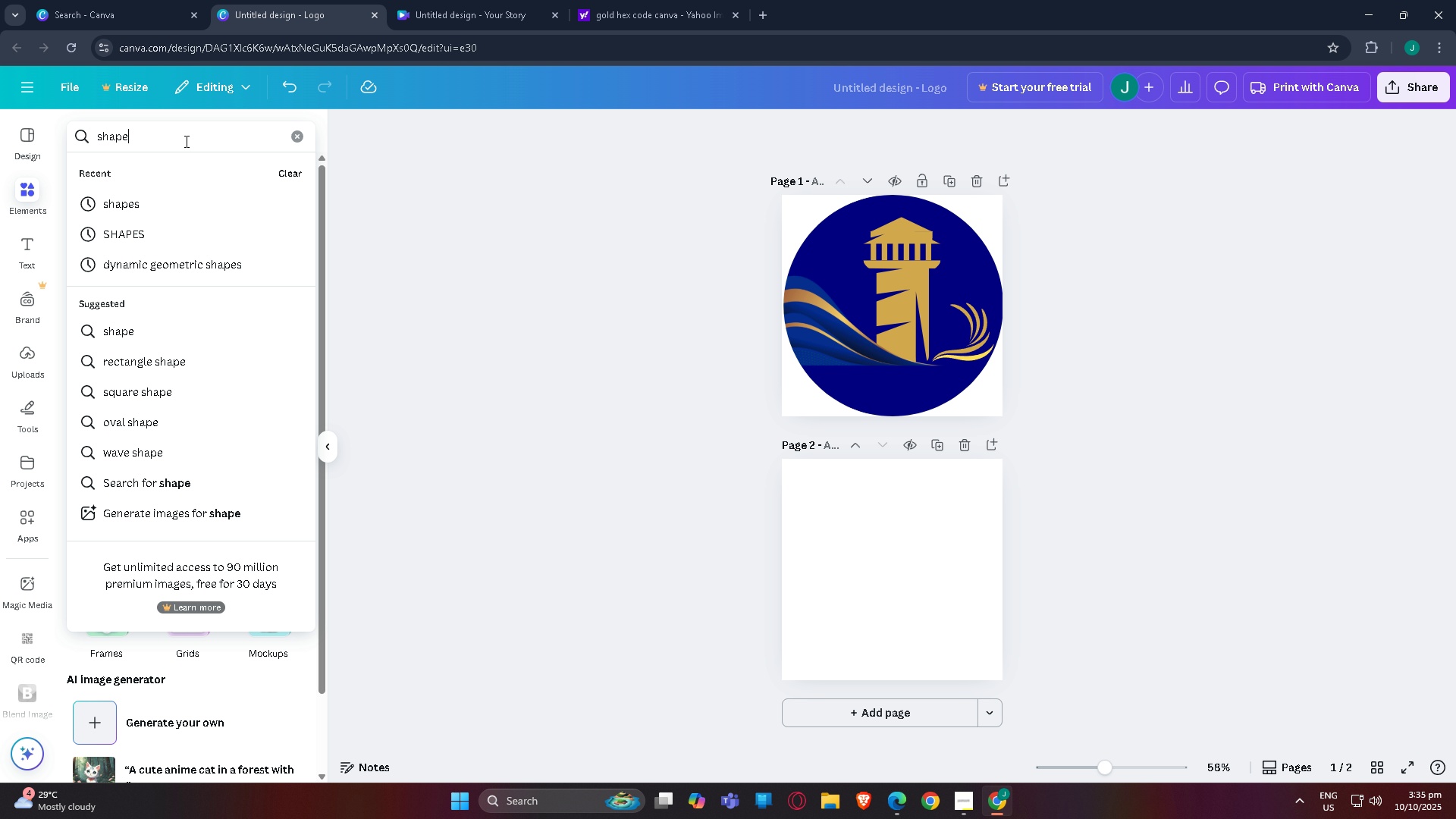 
key(Enter)
 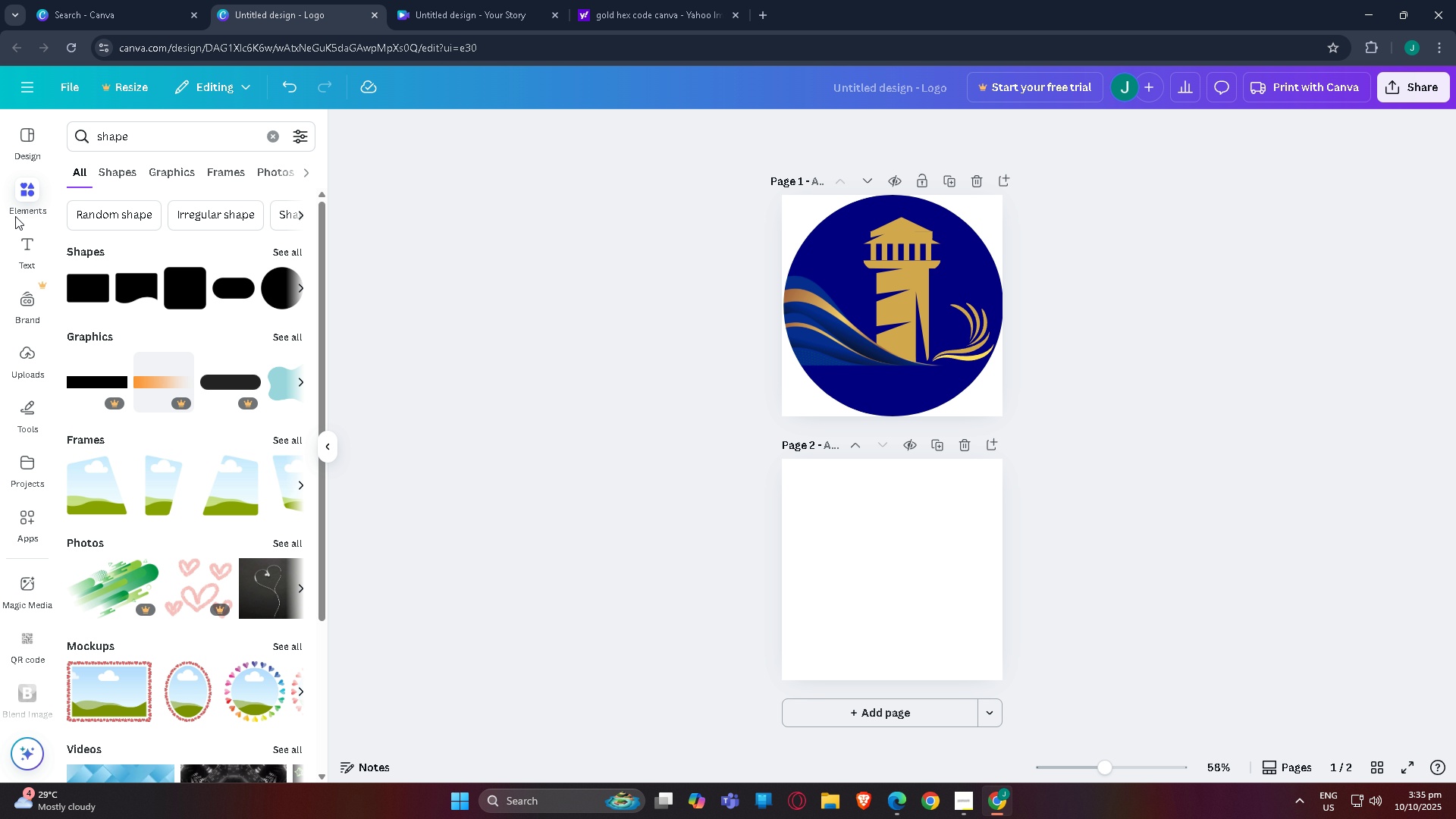 
left_click([115, 174])
 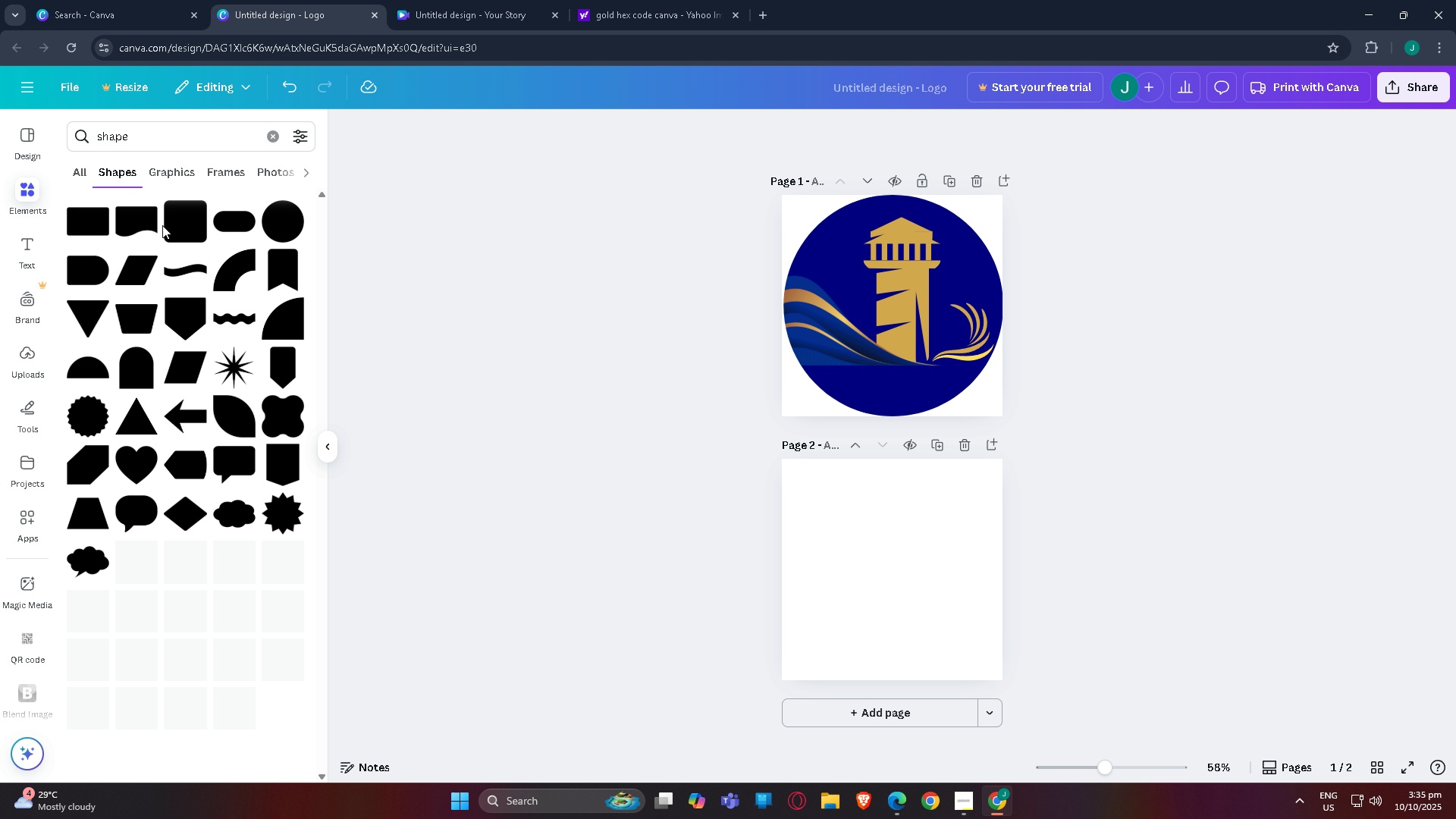 
mouse_move([108, 293])
 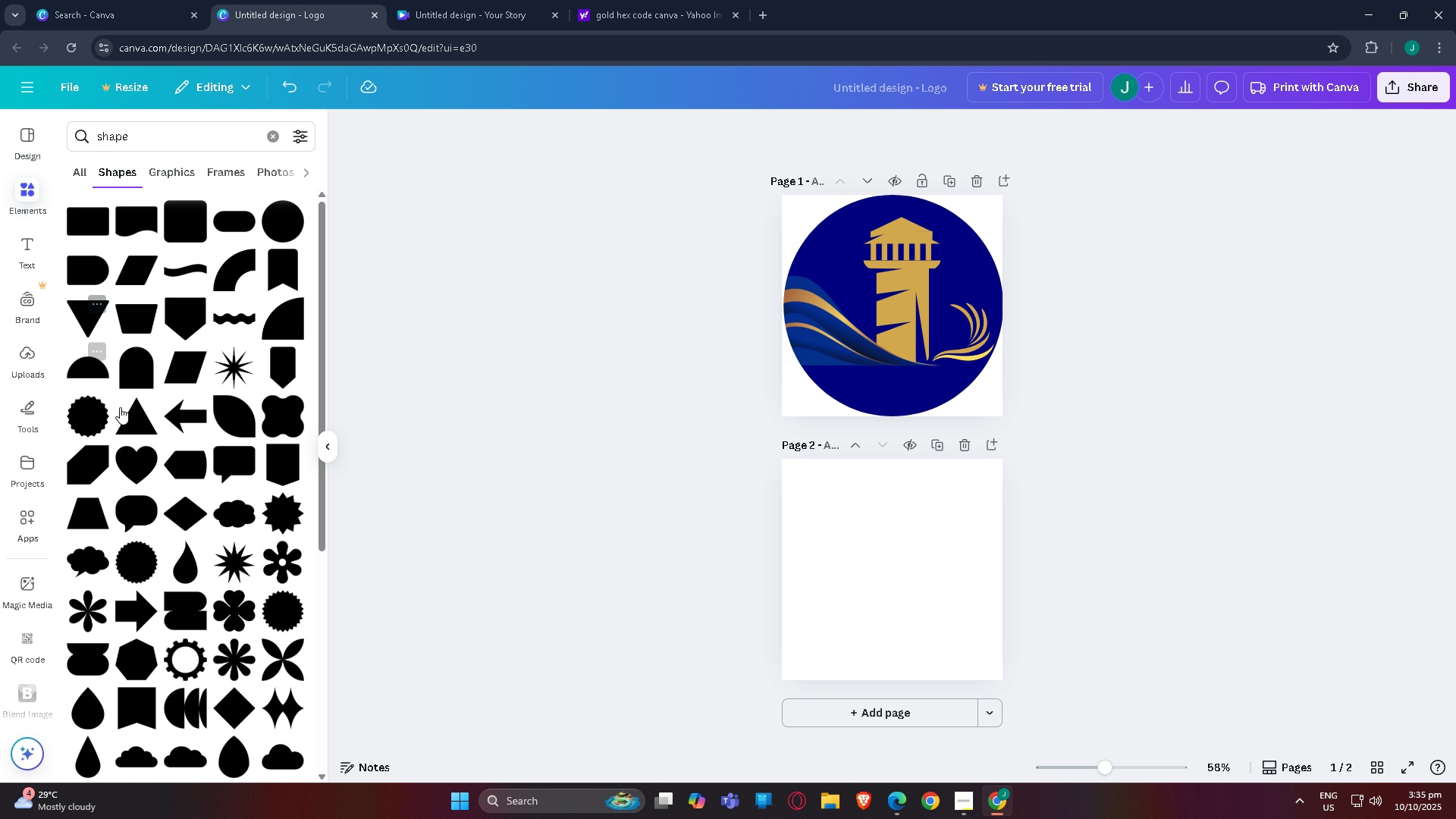 
scroll: coordinate [115, 453], scroll_direction: down, amount: 4.0
 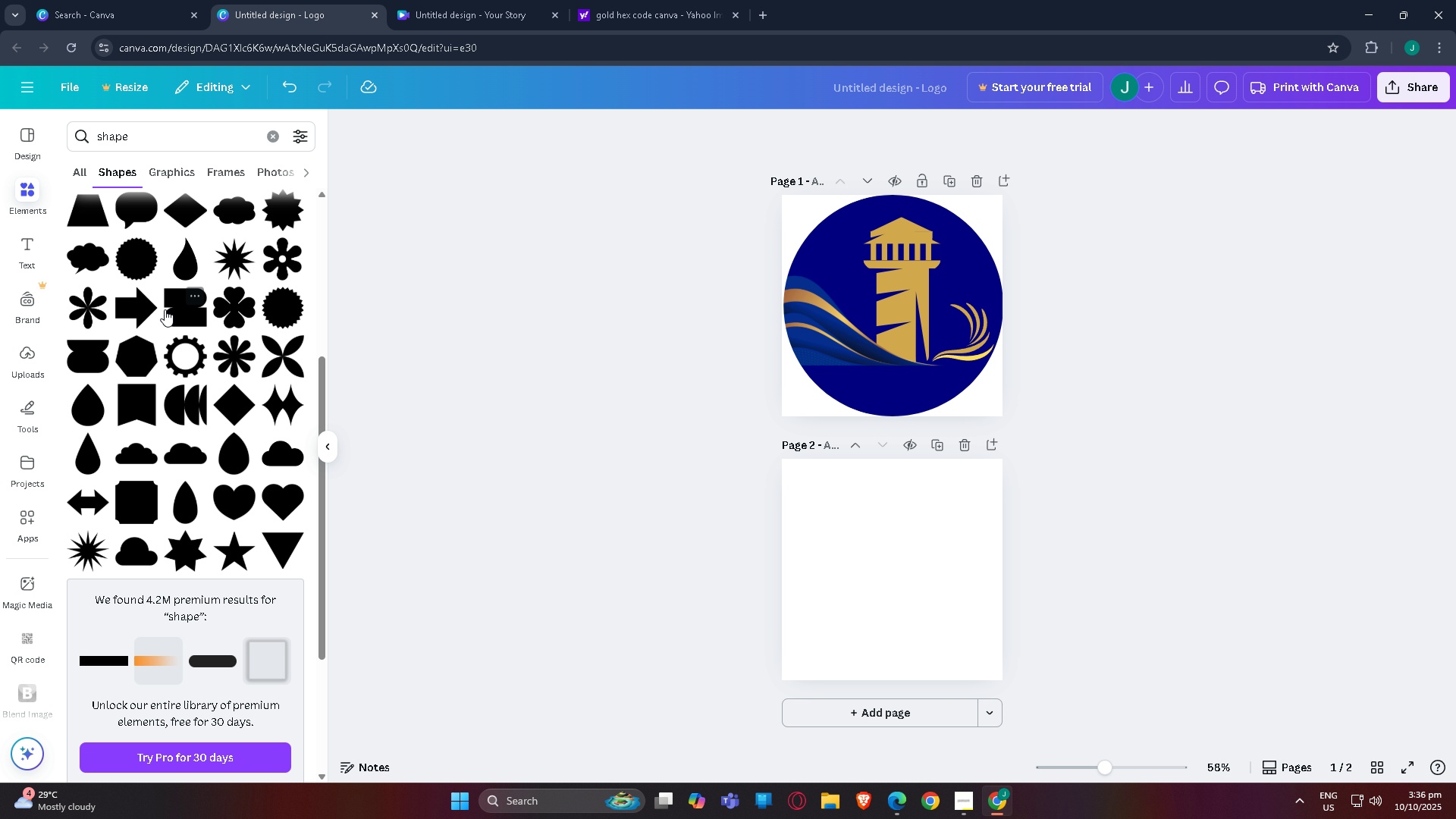 
scroll: coordinate [143, 385], scroll_direction: up, amount: 3.0
 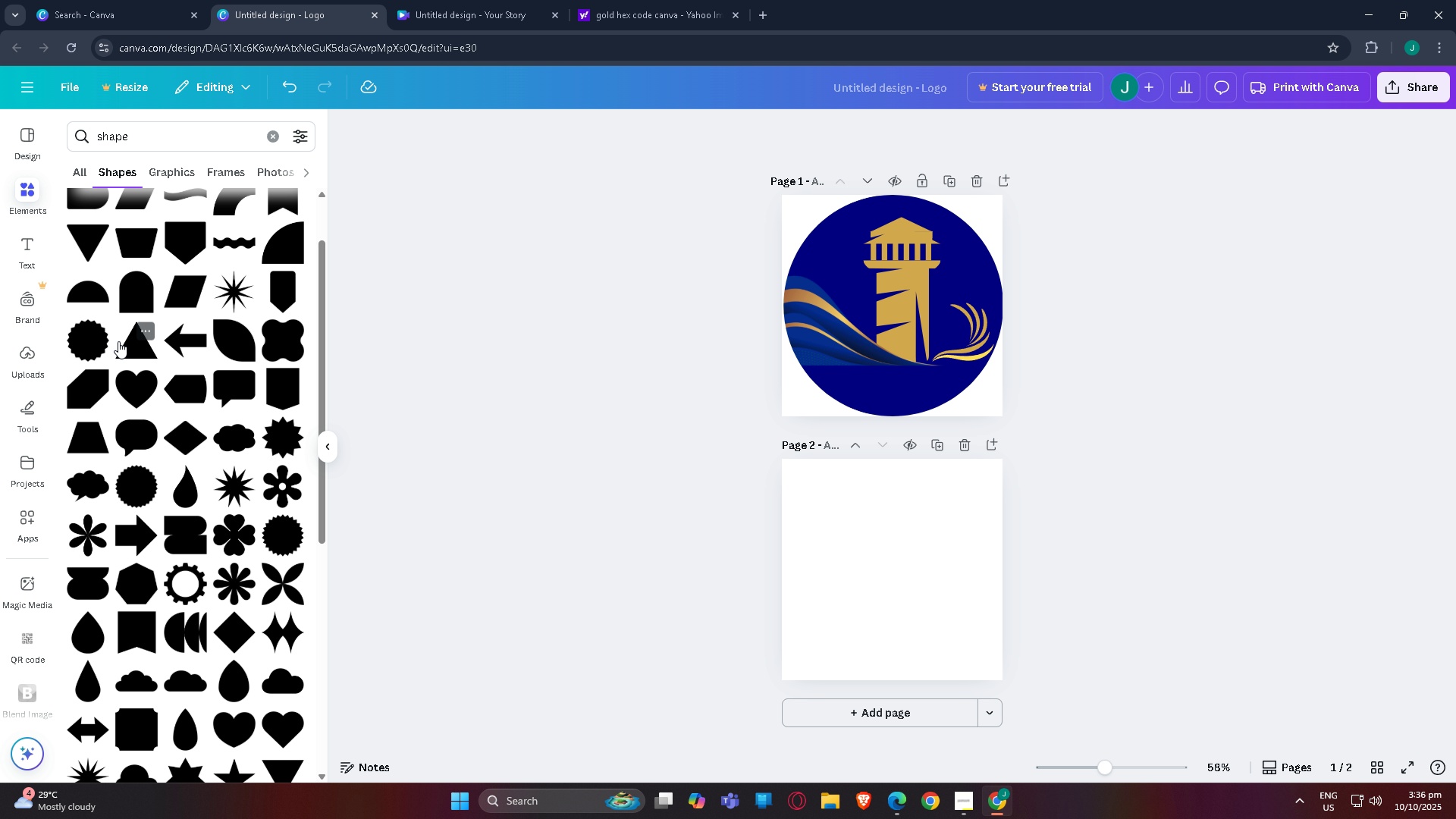 
scroll: coordinate [115, 347], scroll_direction: down, amount: 4.0
 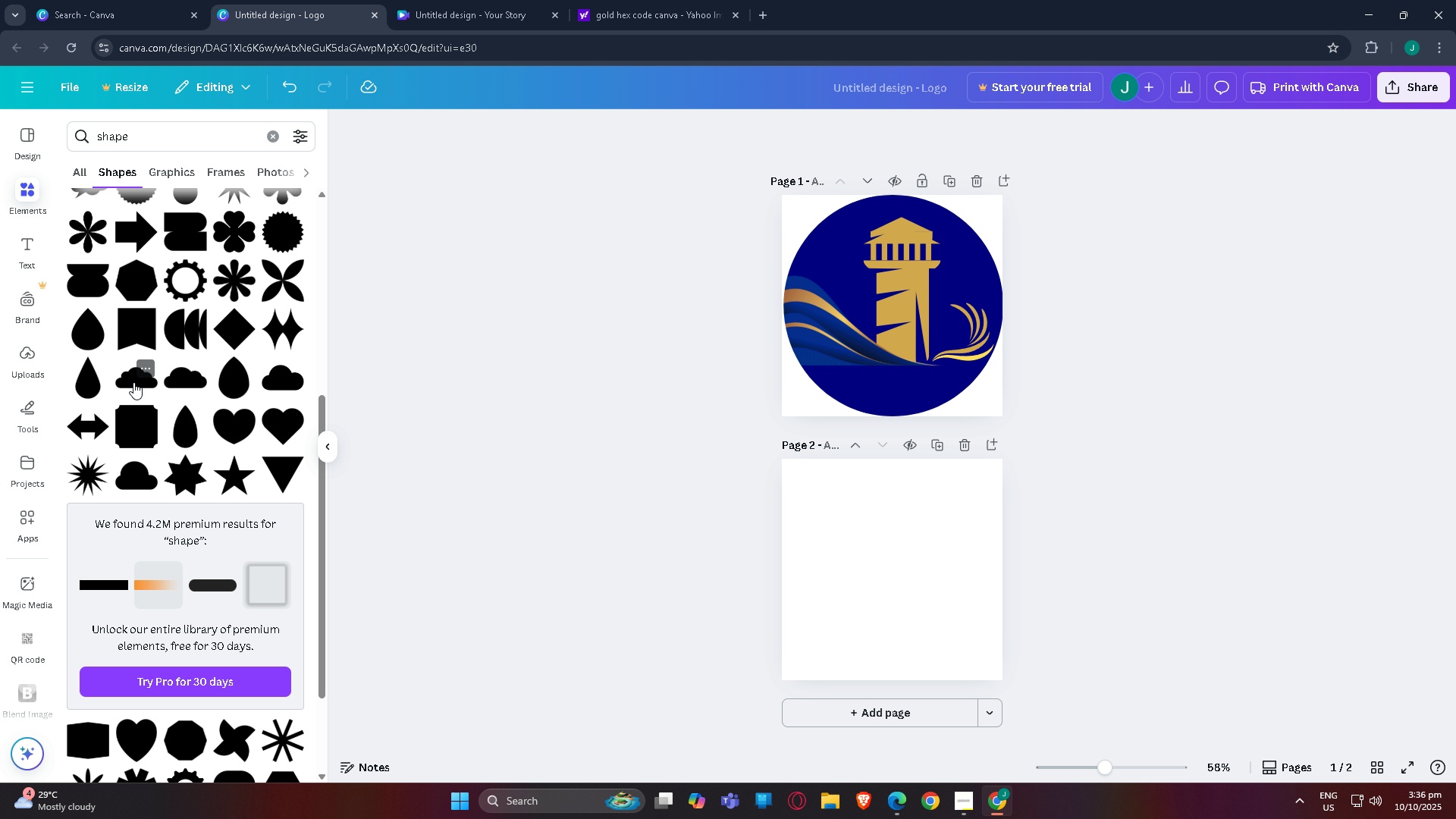 
left_click_drag(start_coordinate=[1110, 272], to_coordinate=[1103, 274])
 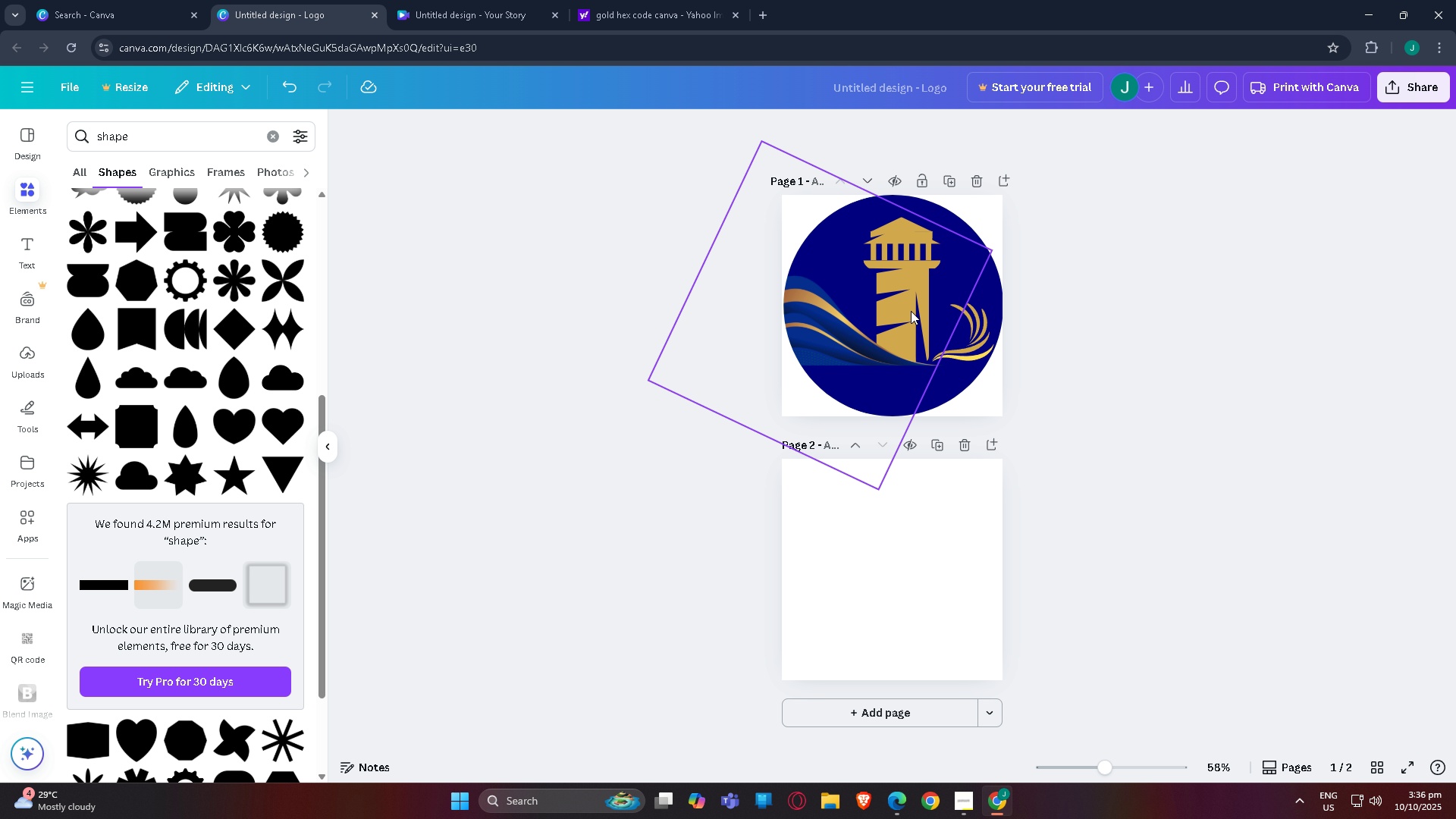 
left_click([910, 310])
 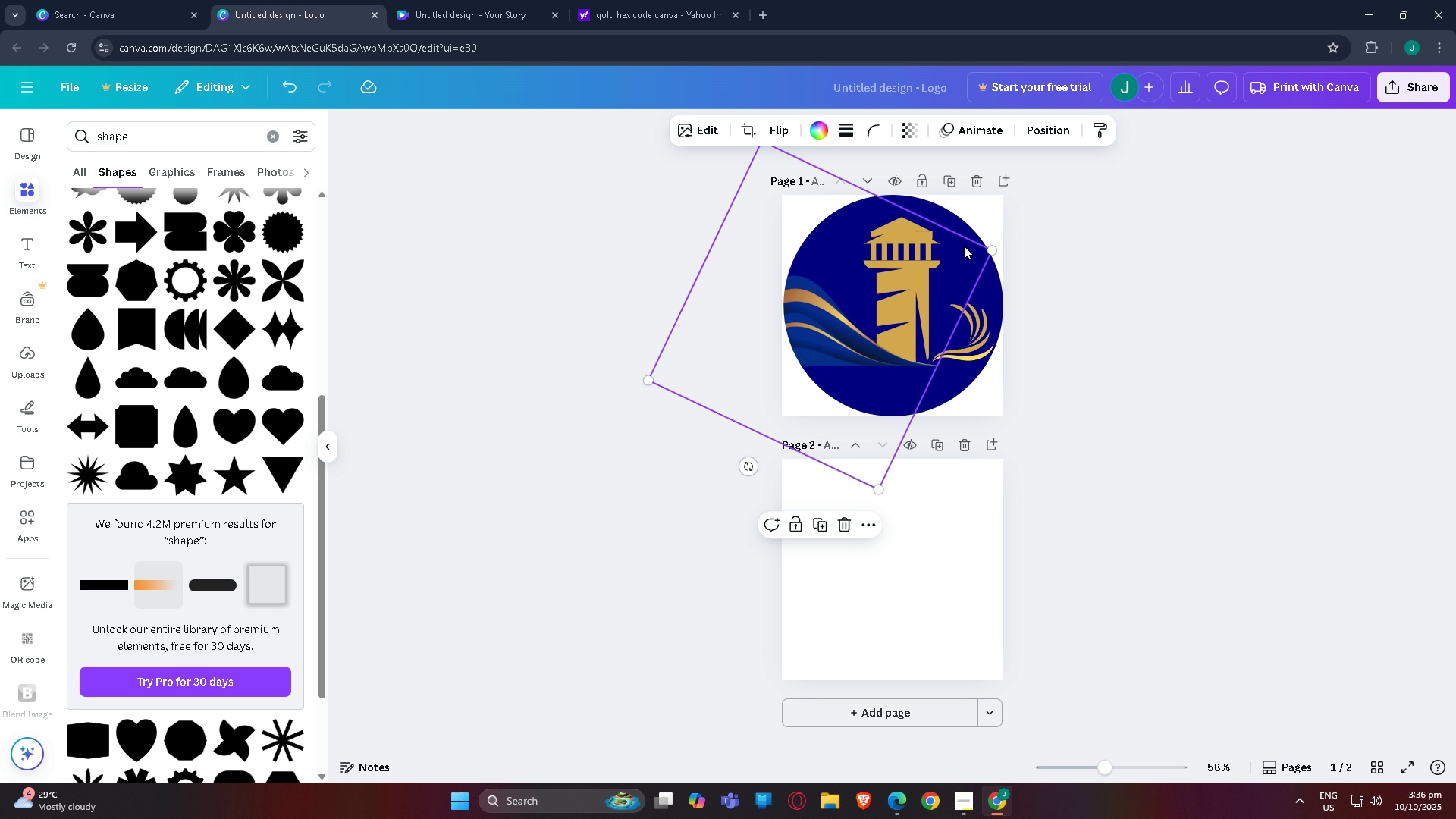 
left_click([1125, 210])
 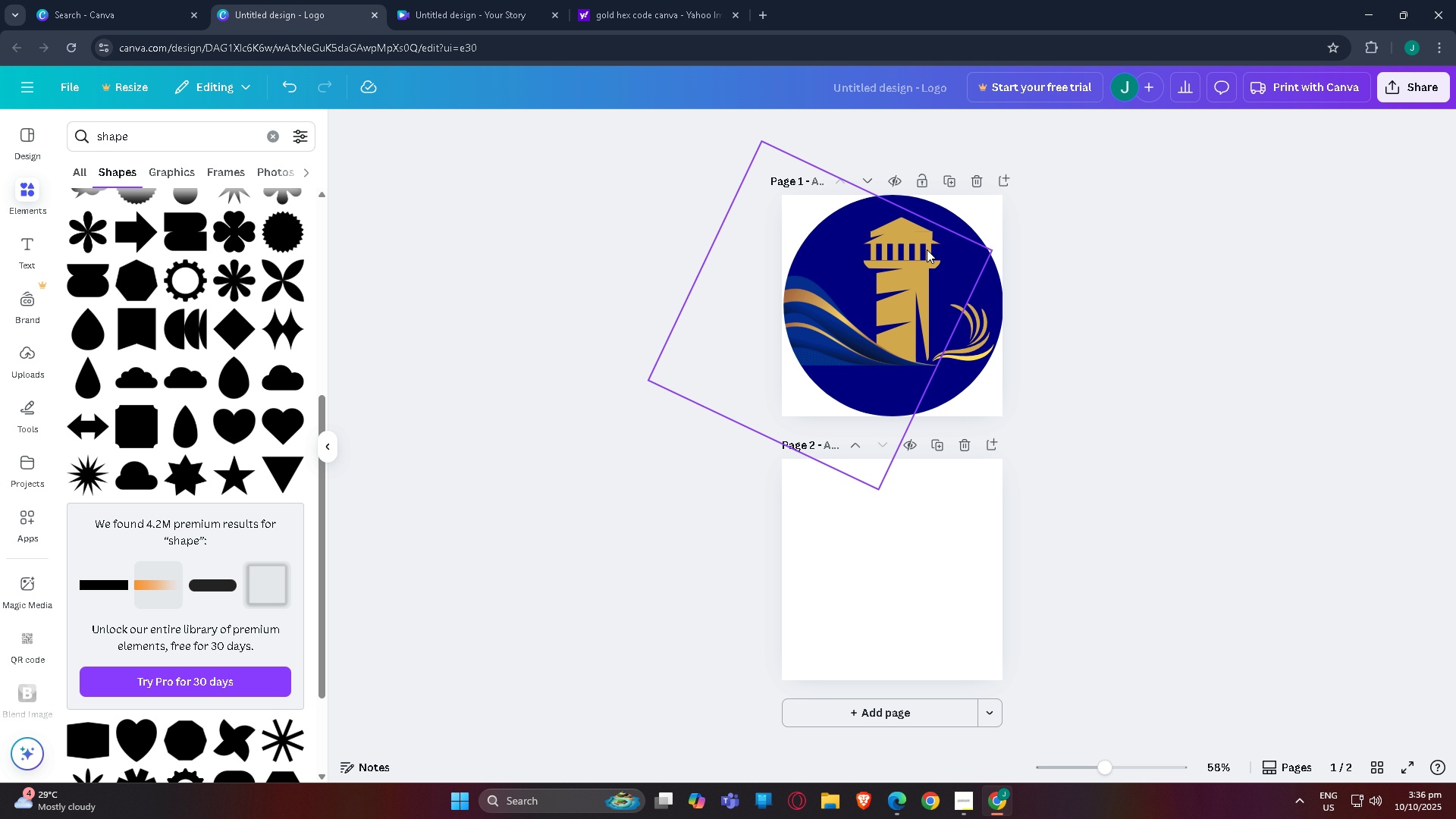 
left_click([927, 249])
 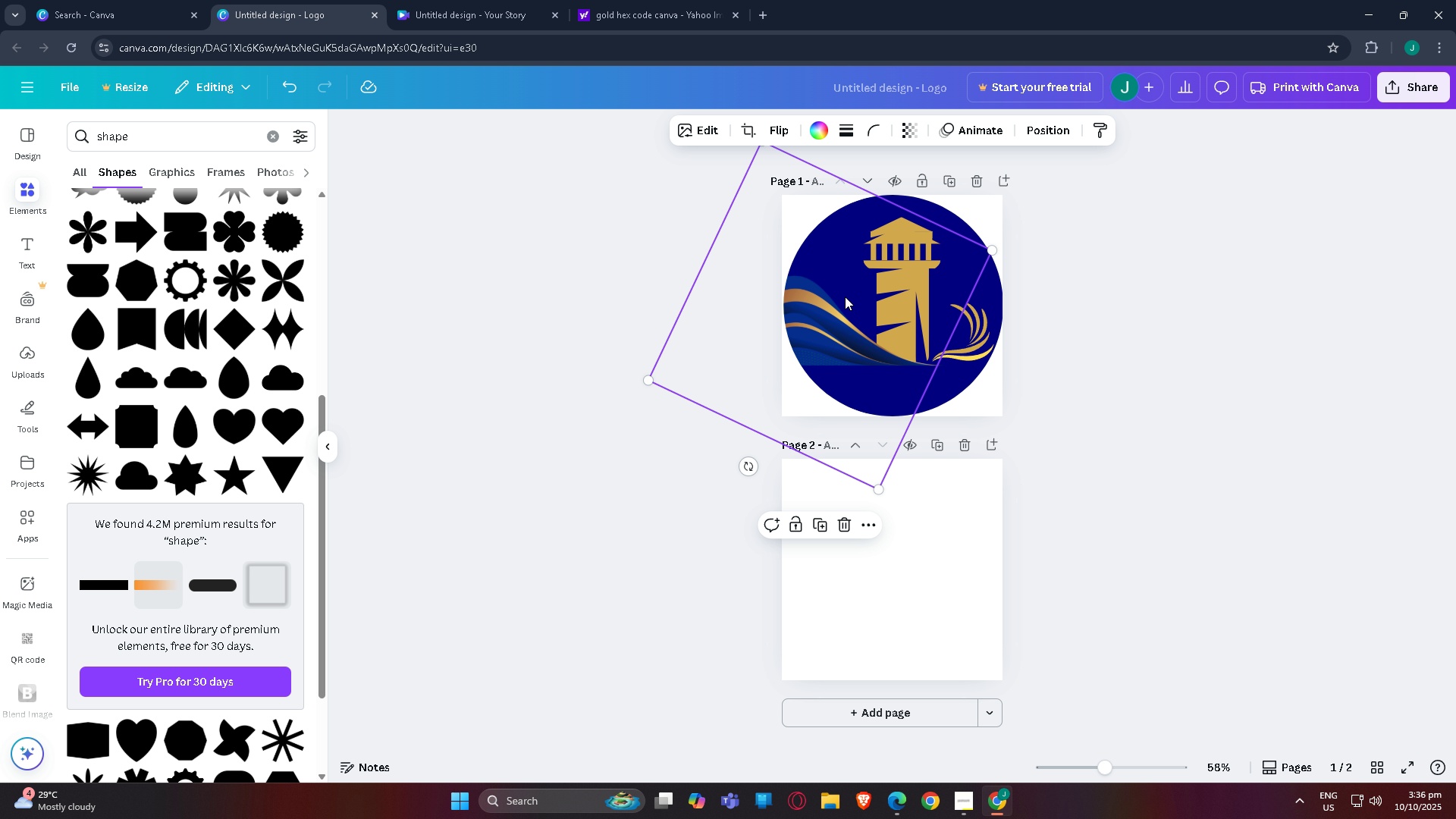 
left_click_drag(start_coordinate=[833, 311], to_coordinate=[829, 315])
 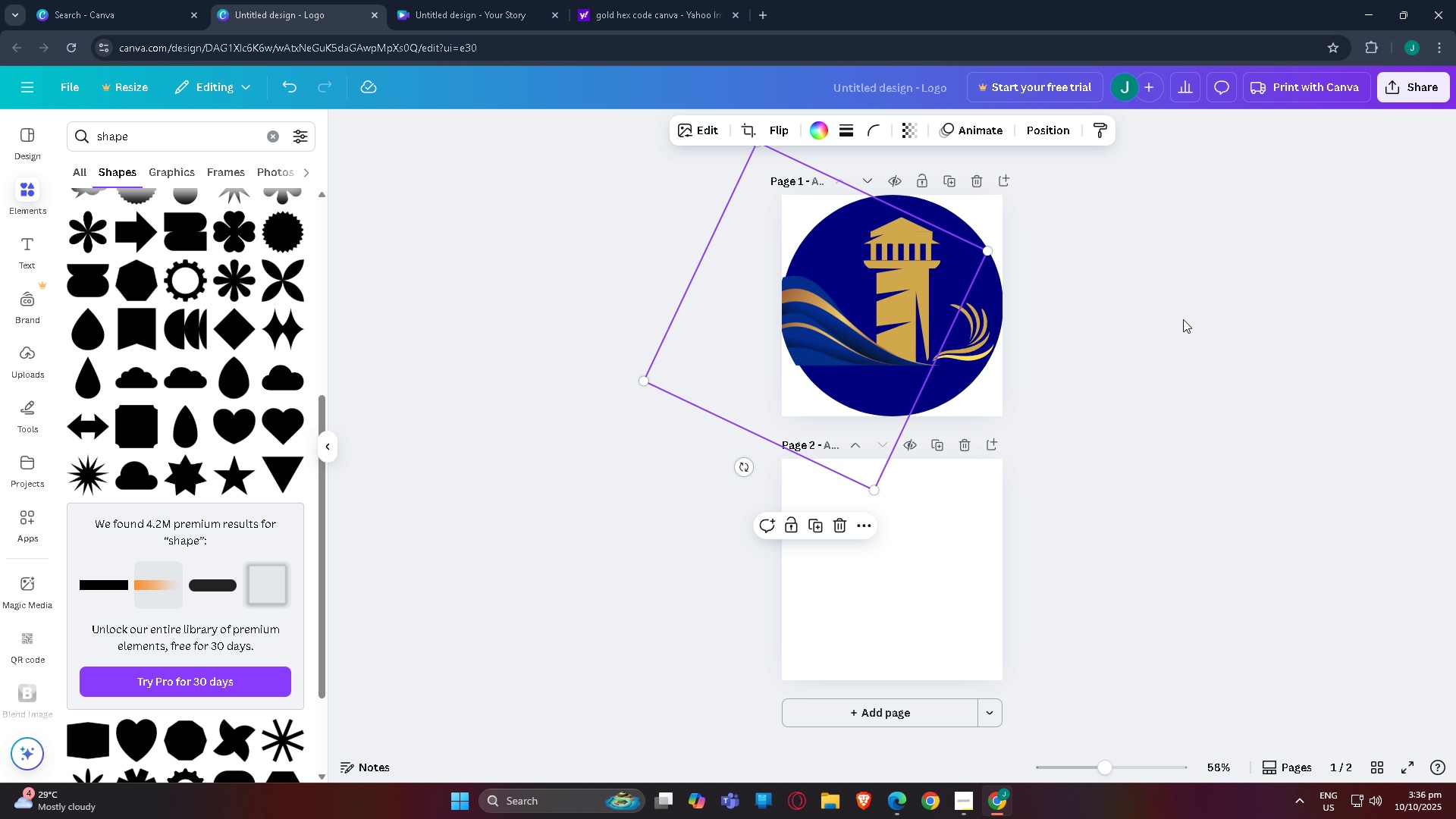 
left_click([1183, 319])
 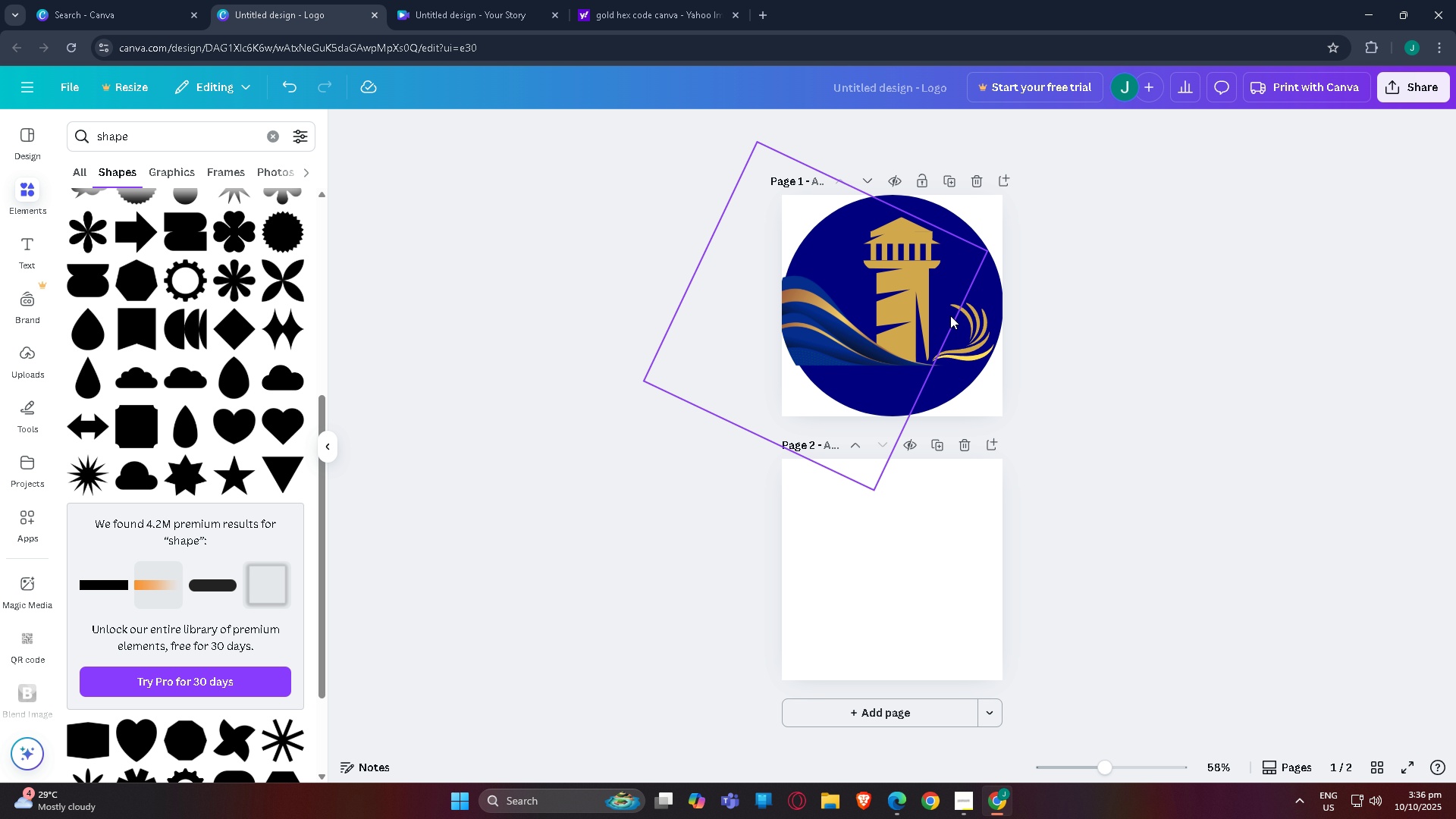 
key(Control+Z)
 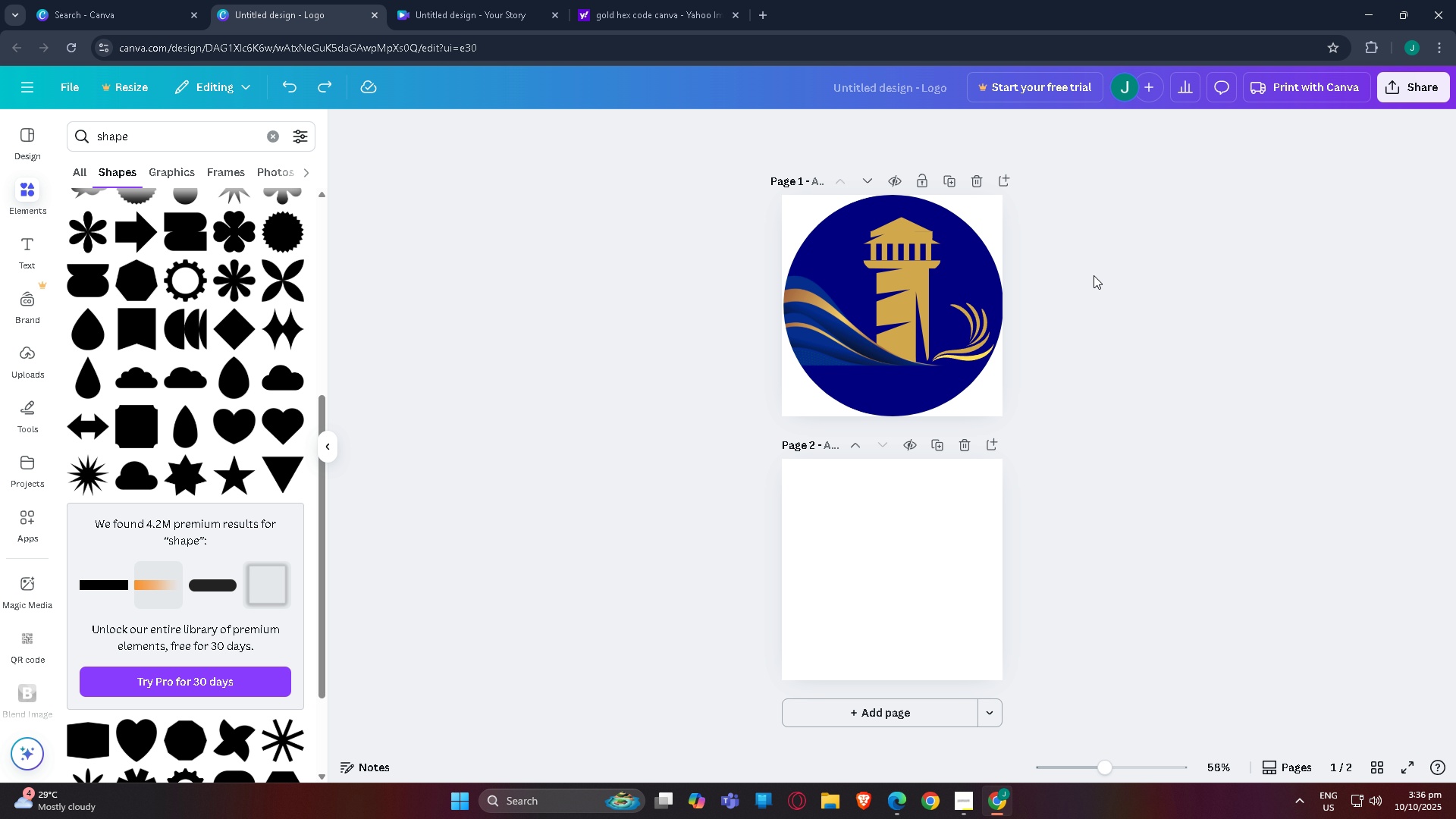 
left_click([1095, 275])
 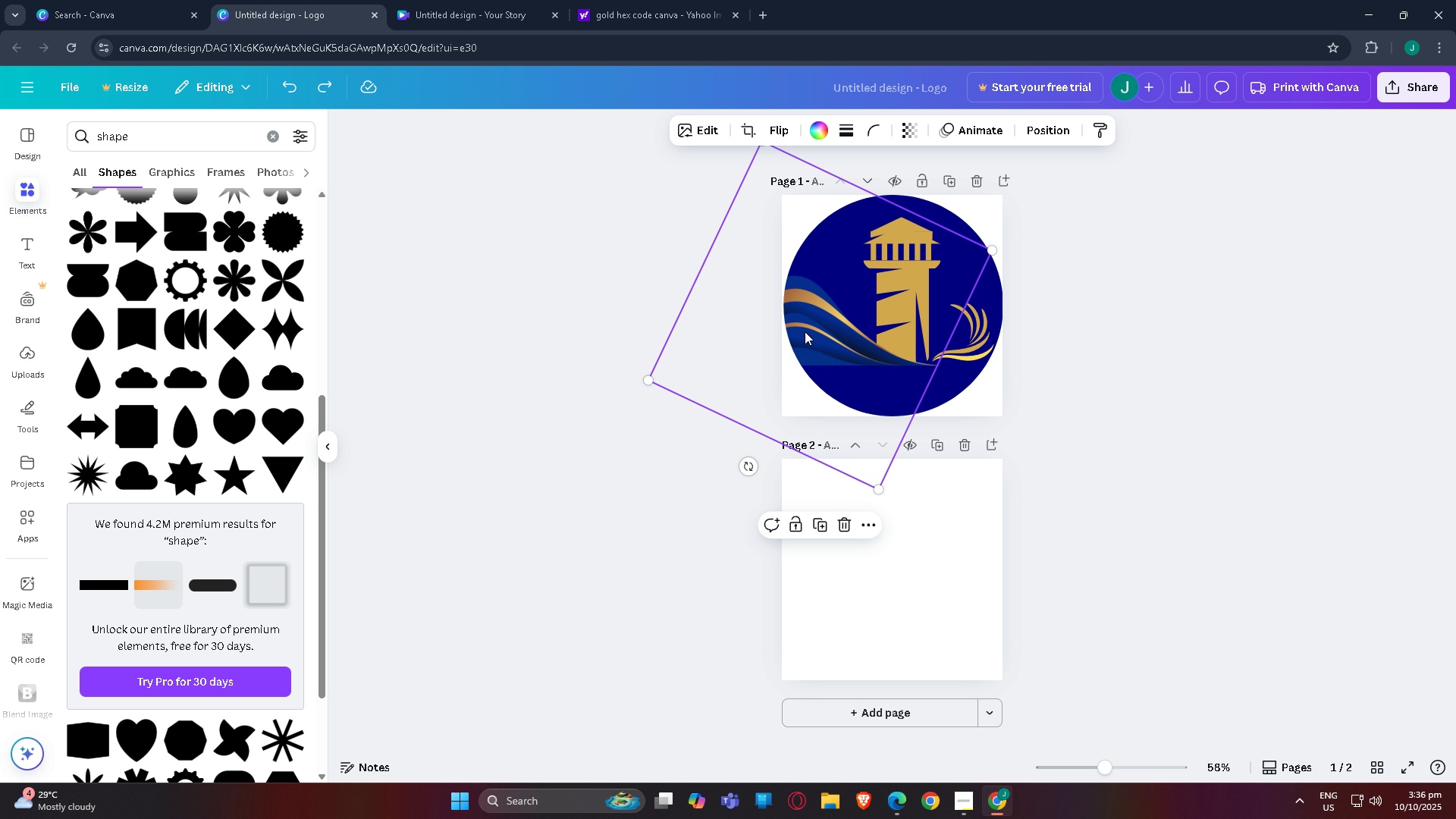 
left_click([805, 331])
 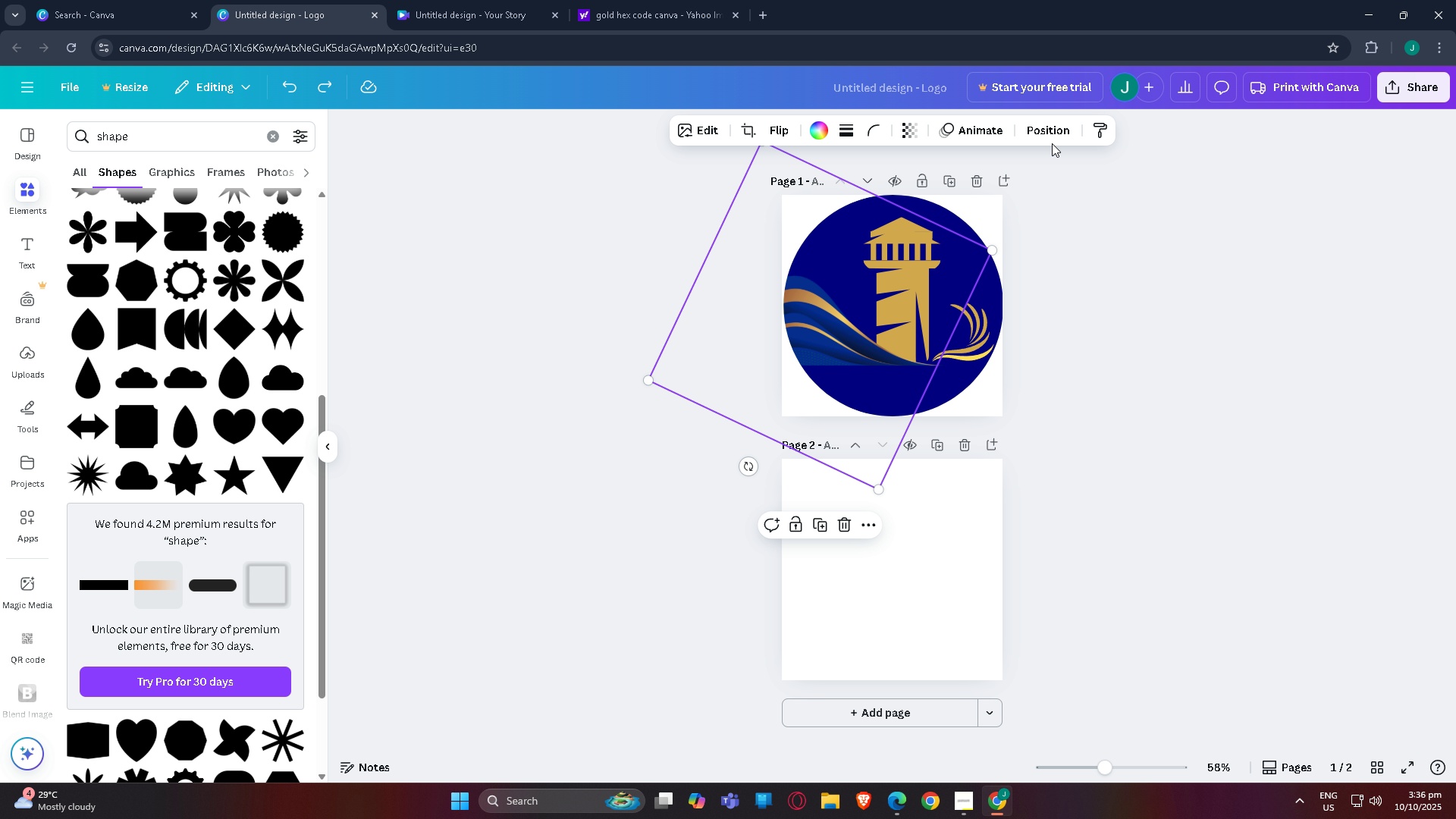 
double_click([1056, 132])
 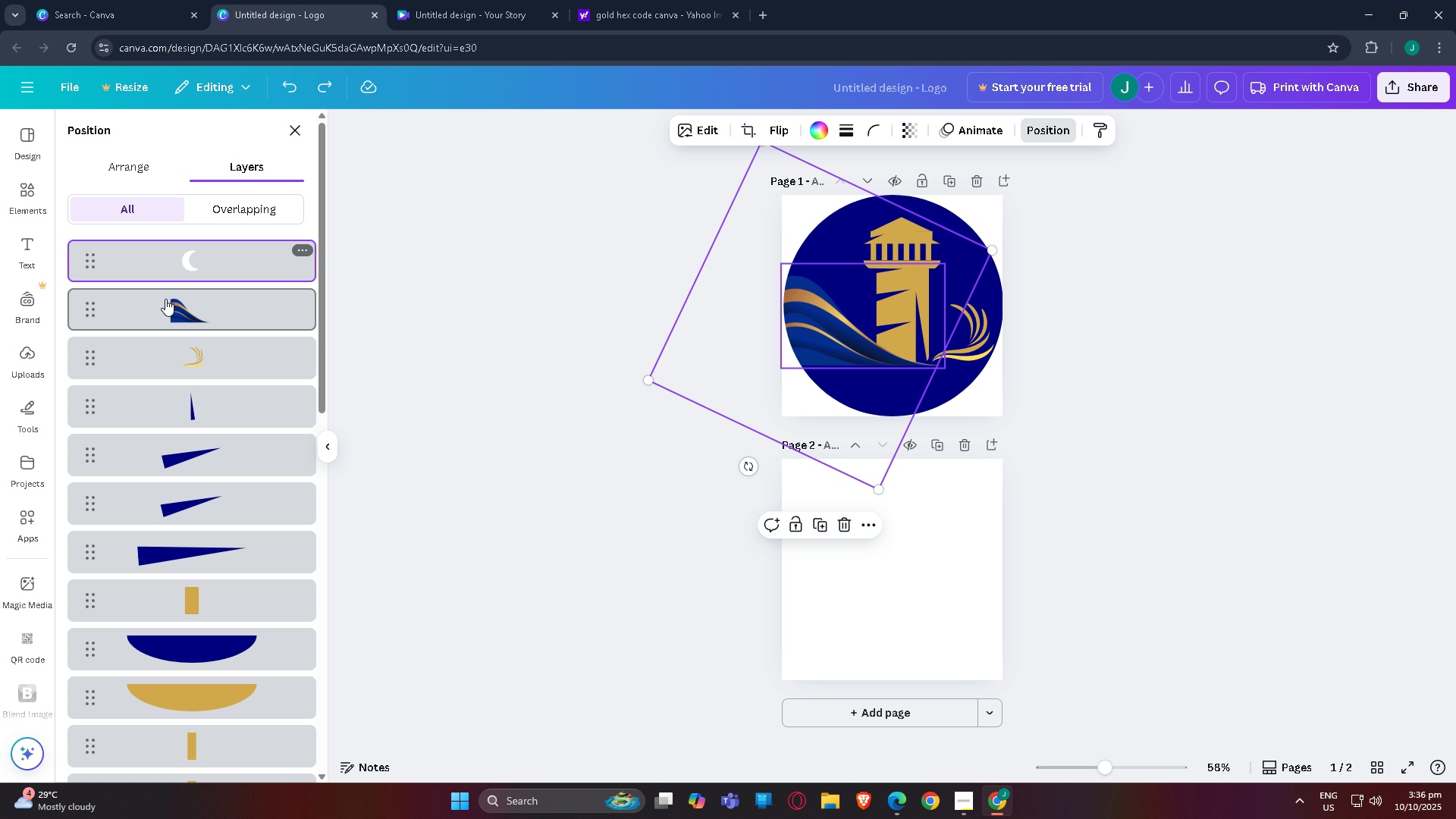 
left_click([174, 306])
 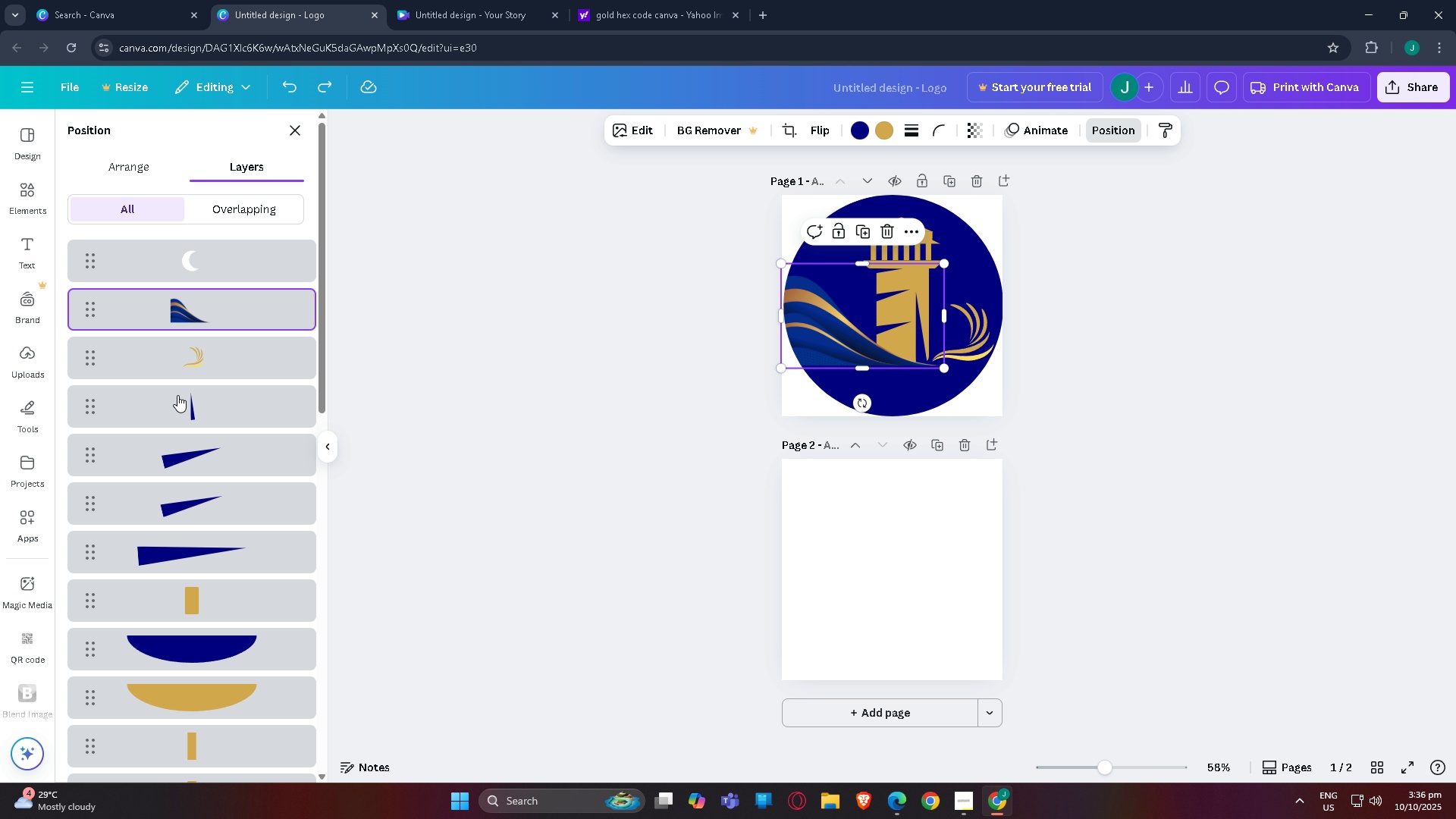 
scroll: coordinate [284, 501], scroll_direction: down, amount: 10.0
 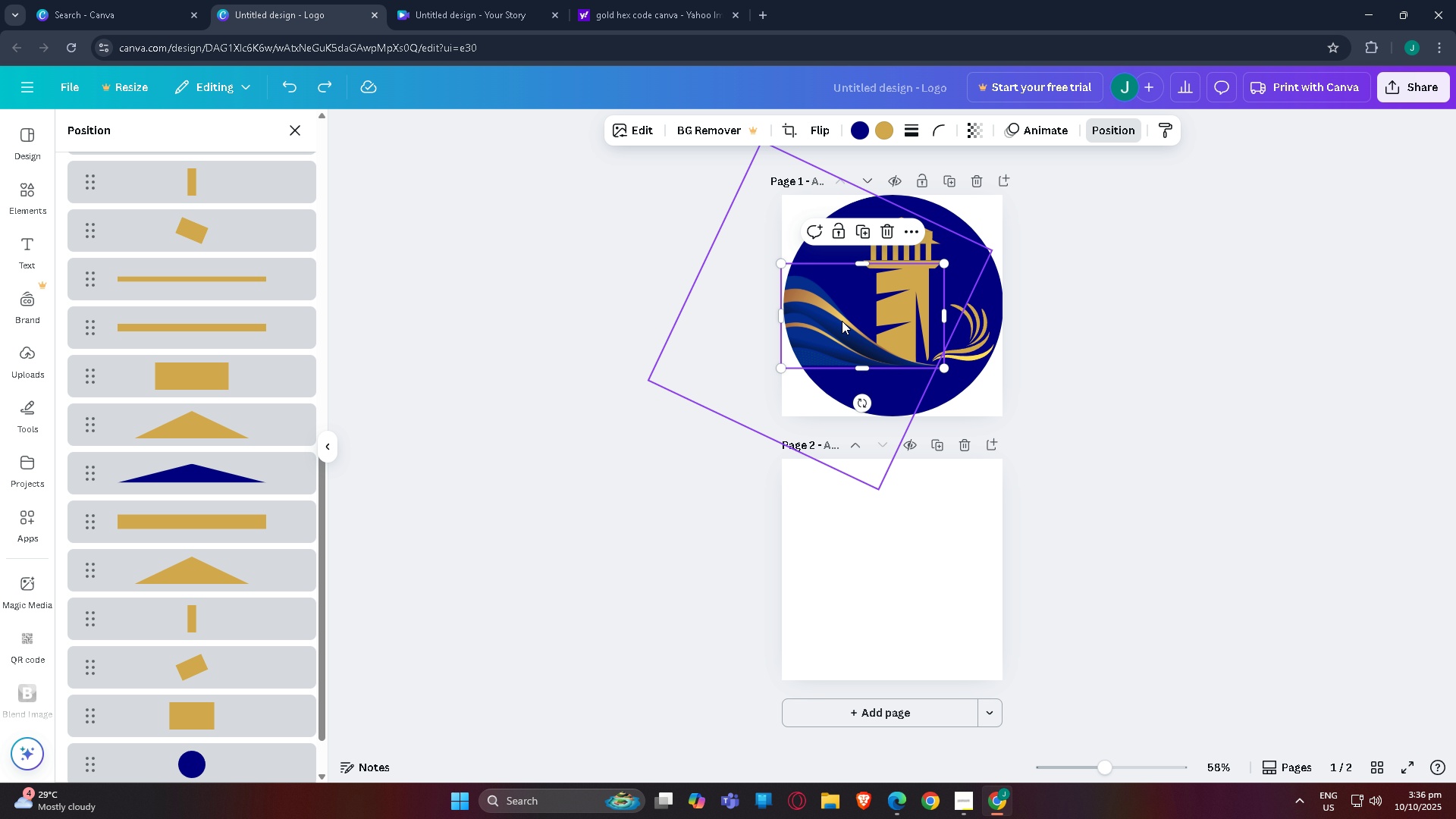 
left_click_drag(start_coordinate=[869, 330], to_coordinate=[876, 570])
 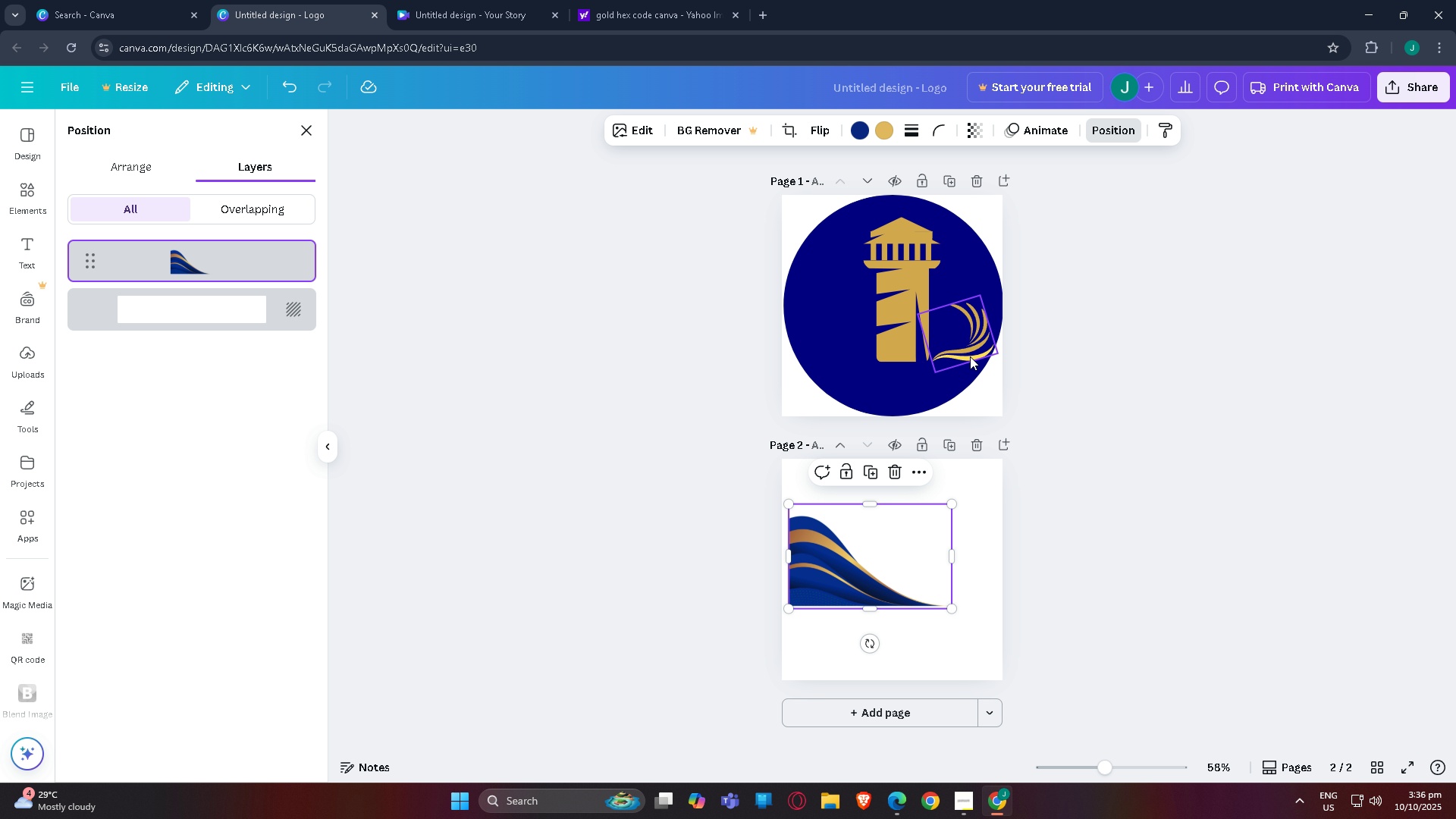 
left_click([970, 356])
 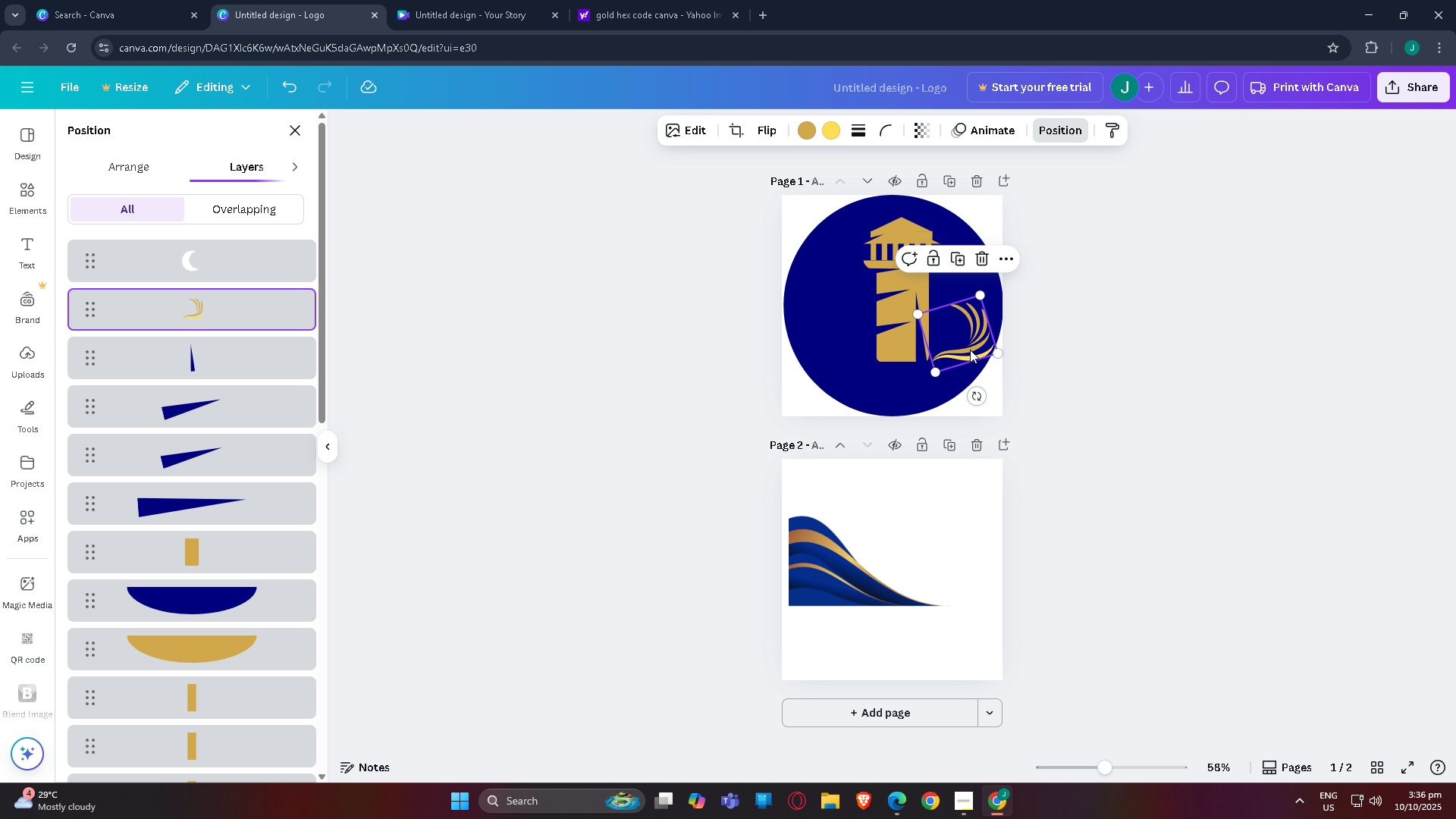 
left_click_drag(start_coordinate=[970, 350], to_coordinate=[959, 566])
 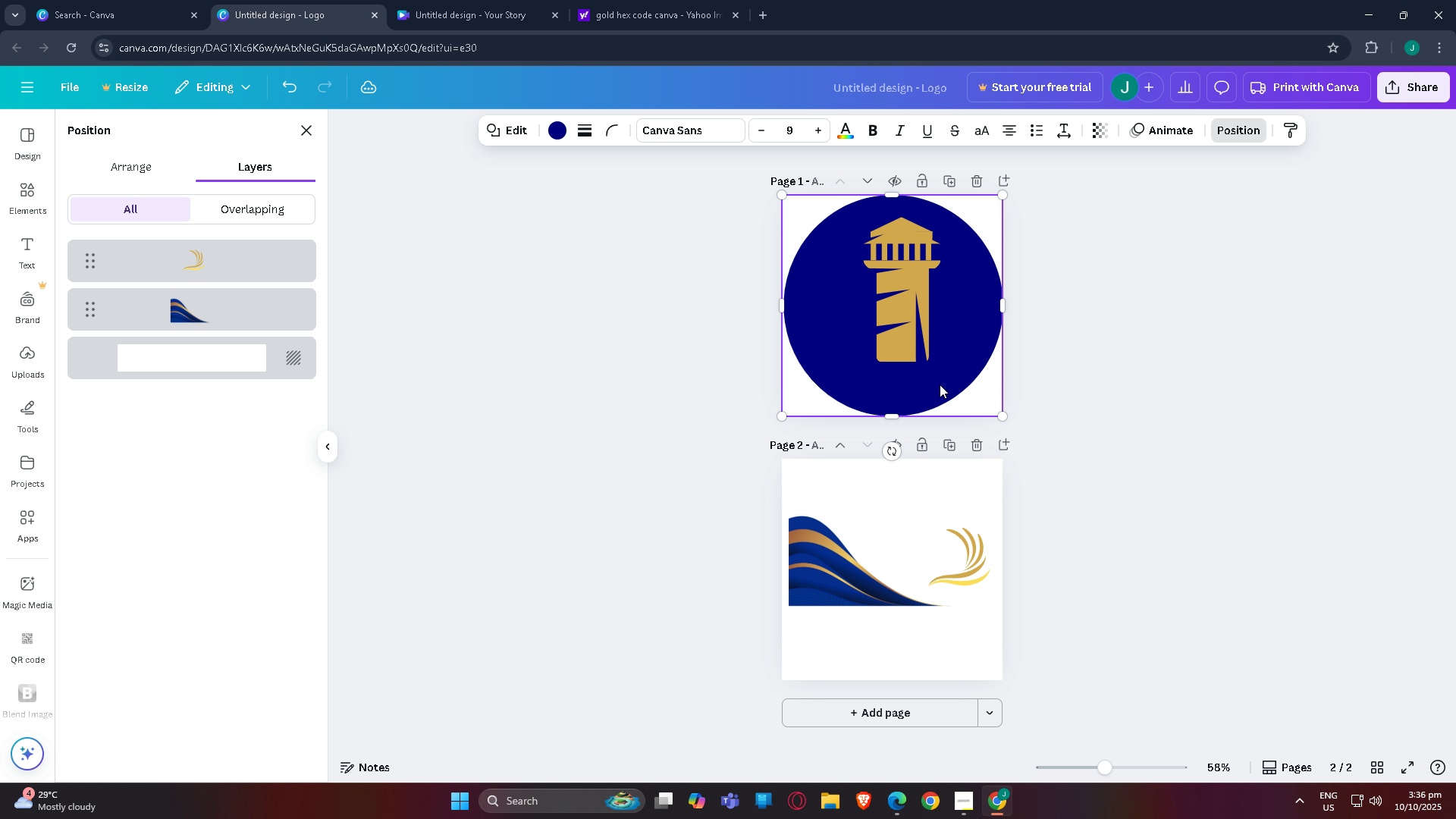 
left_click([940, 384])
 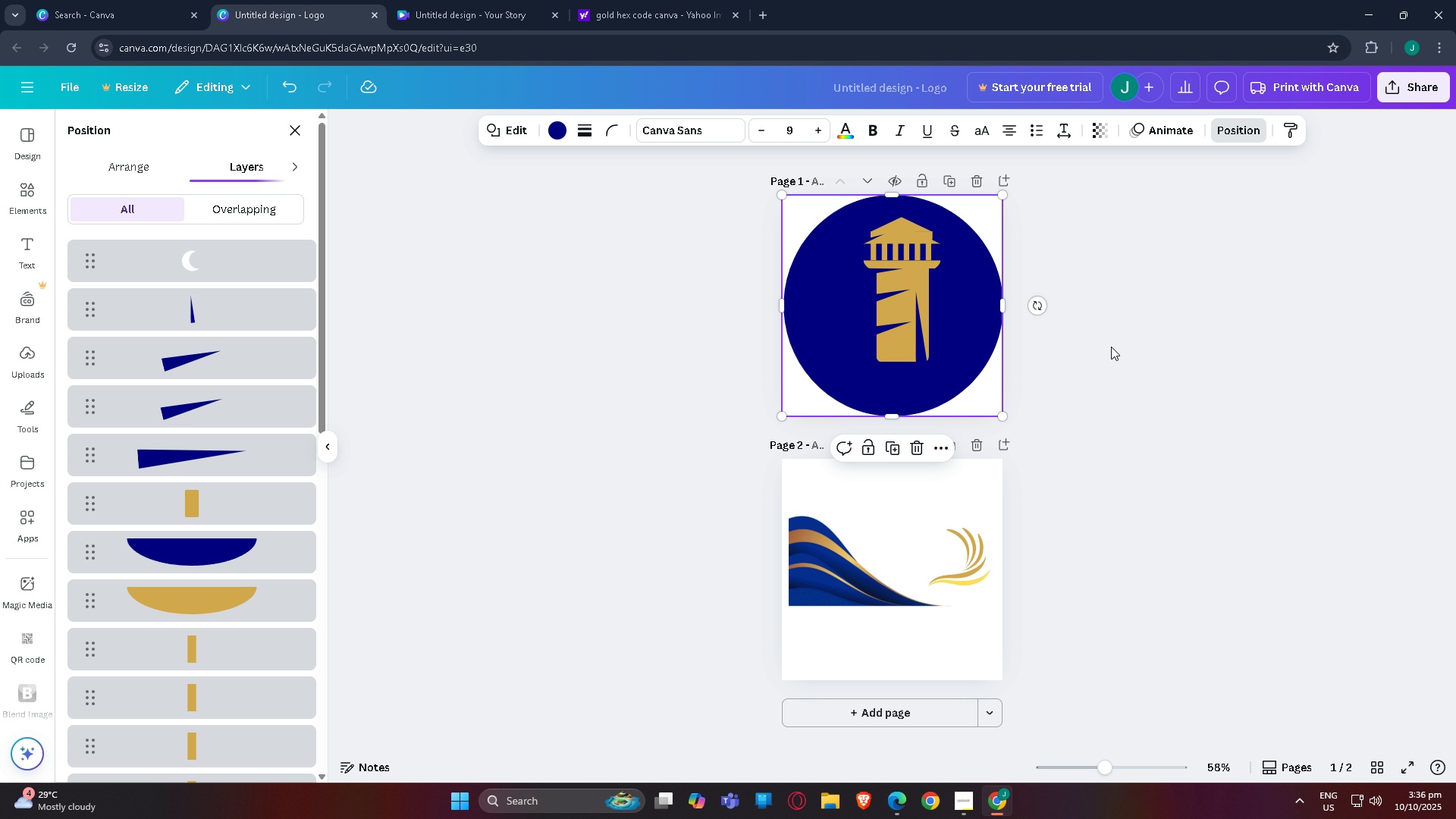 
left_click([1111, 347])
 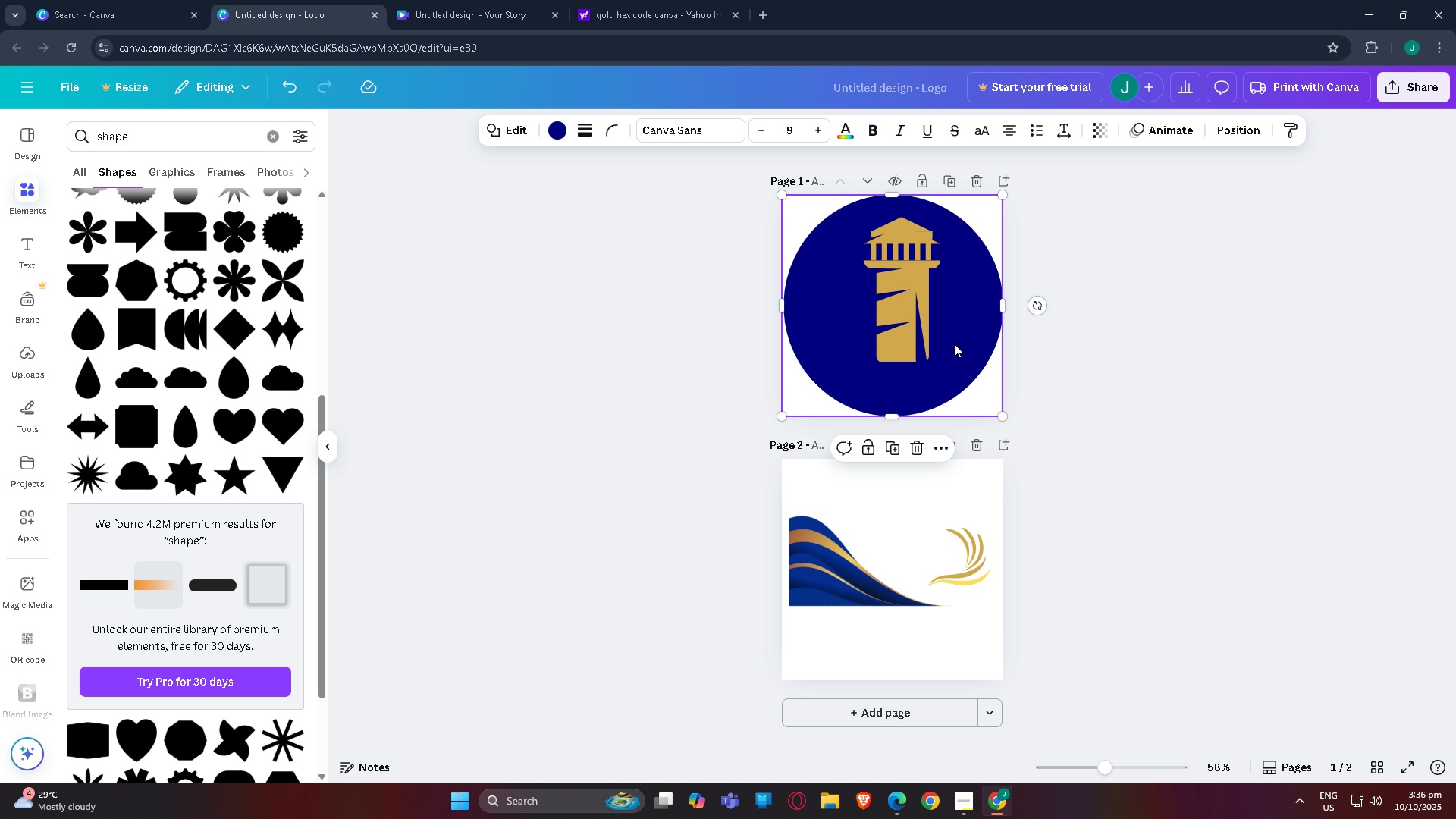 
left_click_drag(start_coordinate=[959, 347], to_coordinate=[955, 347])
 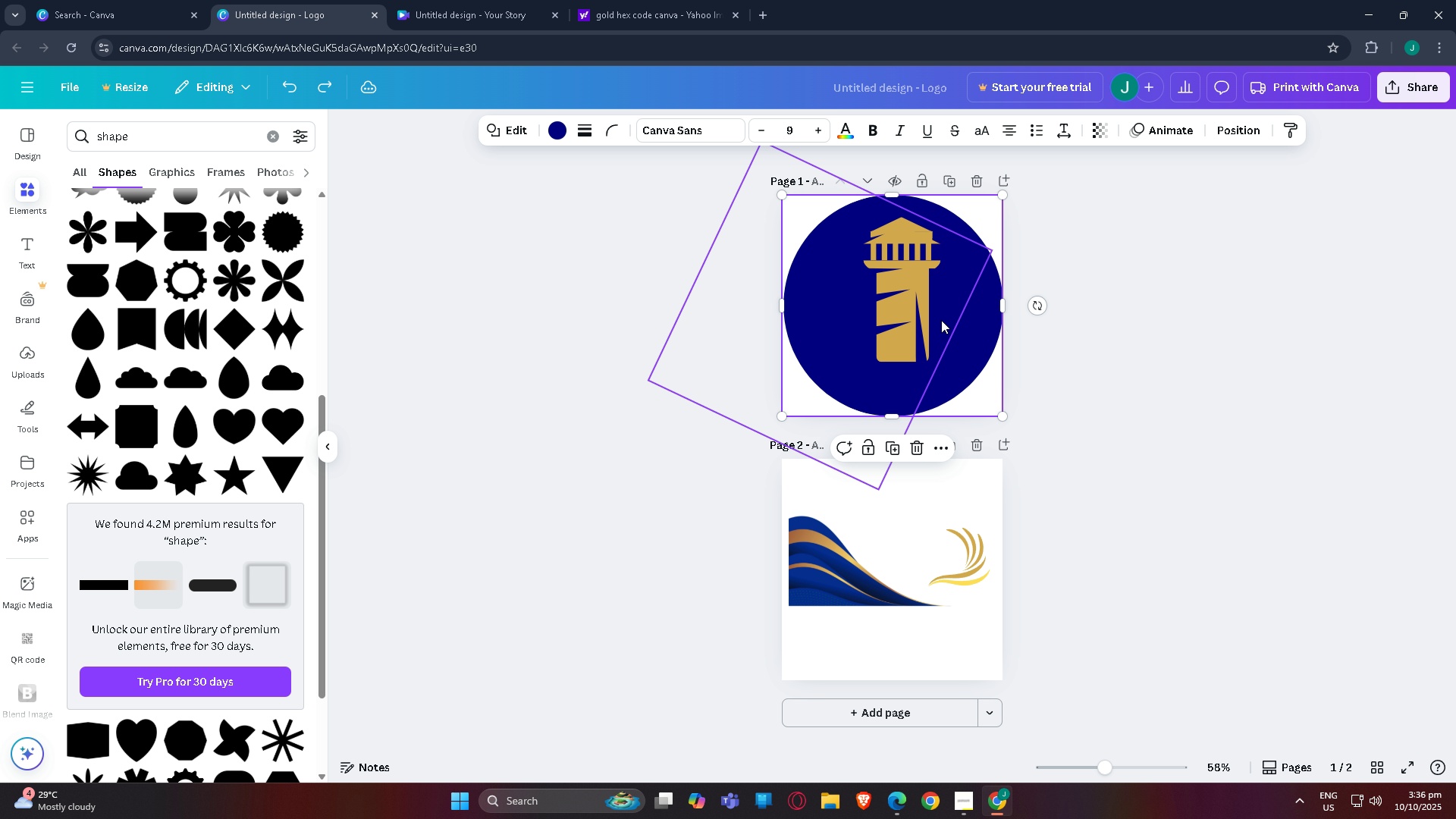 
key(Control+Z)
 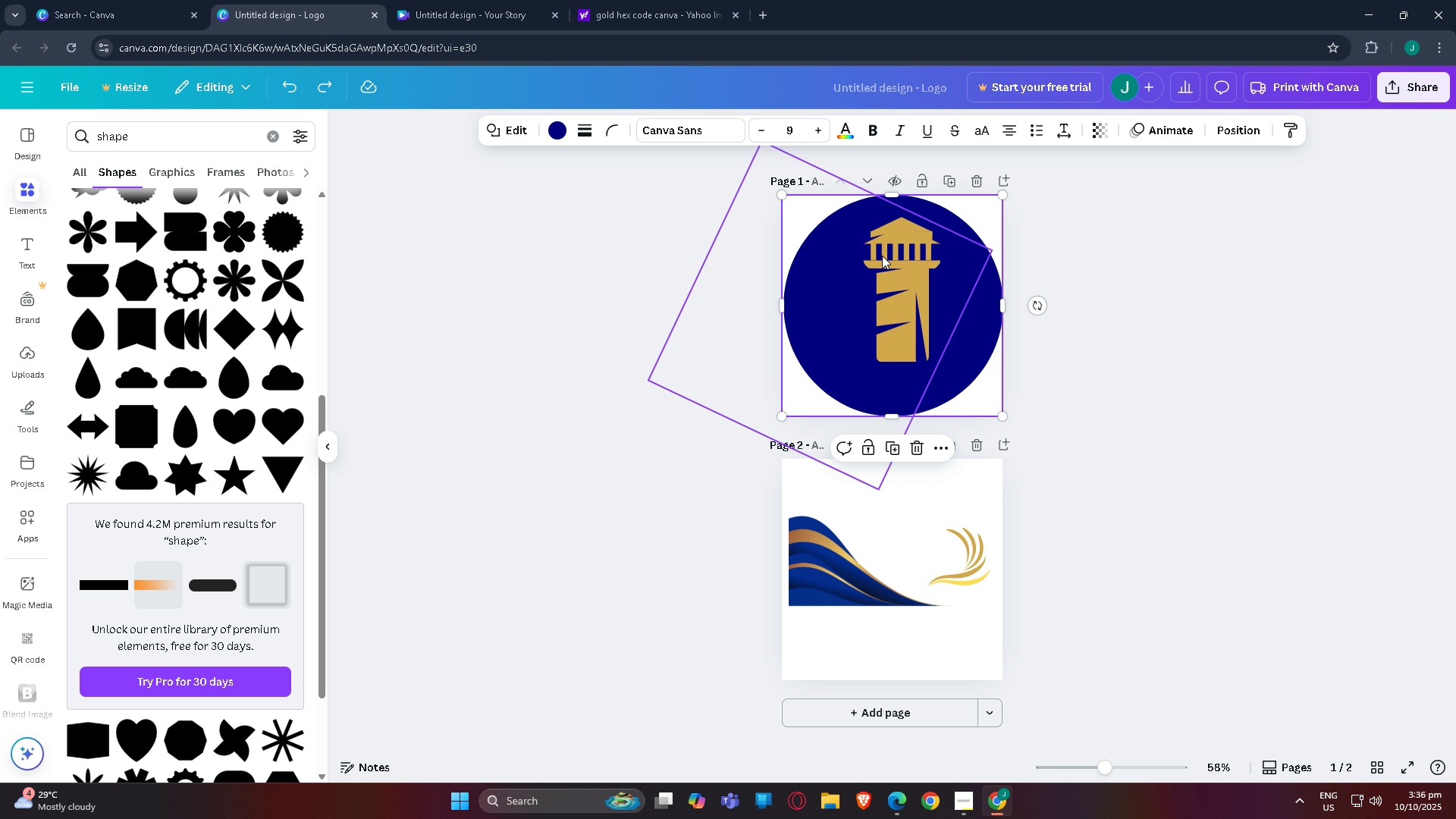 
hold_key(key=ShiftLeft, duration=0.6)
 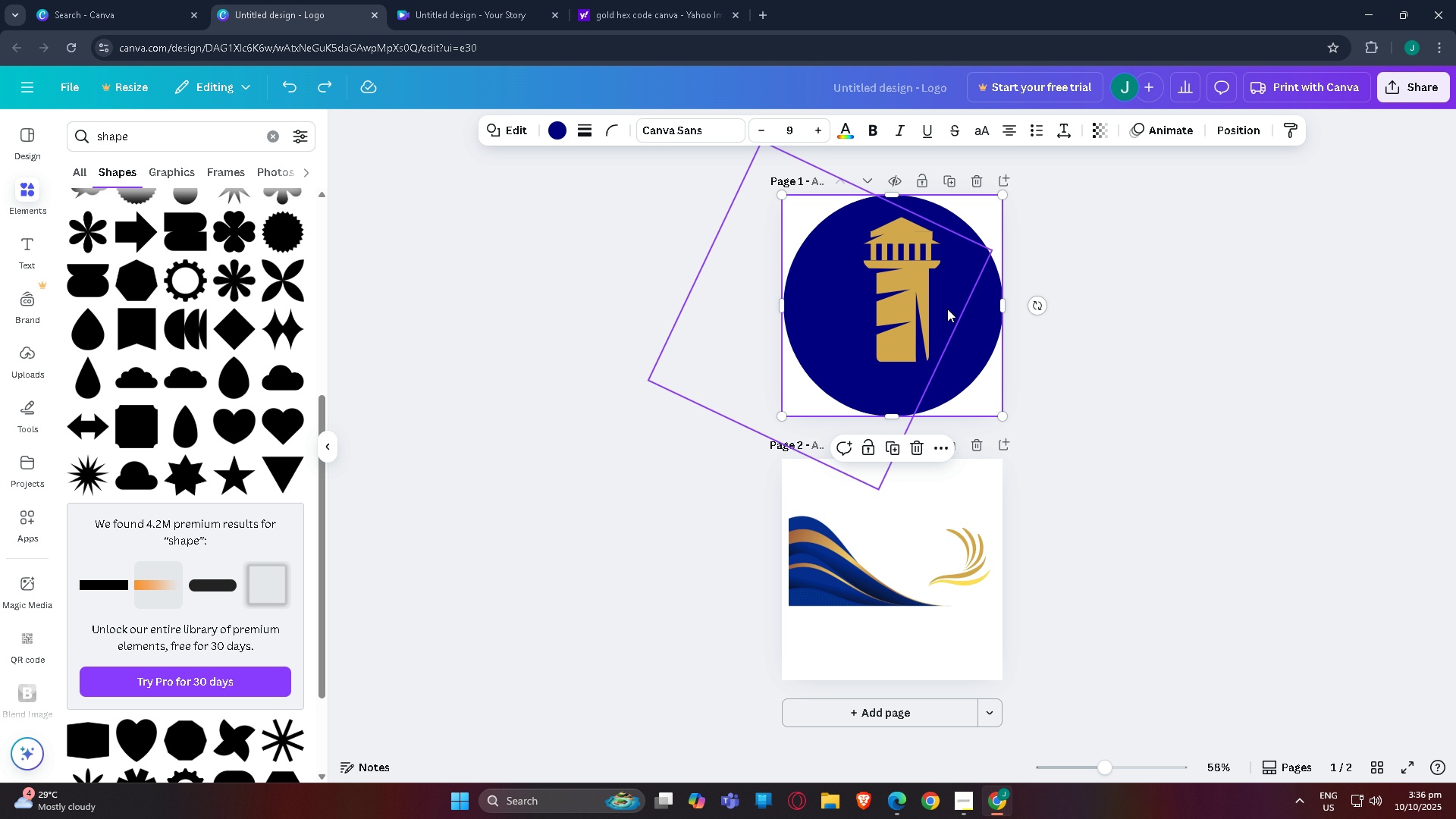 
left_click_drag(start_coordinate=[935, 330], to_coordinate=[758, 332])
 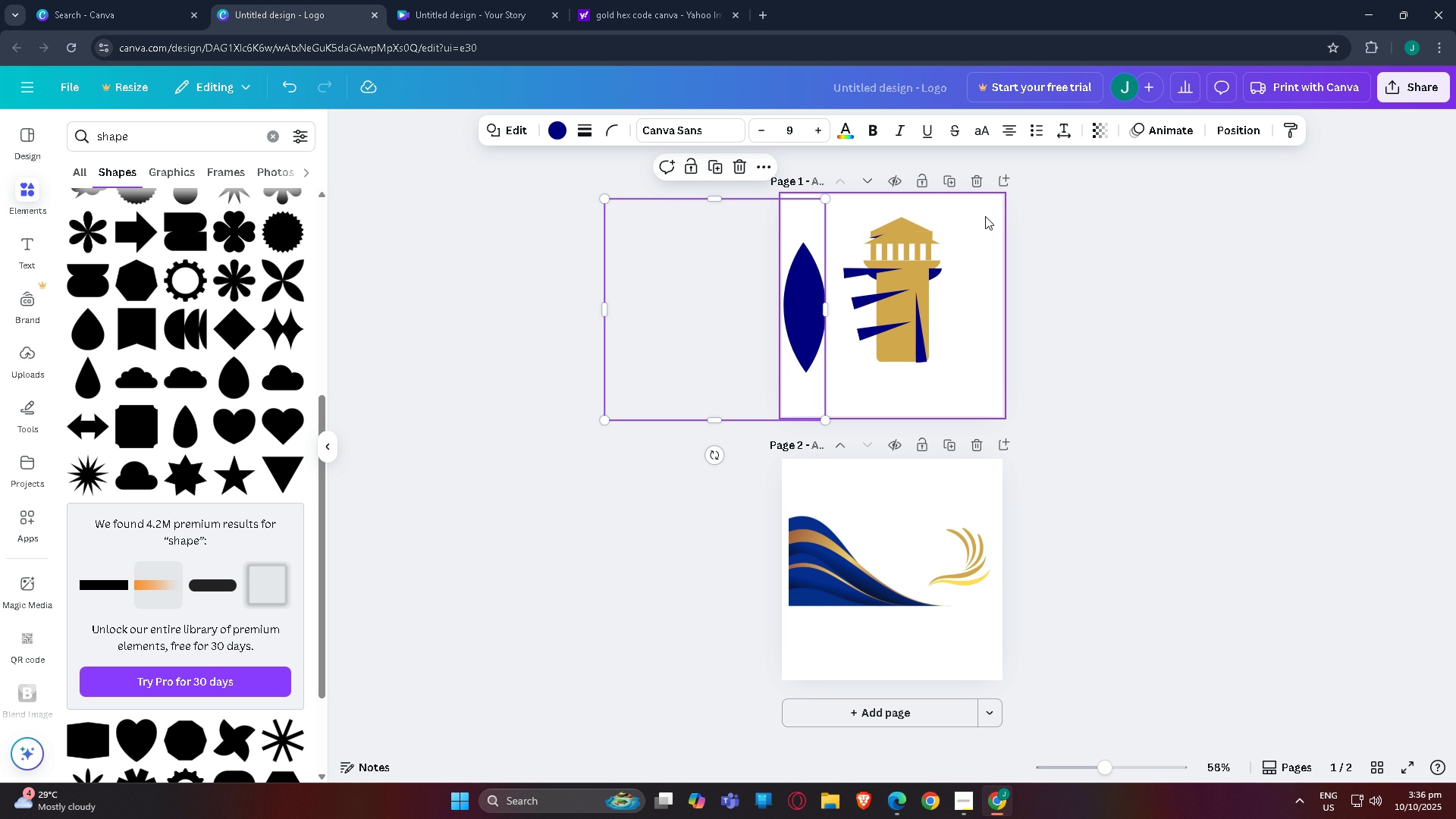 
left_click([985, 216])
 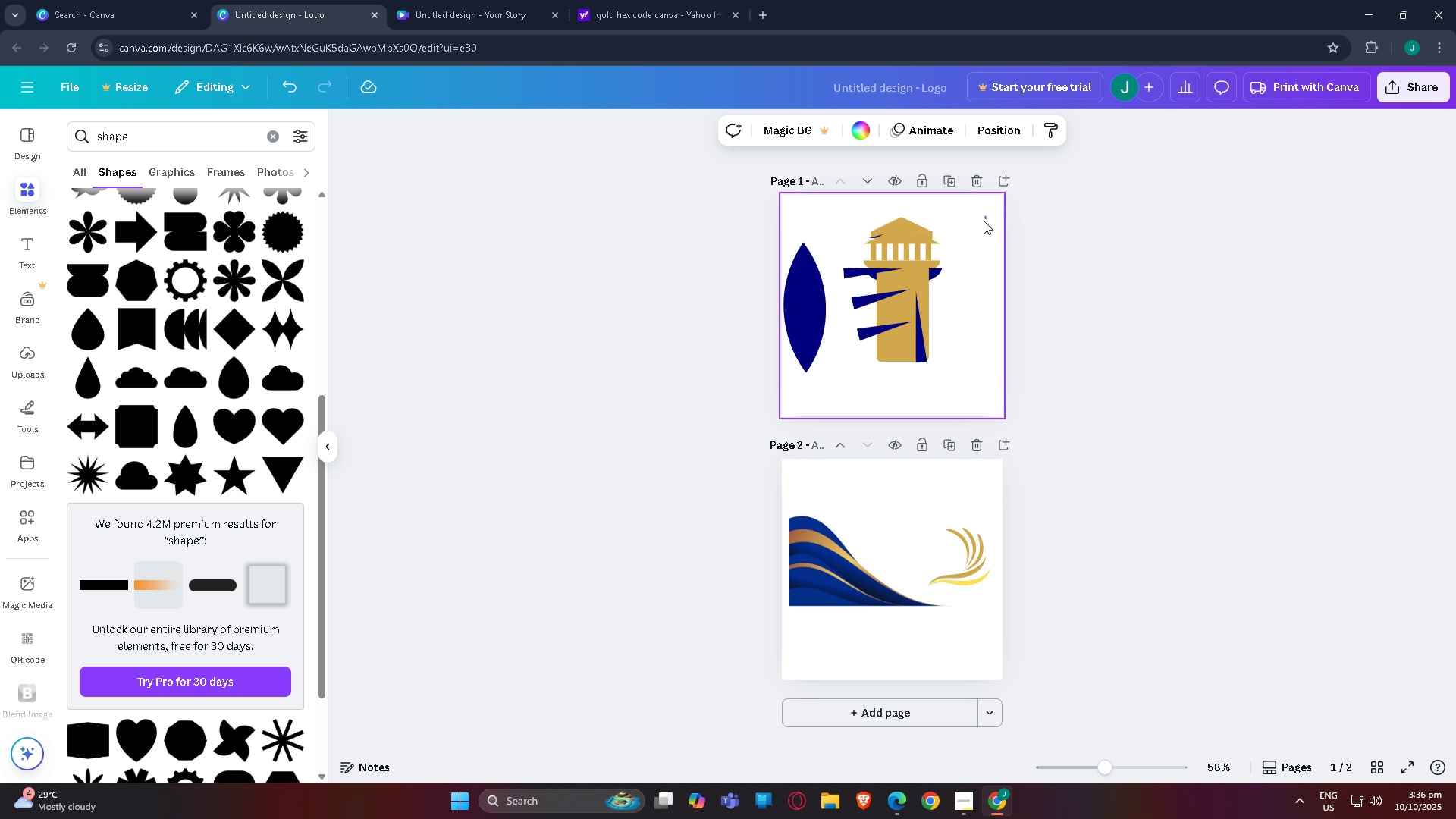 
left_click_drag(start_coordinate=[985, 216], to_coordinate=[858, 369])
 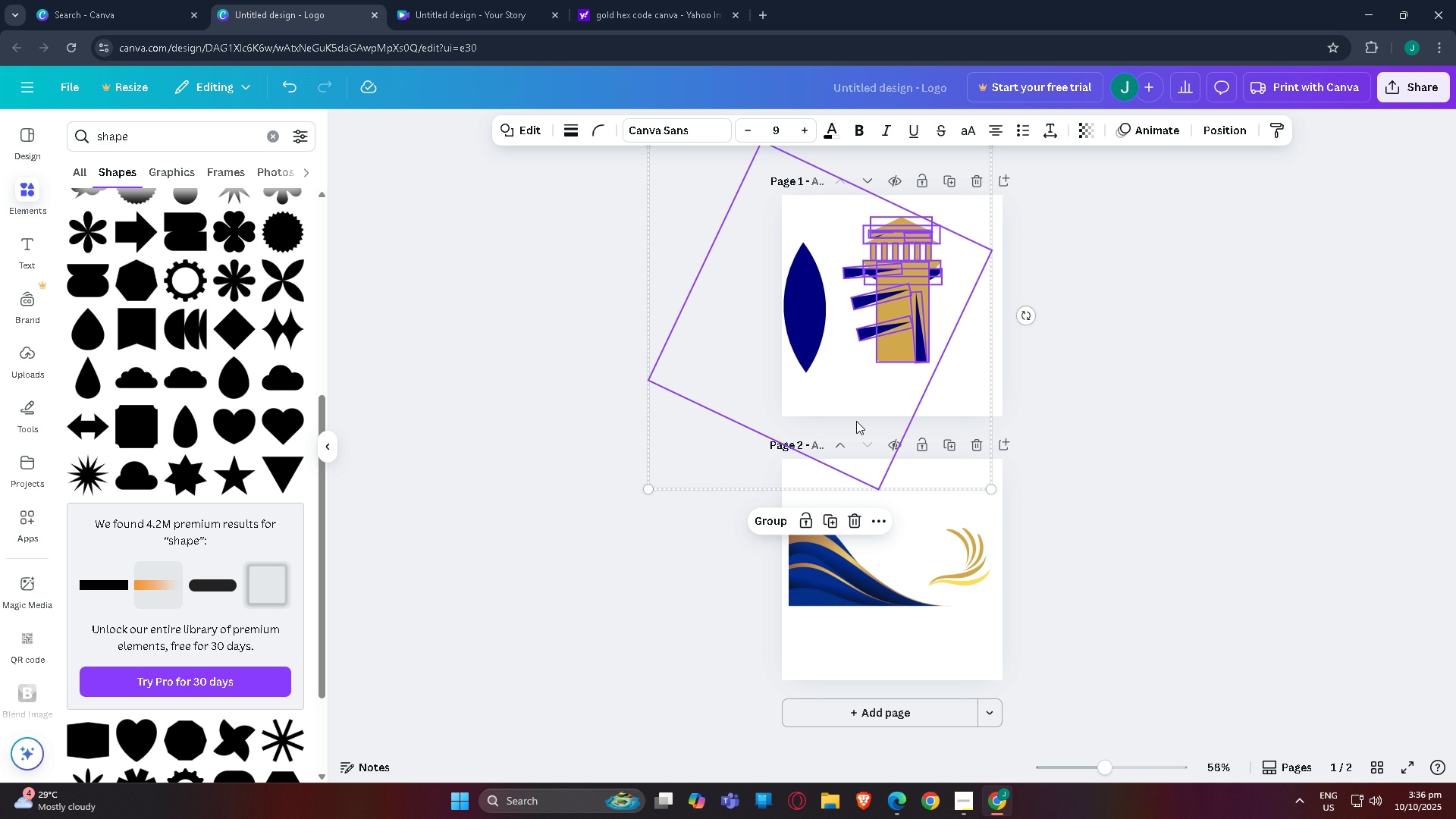 
left_click_drag(start_coordinate=[857, 414], to_coordinate=[868, 414])
 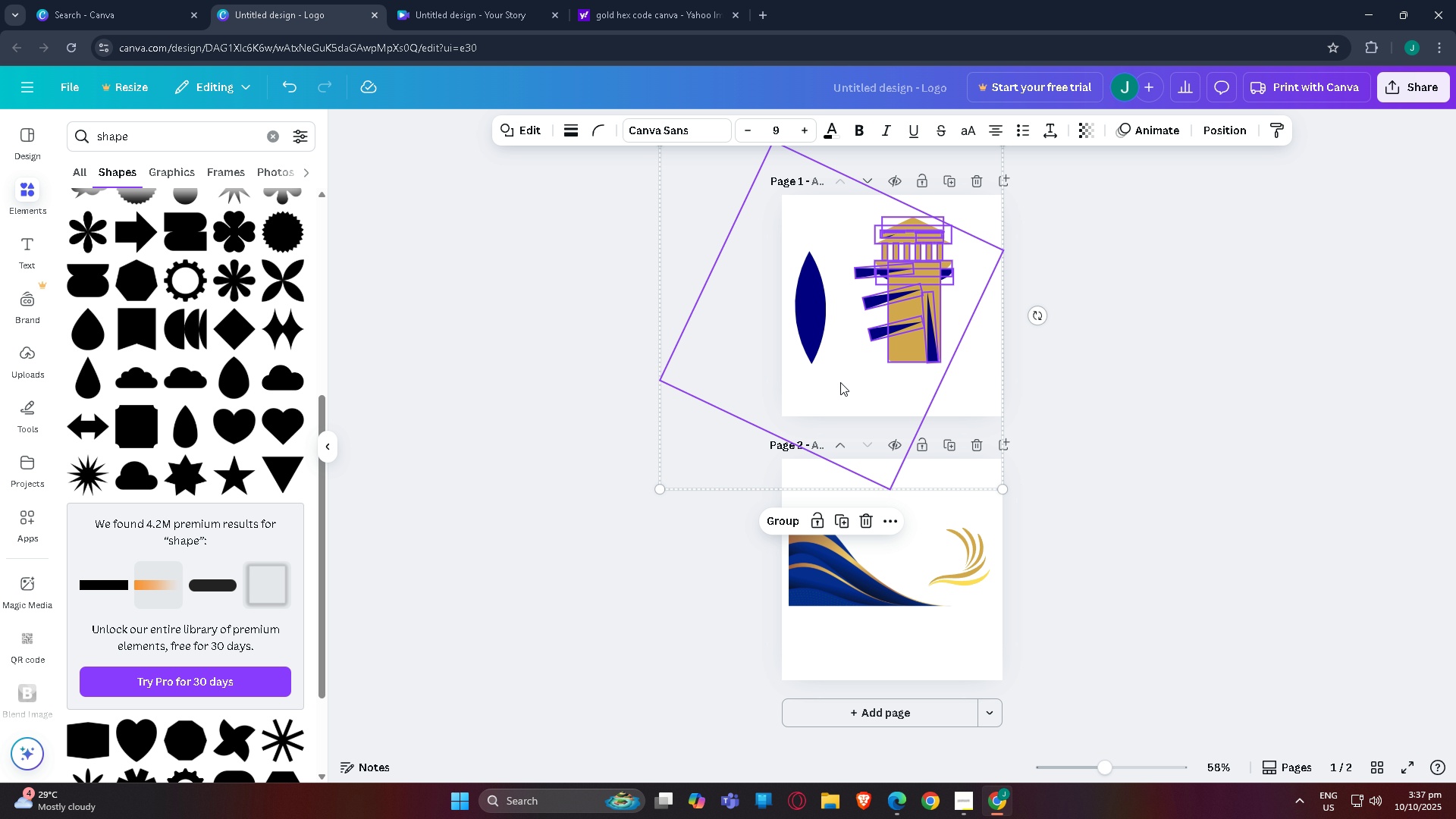 
left_click([784, 521])
 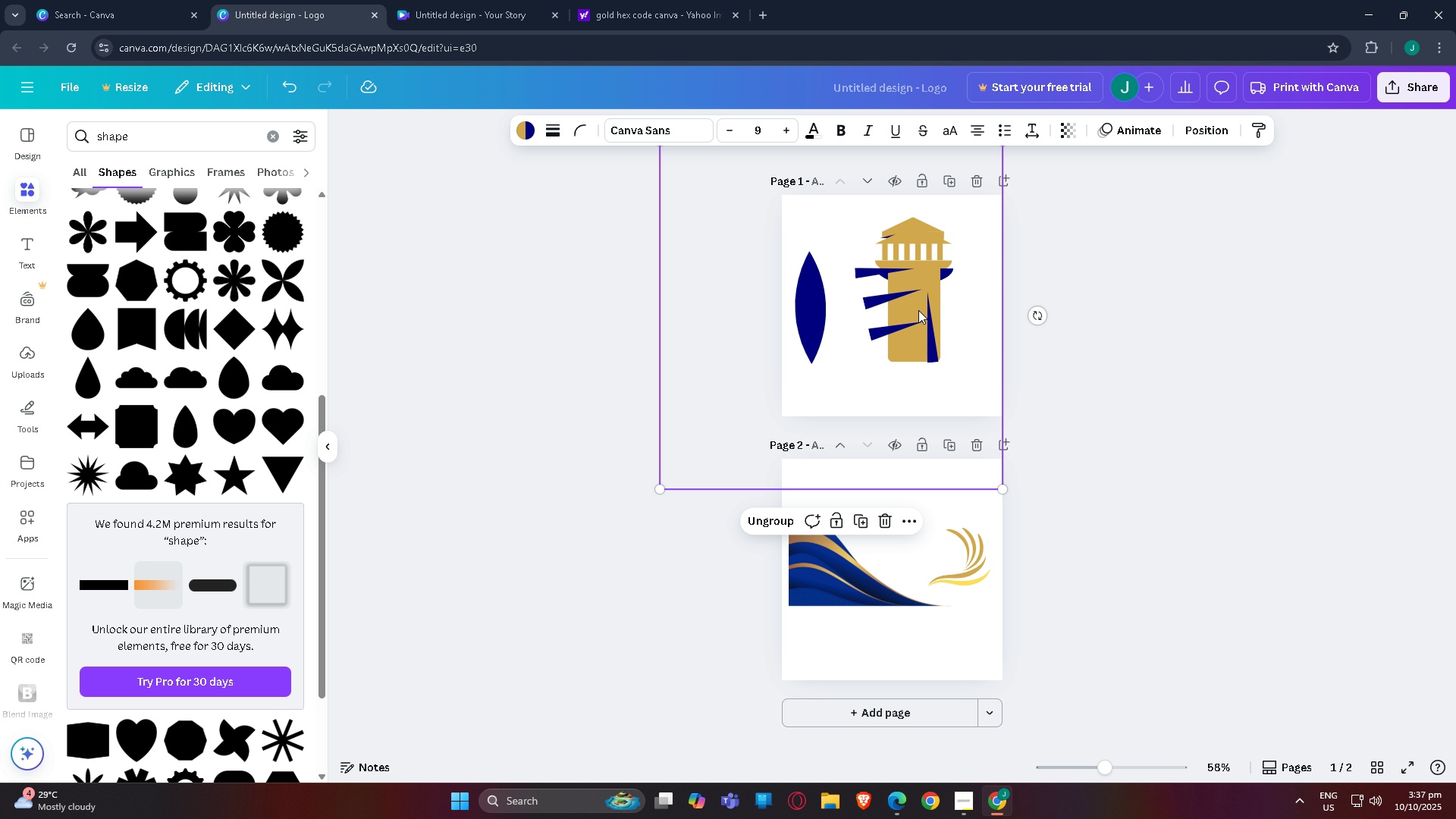 
left_click_drag(start_coordinate=[919, 309], to_coordinate=[897, 312])
 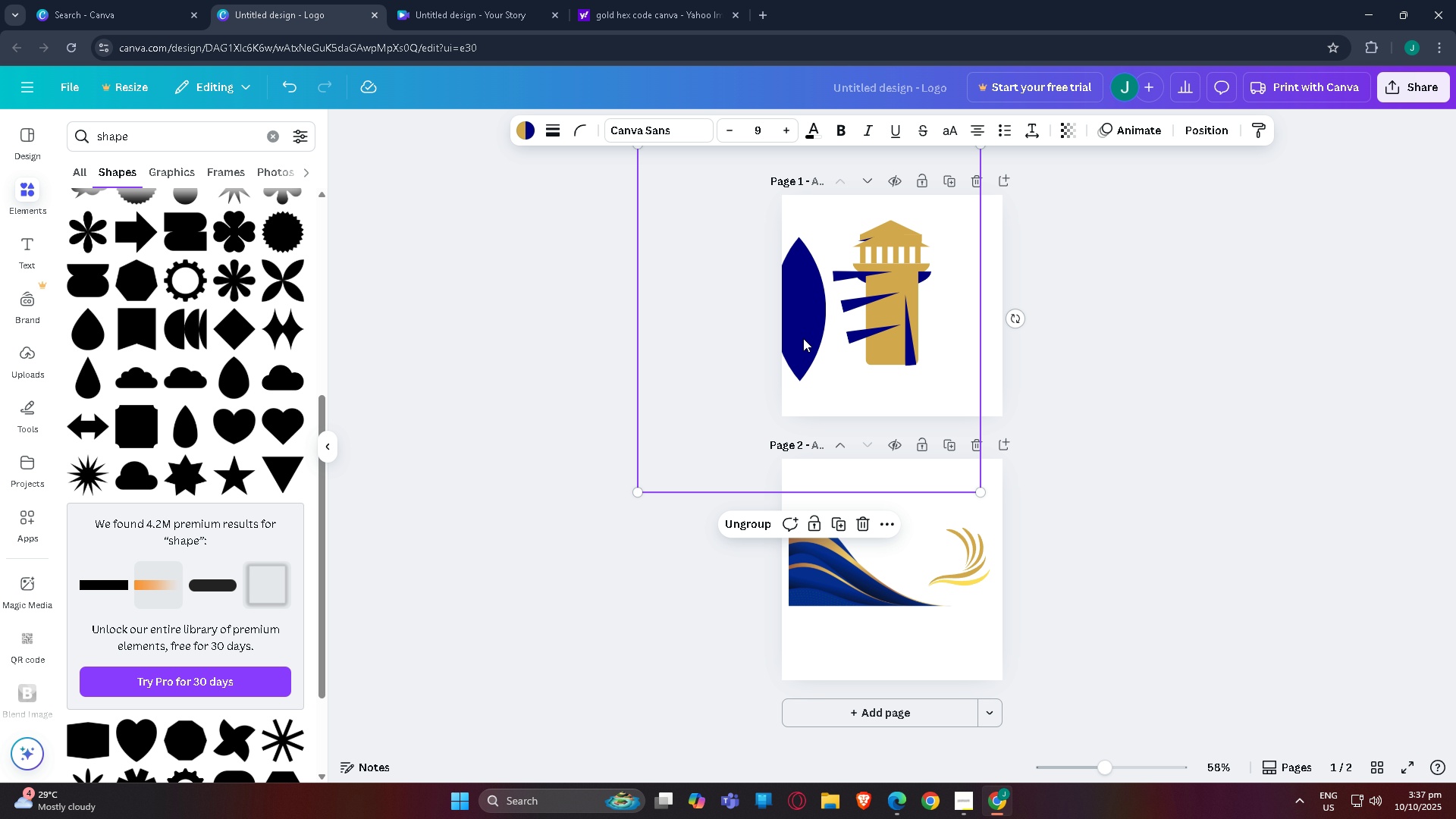 
left_click_drag(start_coordinate=[802, 340], to_coordinate=[870, 338])
 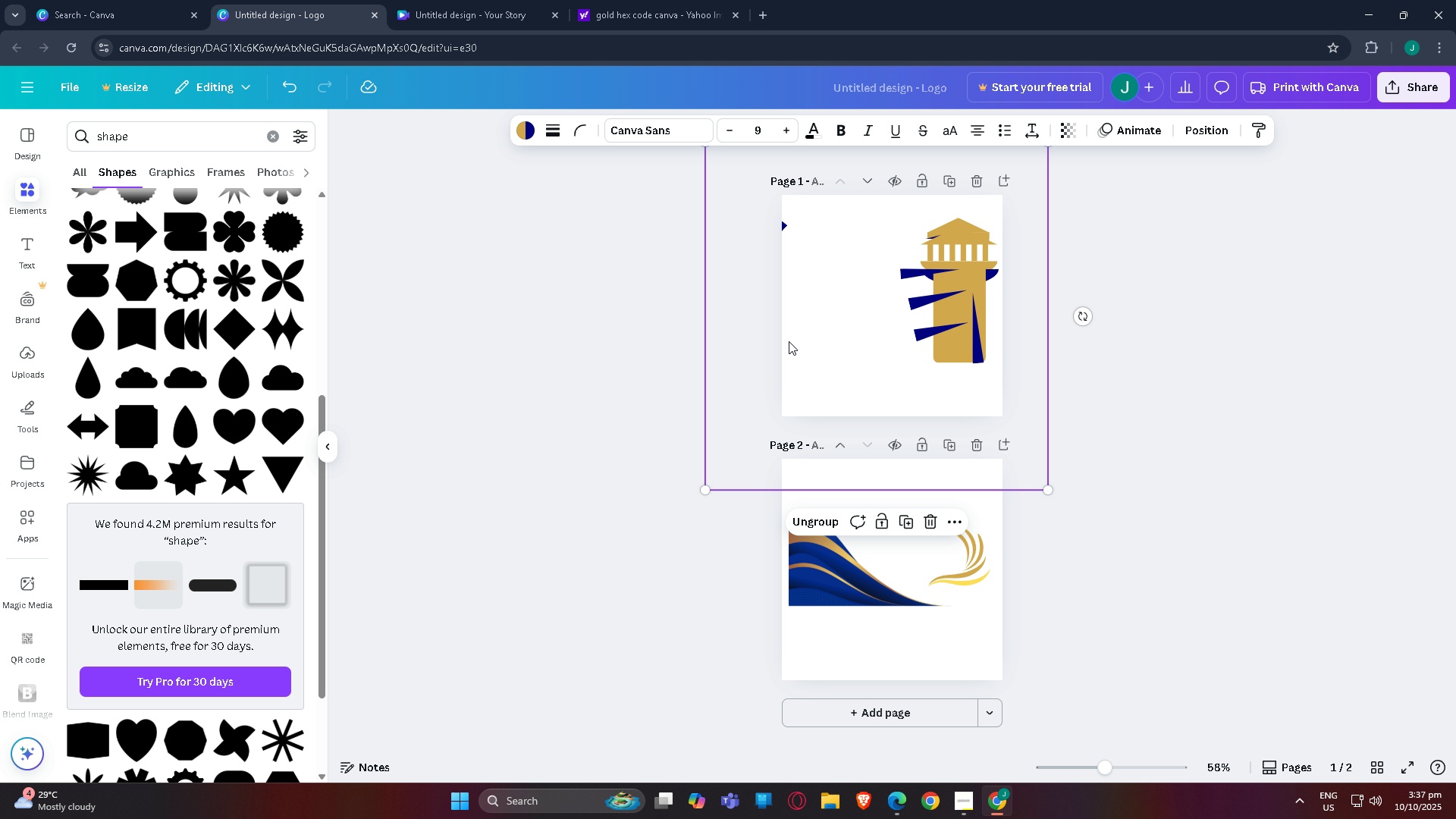 
left_click_drag(start_coordinate=[851, 341], to_coordinate=[814, 444])
 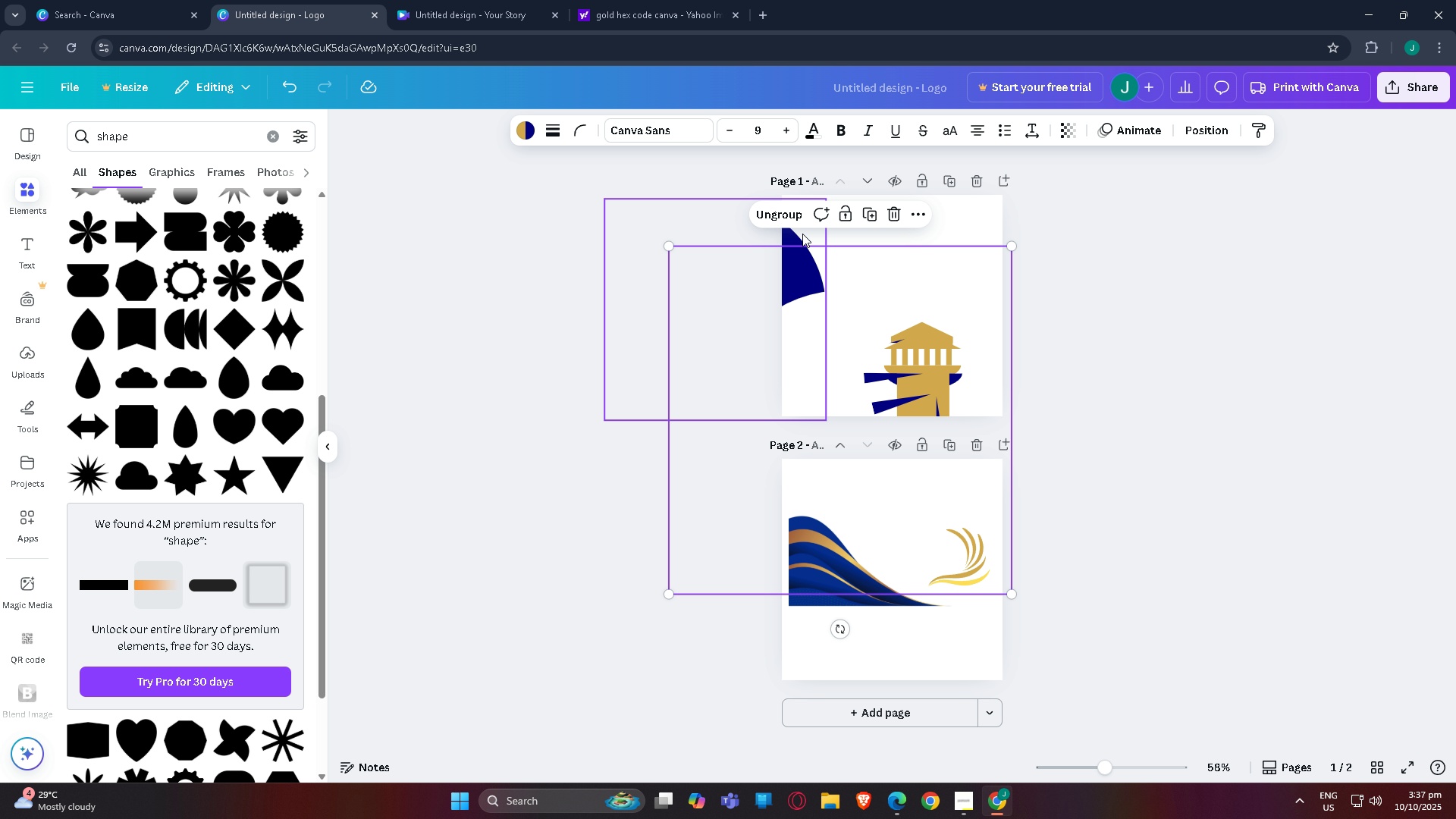 
left_click_drag(start_coordinate=[804, 234], to_coordinate=[987, 231])
 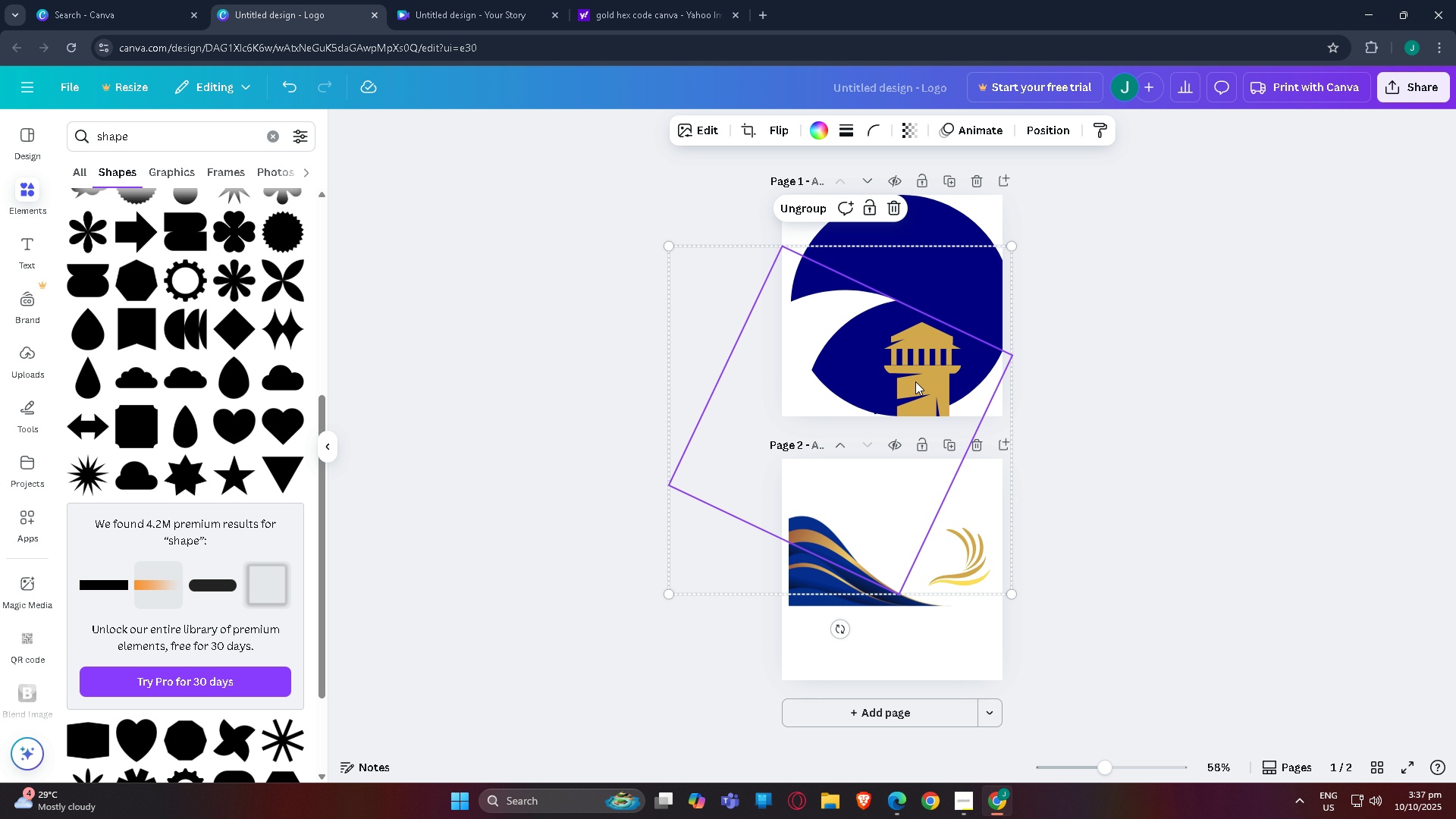 
left_click([915, 381])
 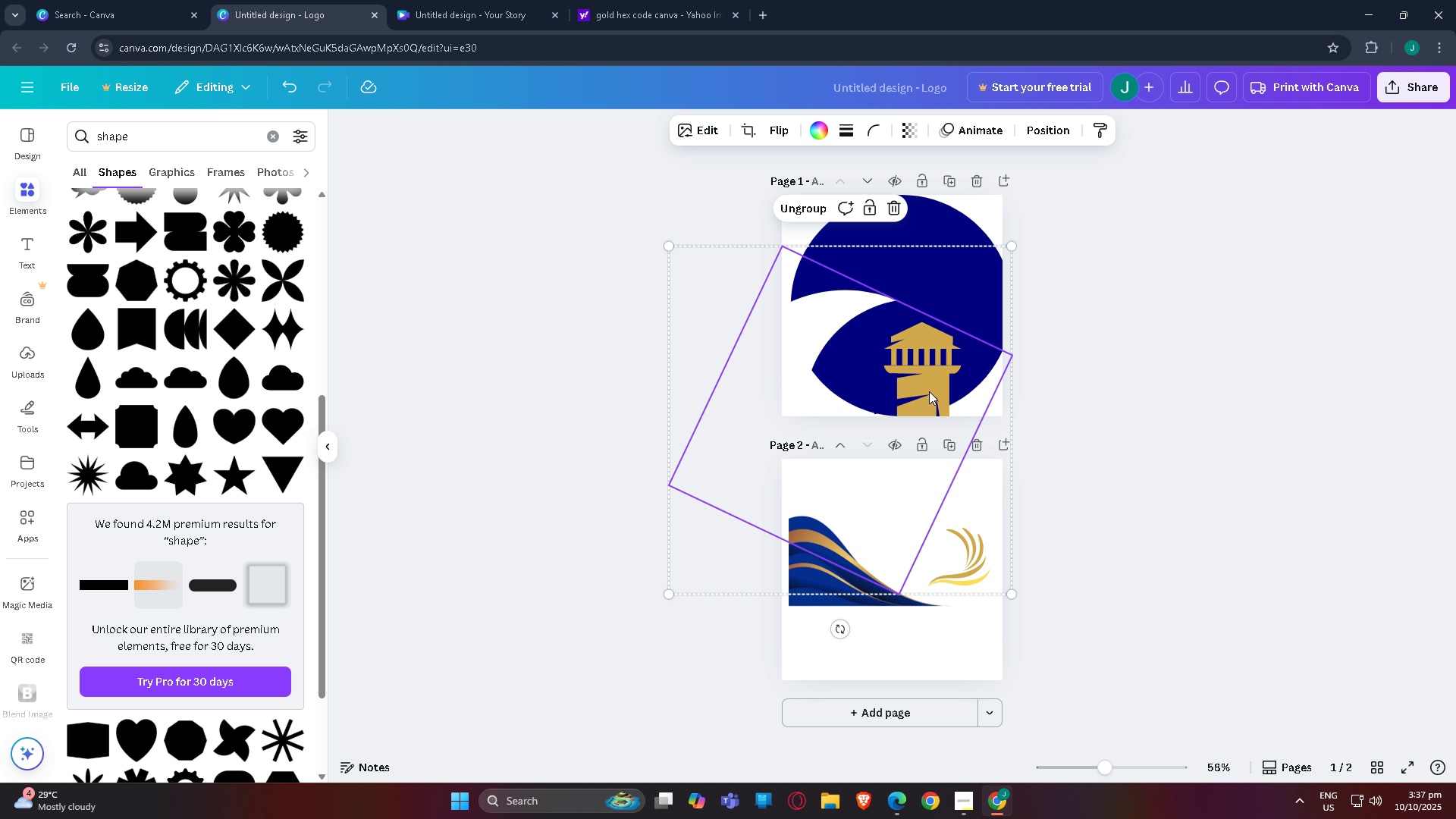 
left_click_drag(start_coordinate=[929, 394], to_coordinate=[918, 285])
 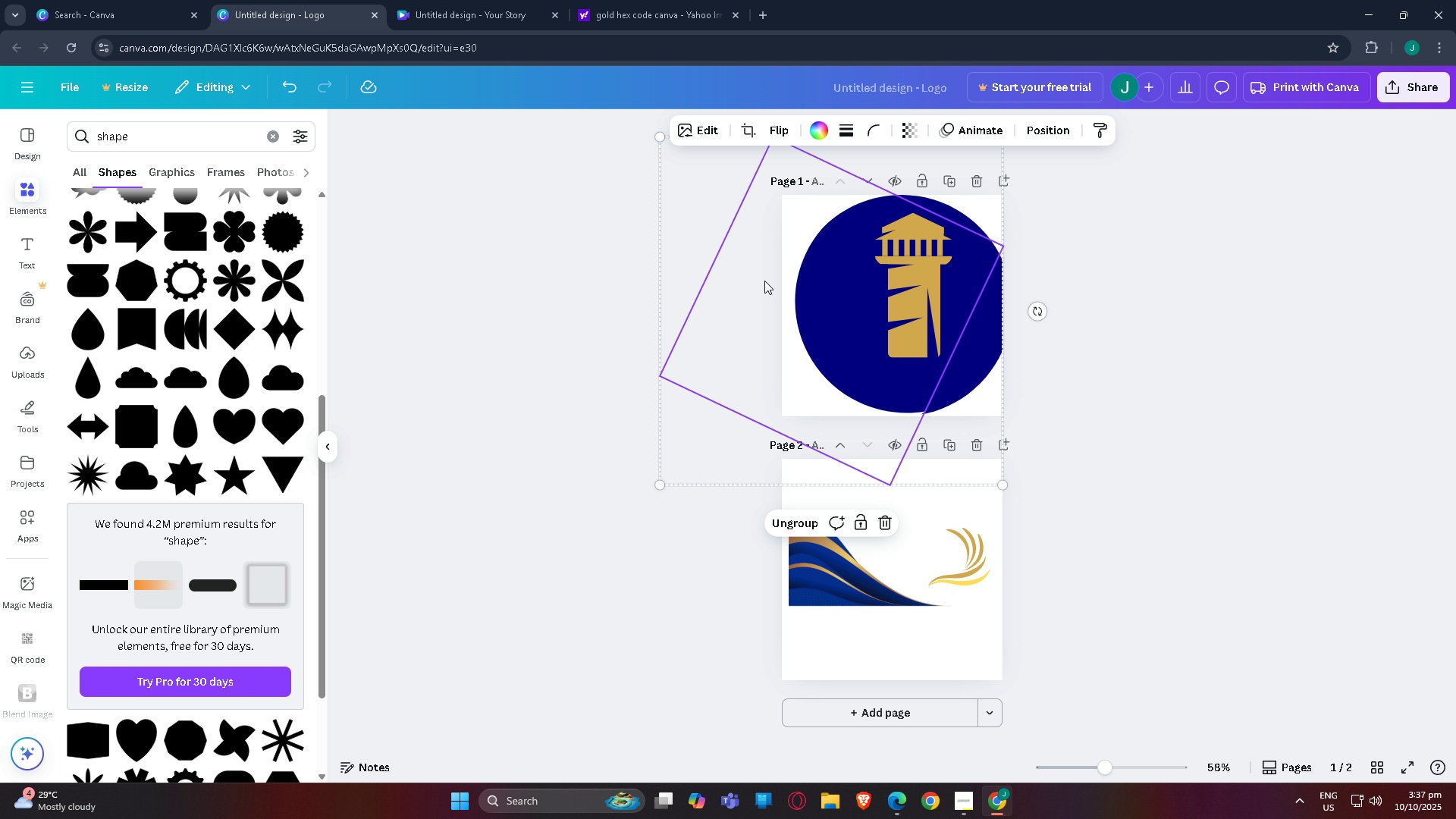 
left_click([711, 134])
 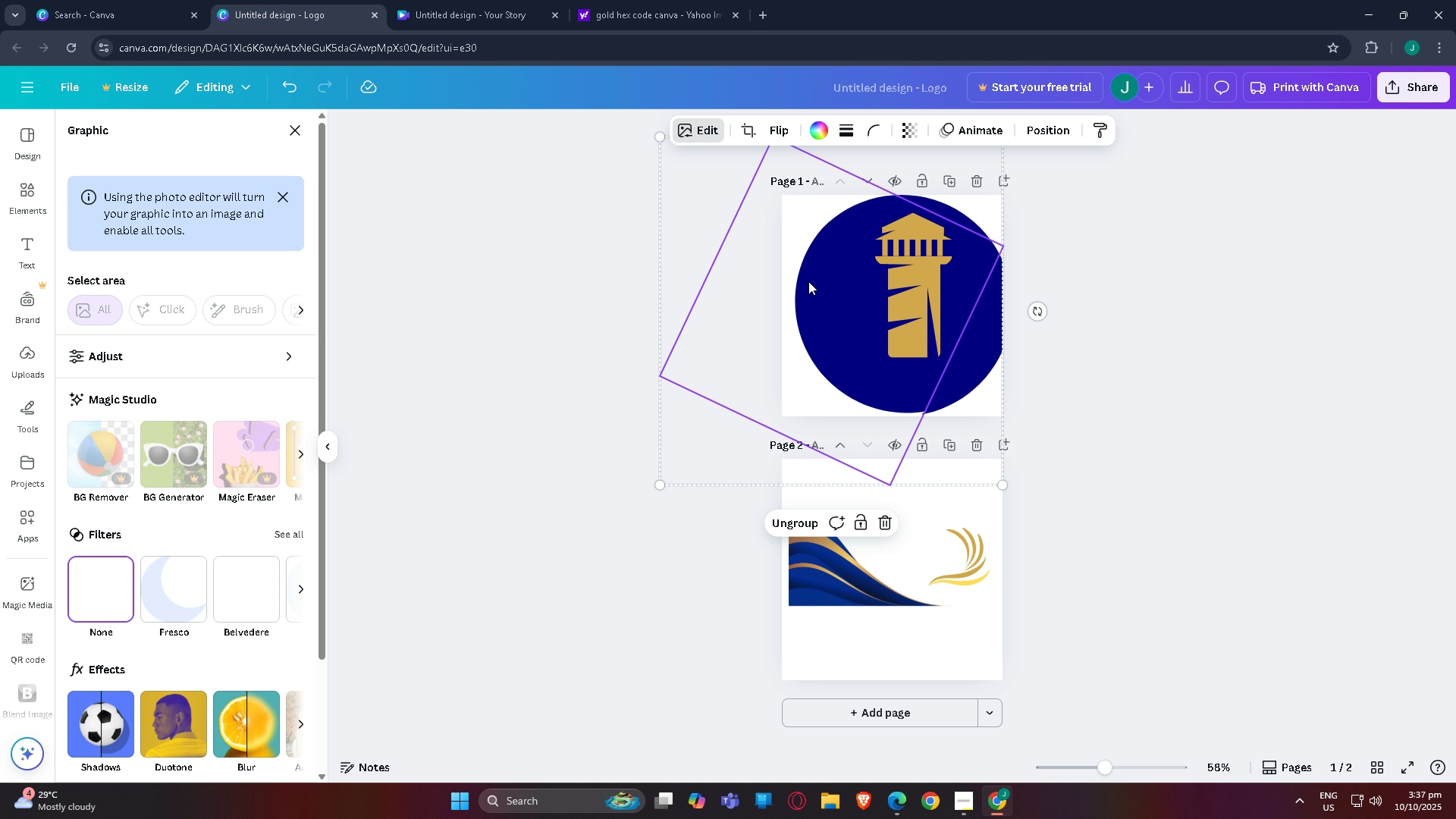 
left_click([795, 516])
 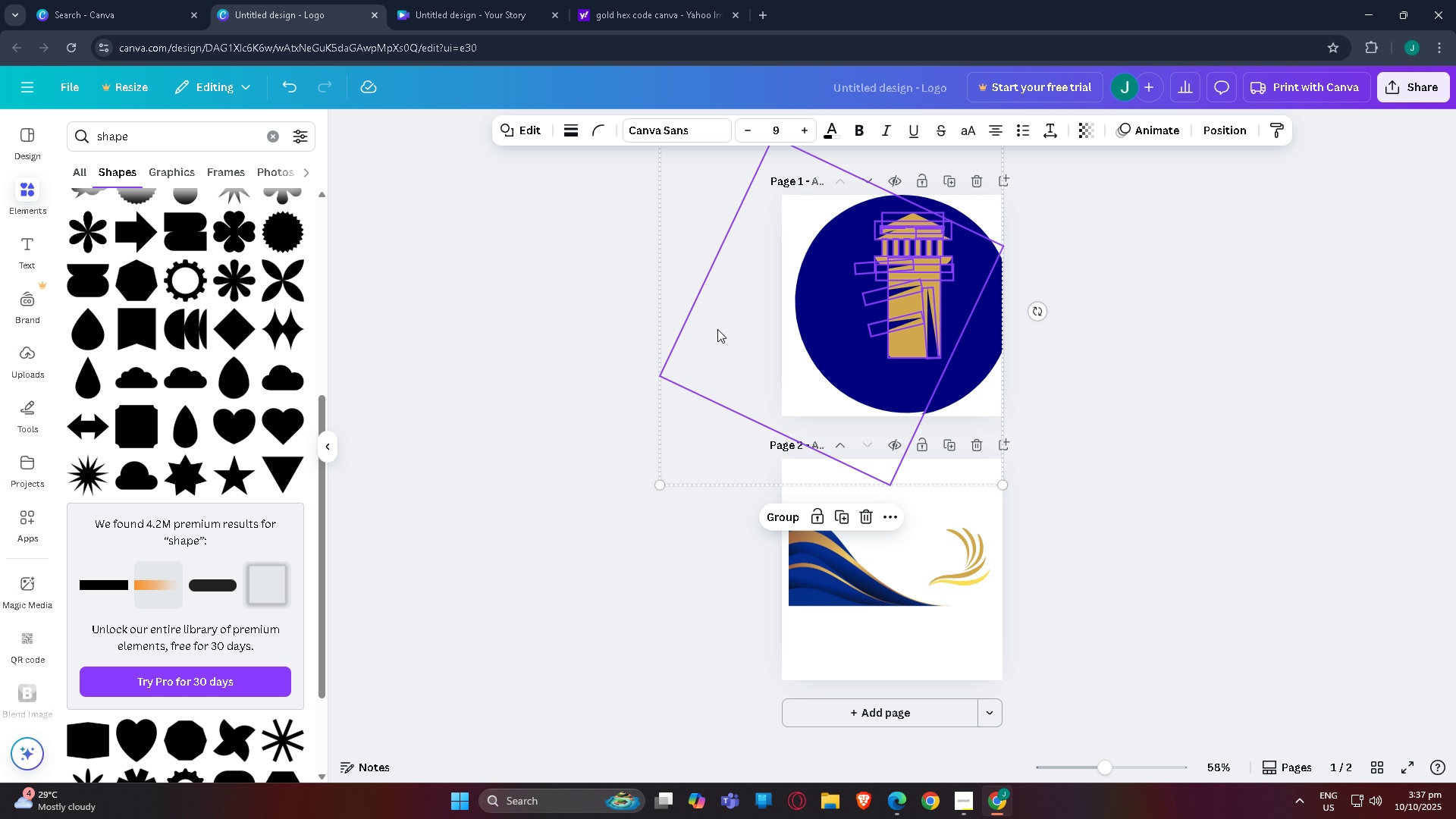 
left_click([717, 327])
 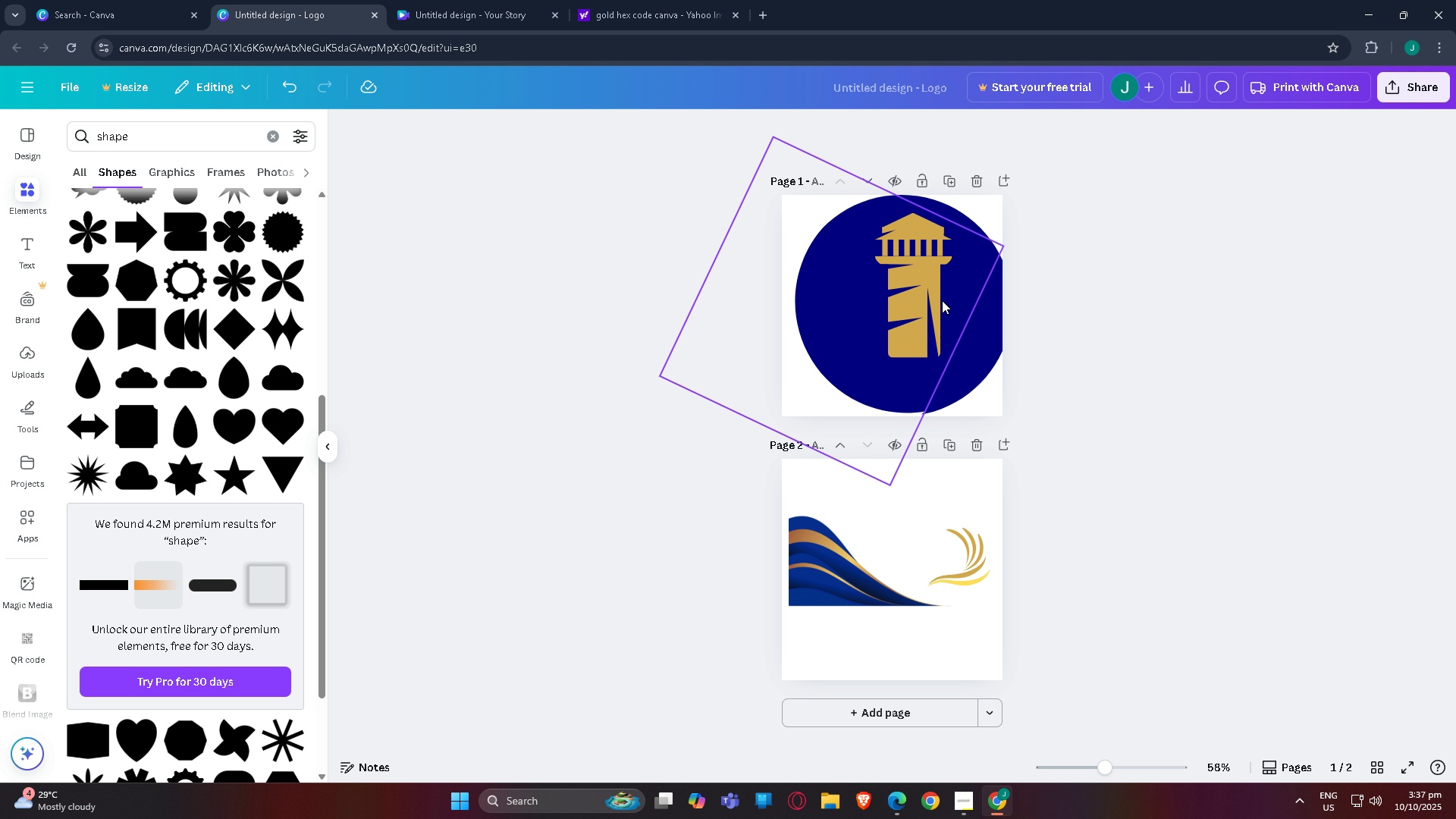 
left_click([942, 300])
 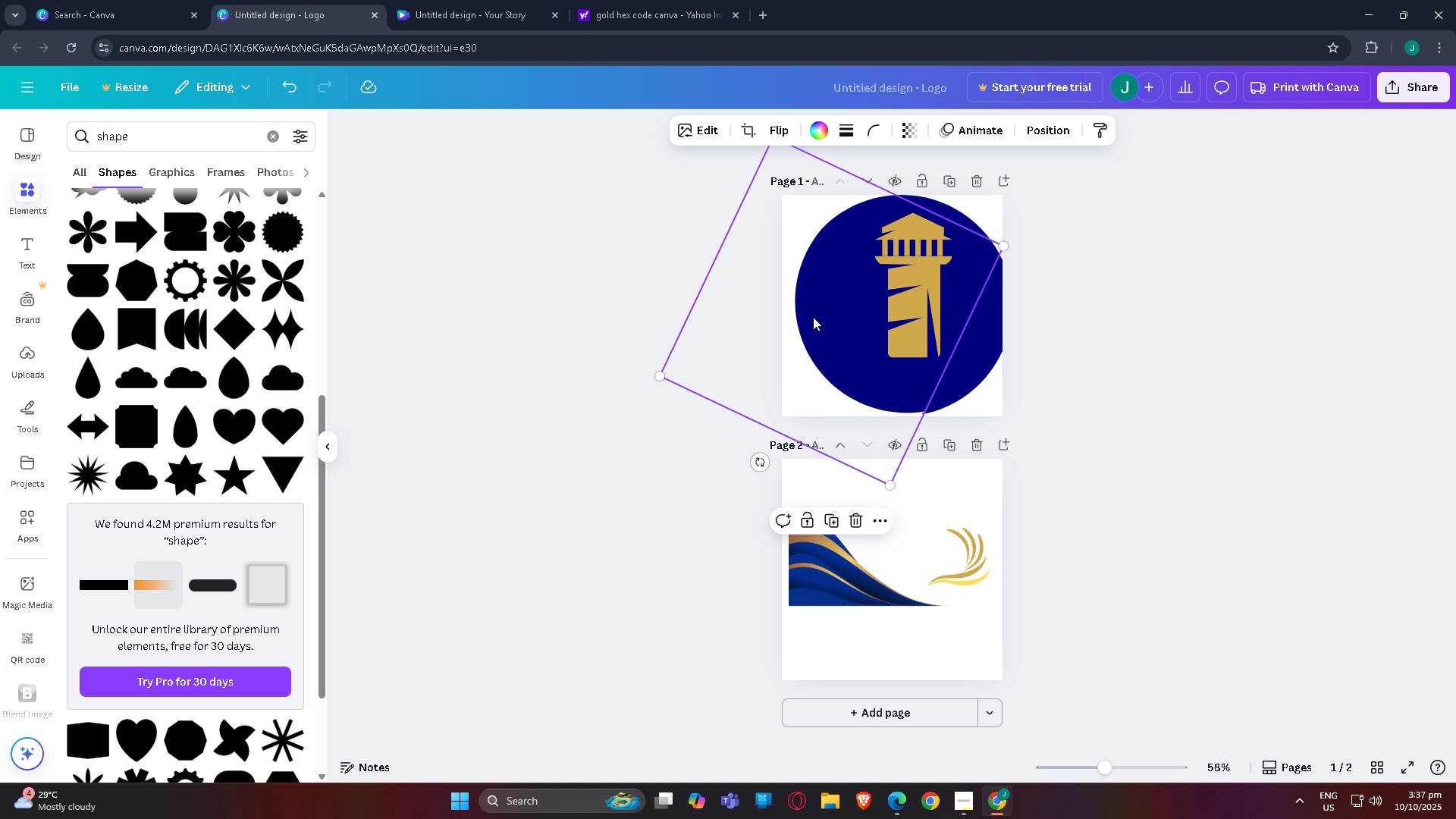 
left_click_drag(start_coordinate=[809, 318], to_coordinate=[666, 318])
 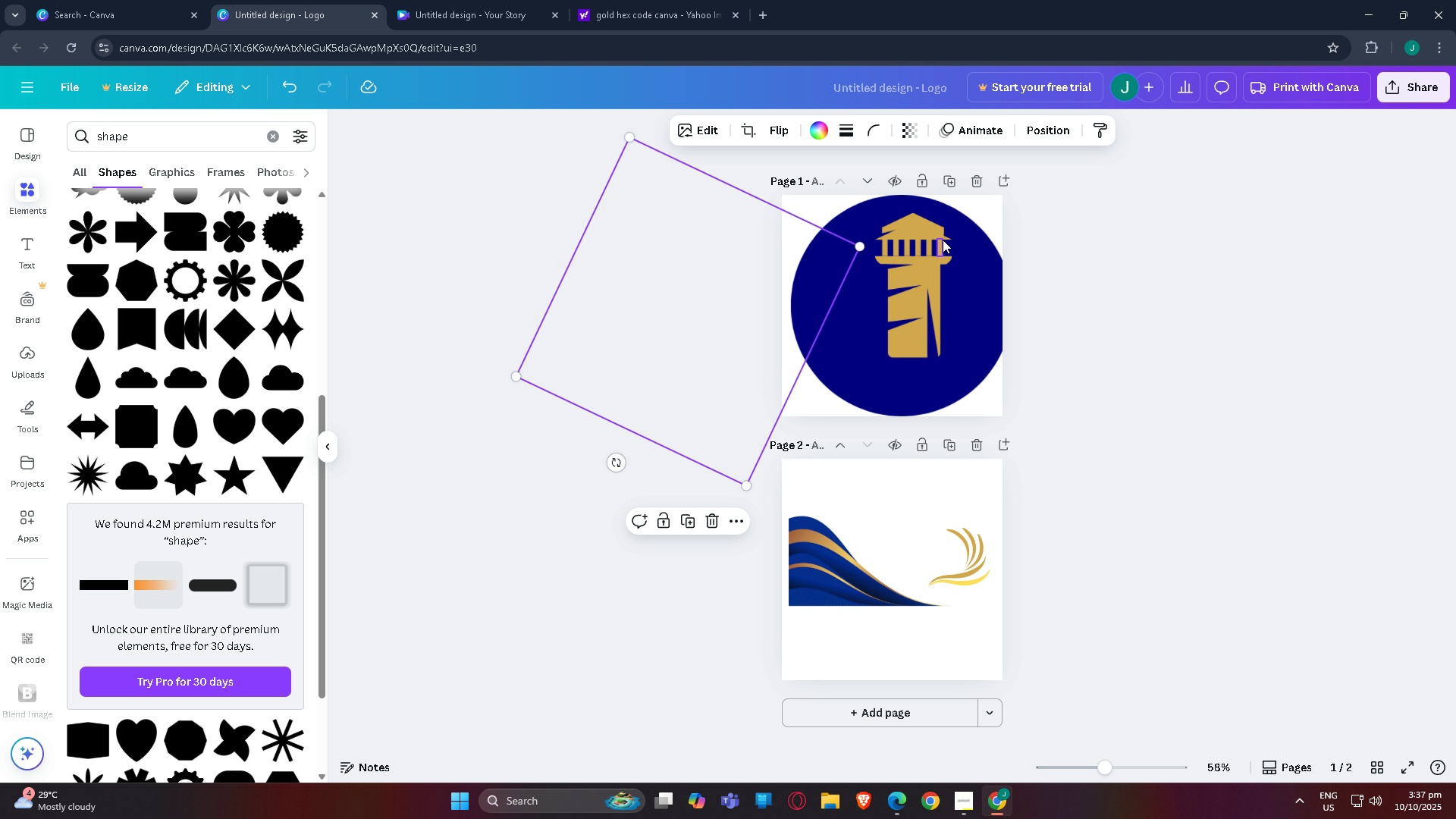 
left_click([941, 240])
 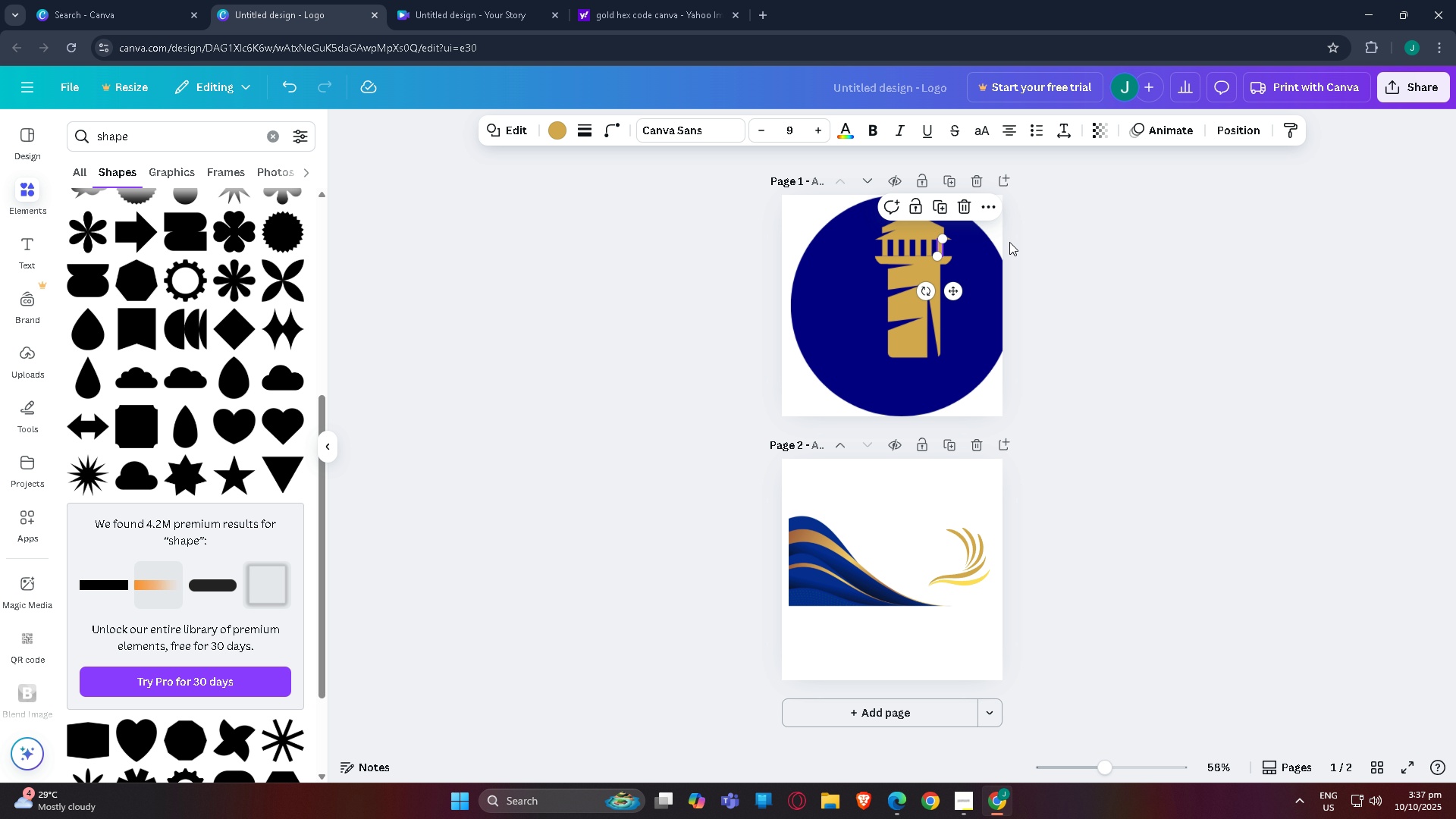 
left_click([989, 249])
 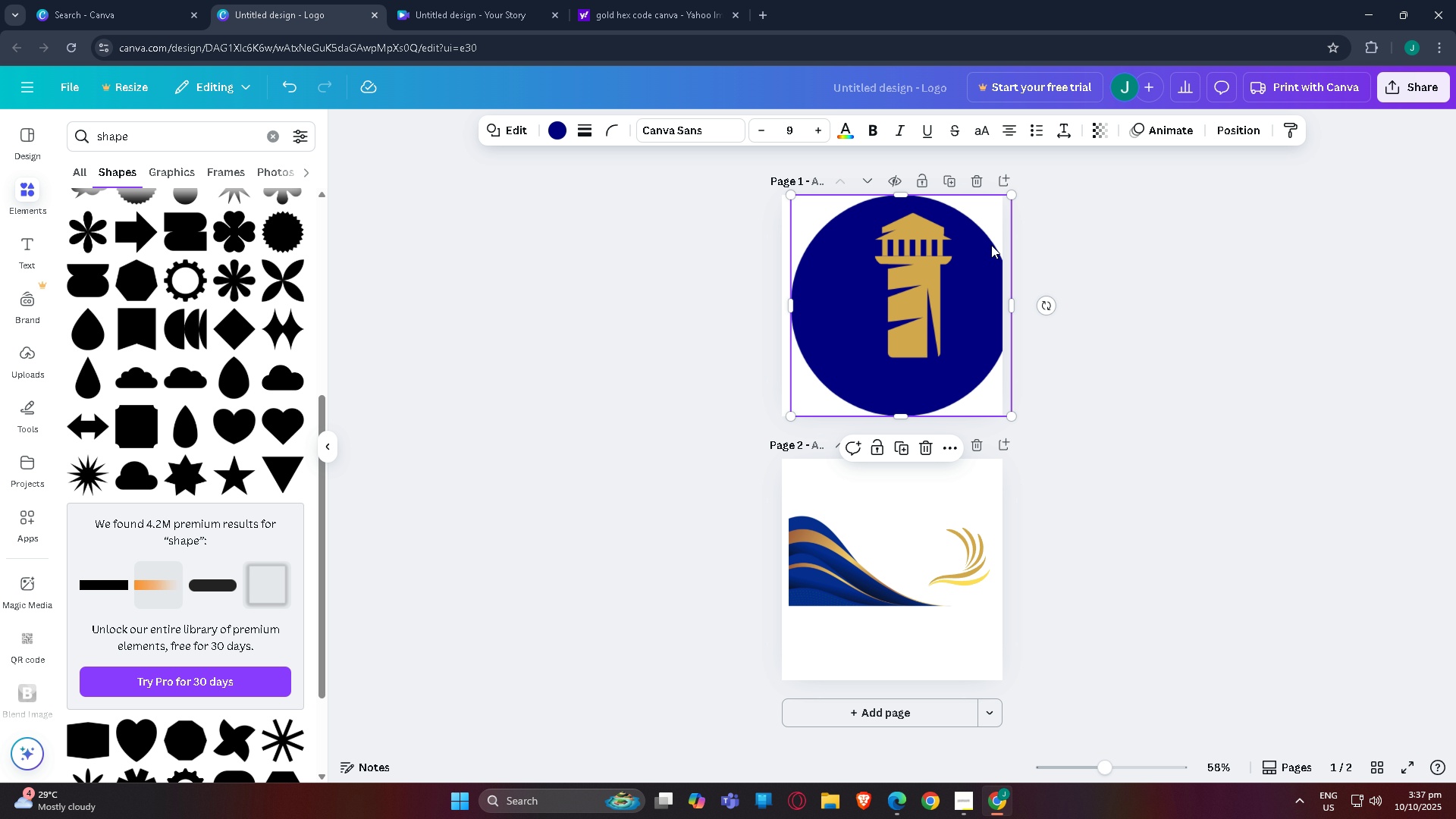 
left_click_drag(start_coordinate=[984, 248], to_coordinate=[807, 253])
 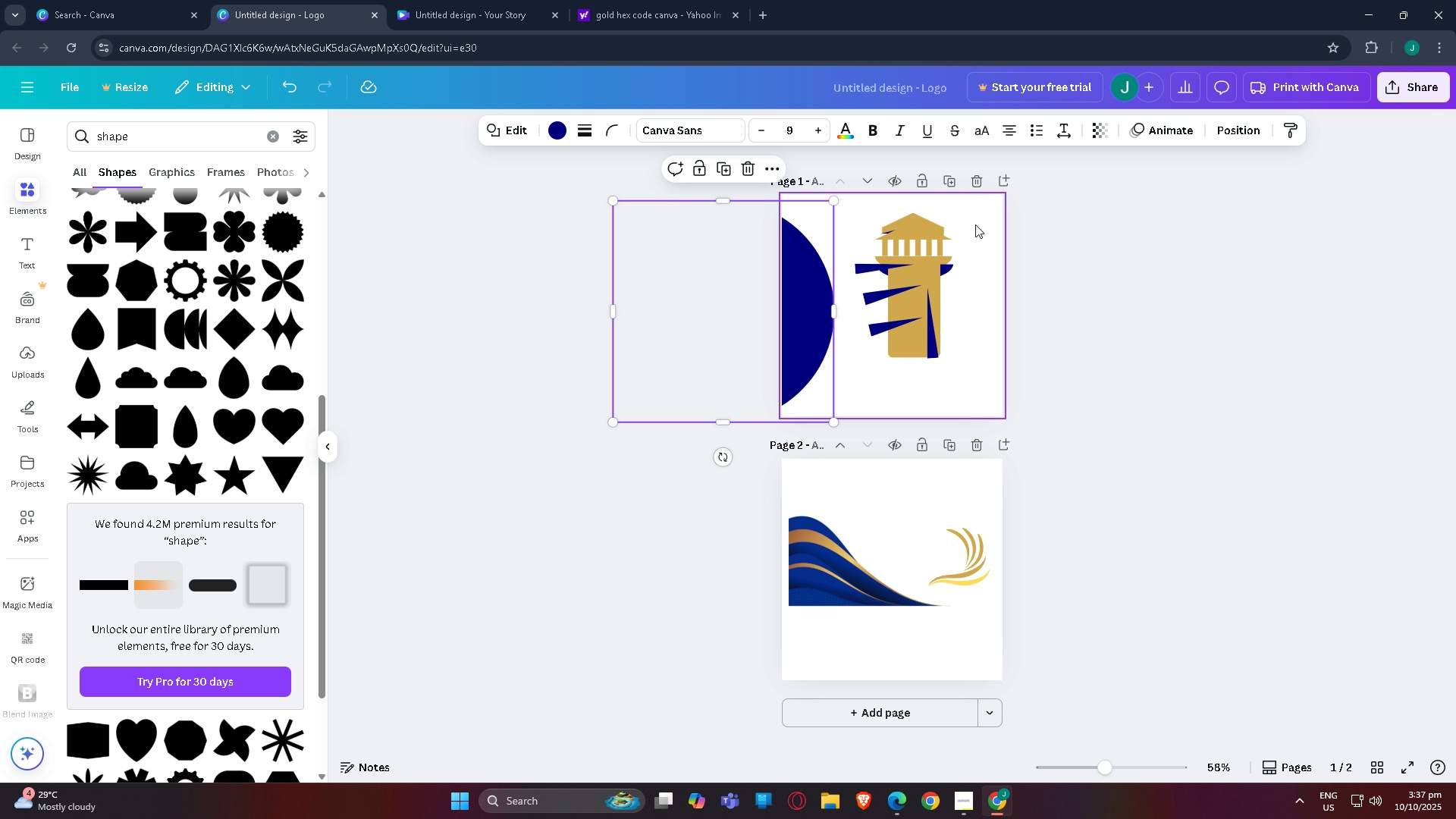 
left_click([975, 224])
 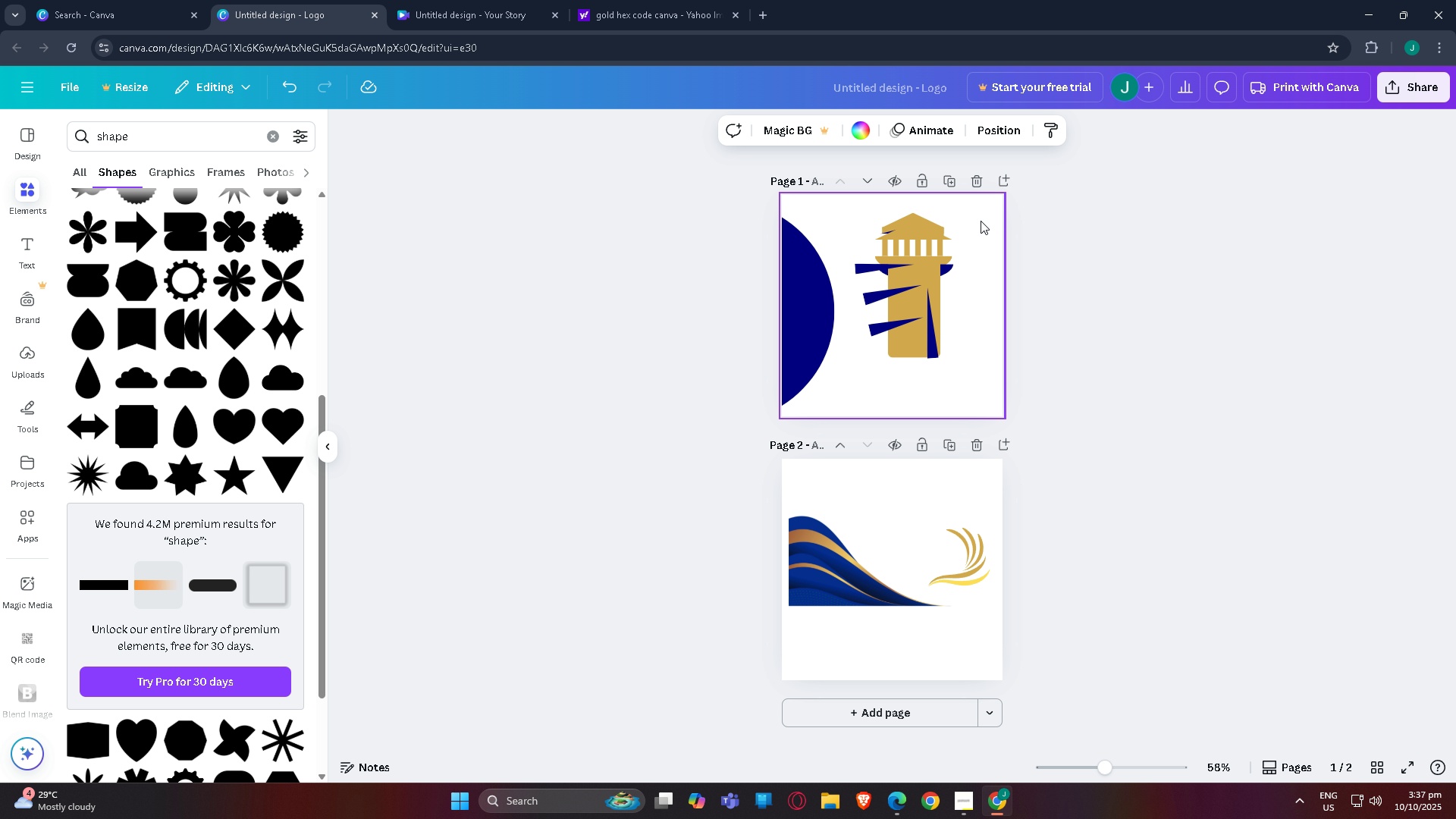 
left_click_drag(start_coordinate=[983, 220], to_coordinate=[867, 385])
 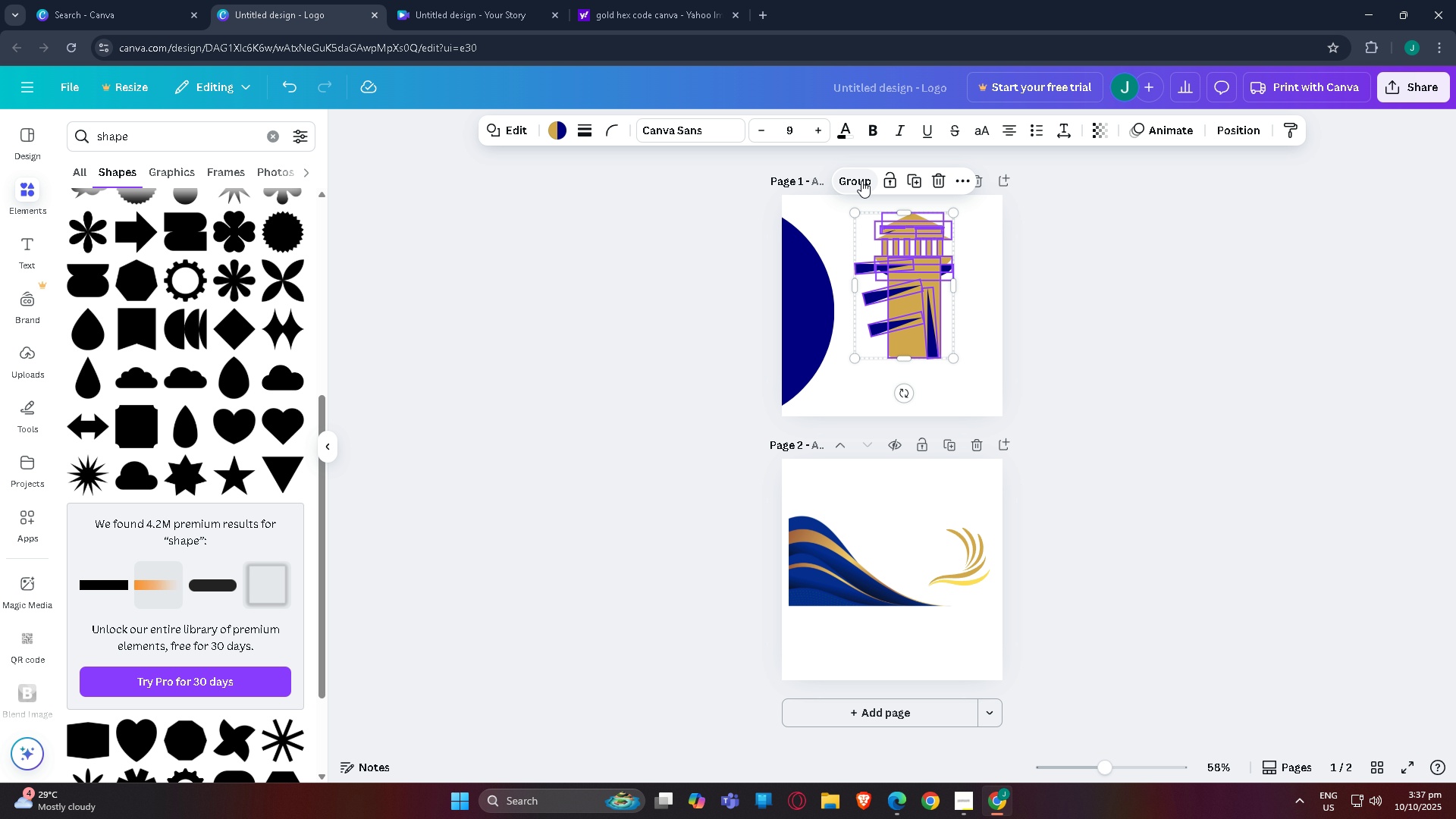 
left_click([856, 181])
 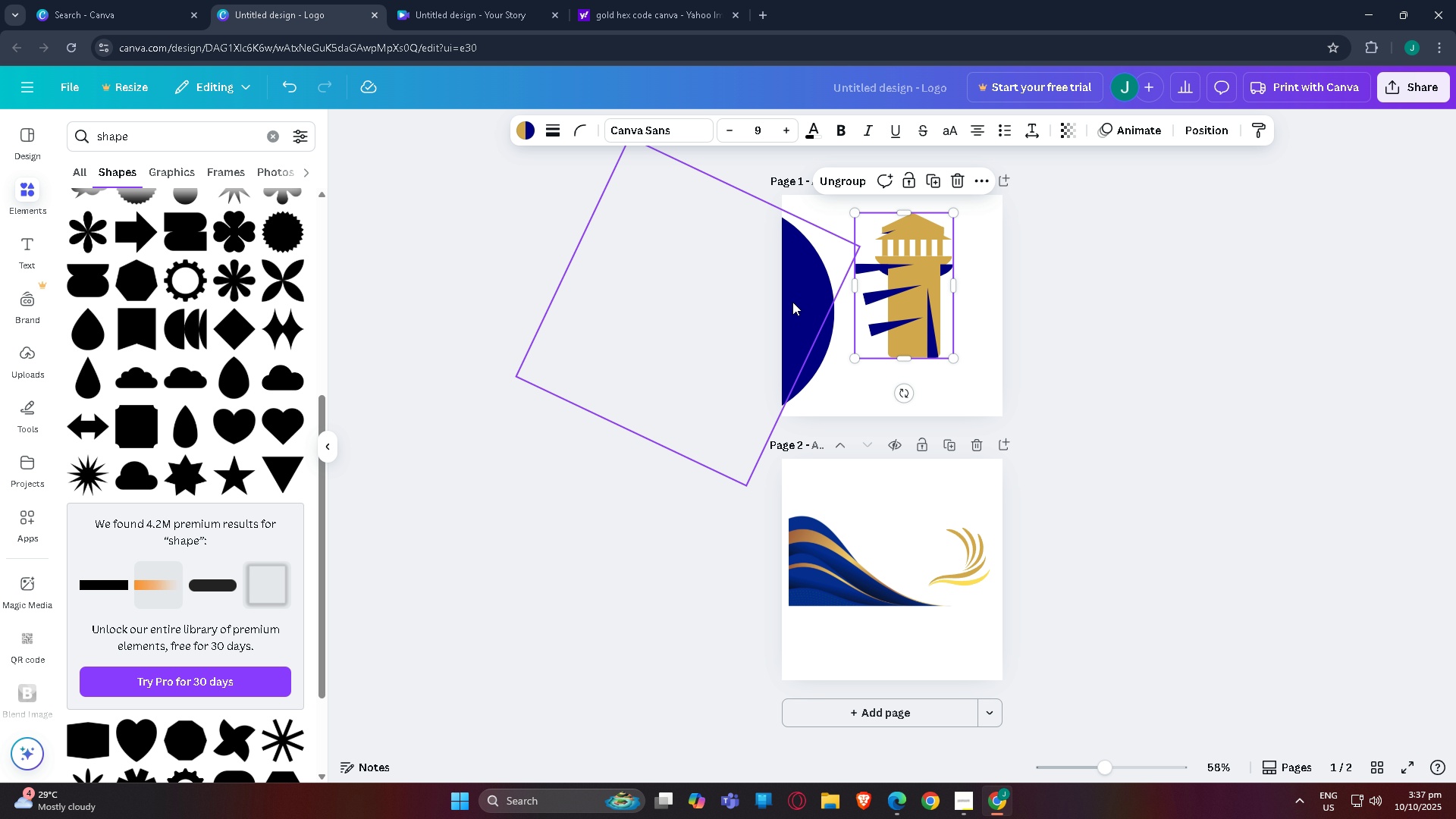 
left_click([792, 302])
 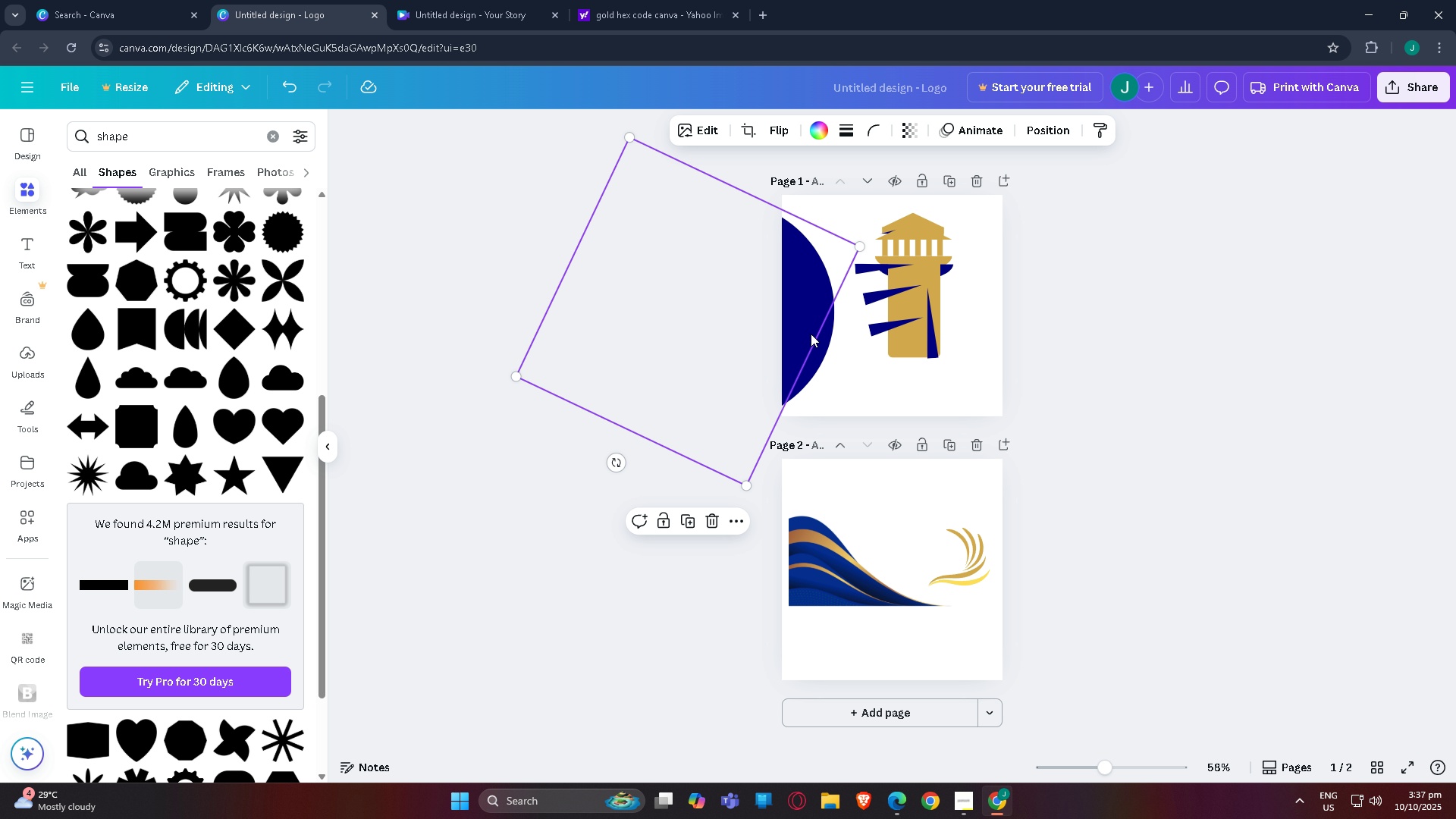 
left_click_drag(start_coordinate=[811, 334], to_coordinate=[786, 326])
 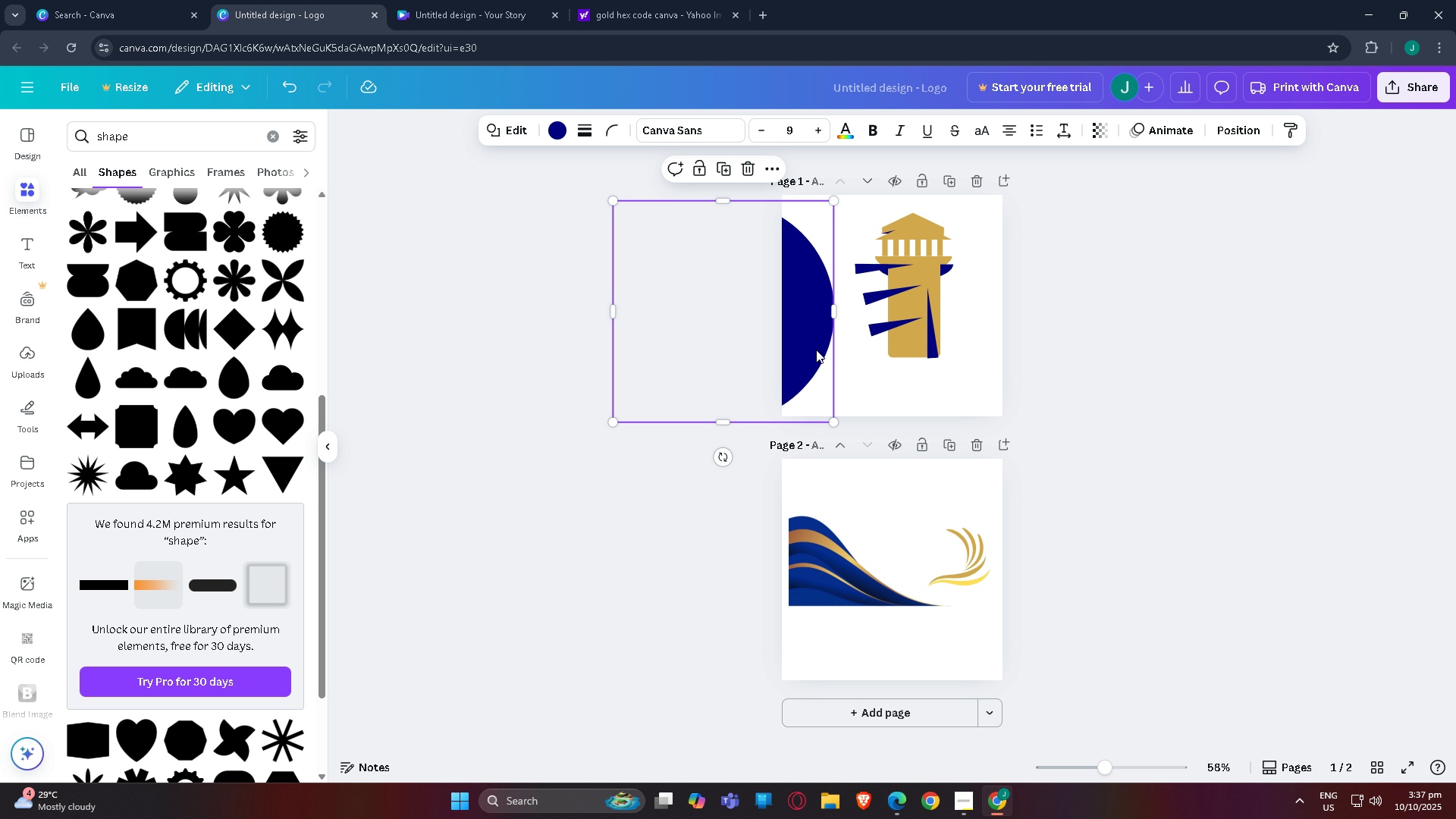 
left_click_drag(start_coordinate=[816, 350], to_coordinate=[987, 346])
 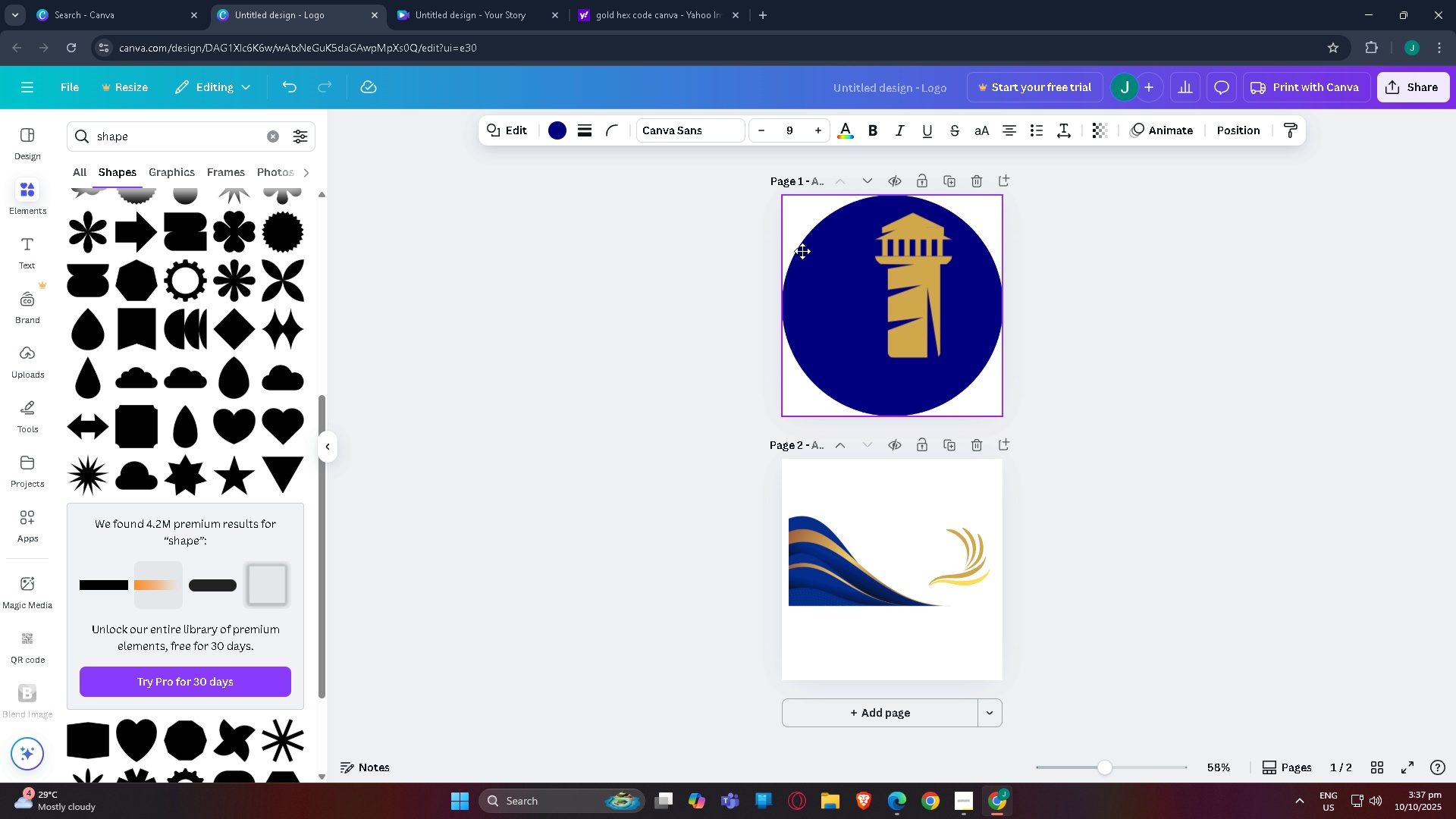 
wait(5.36)
 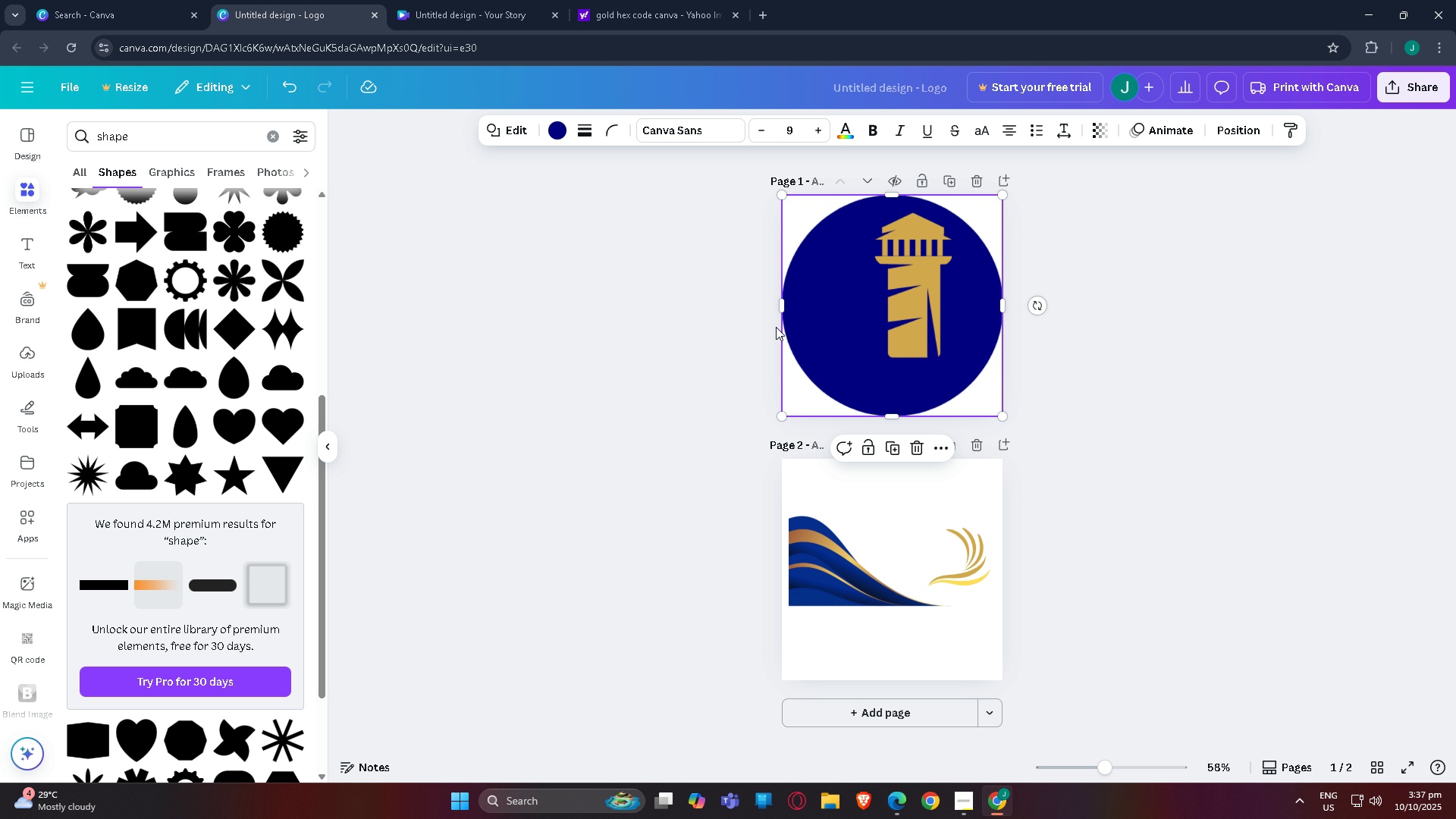 
left_click([790, 244])
 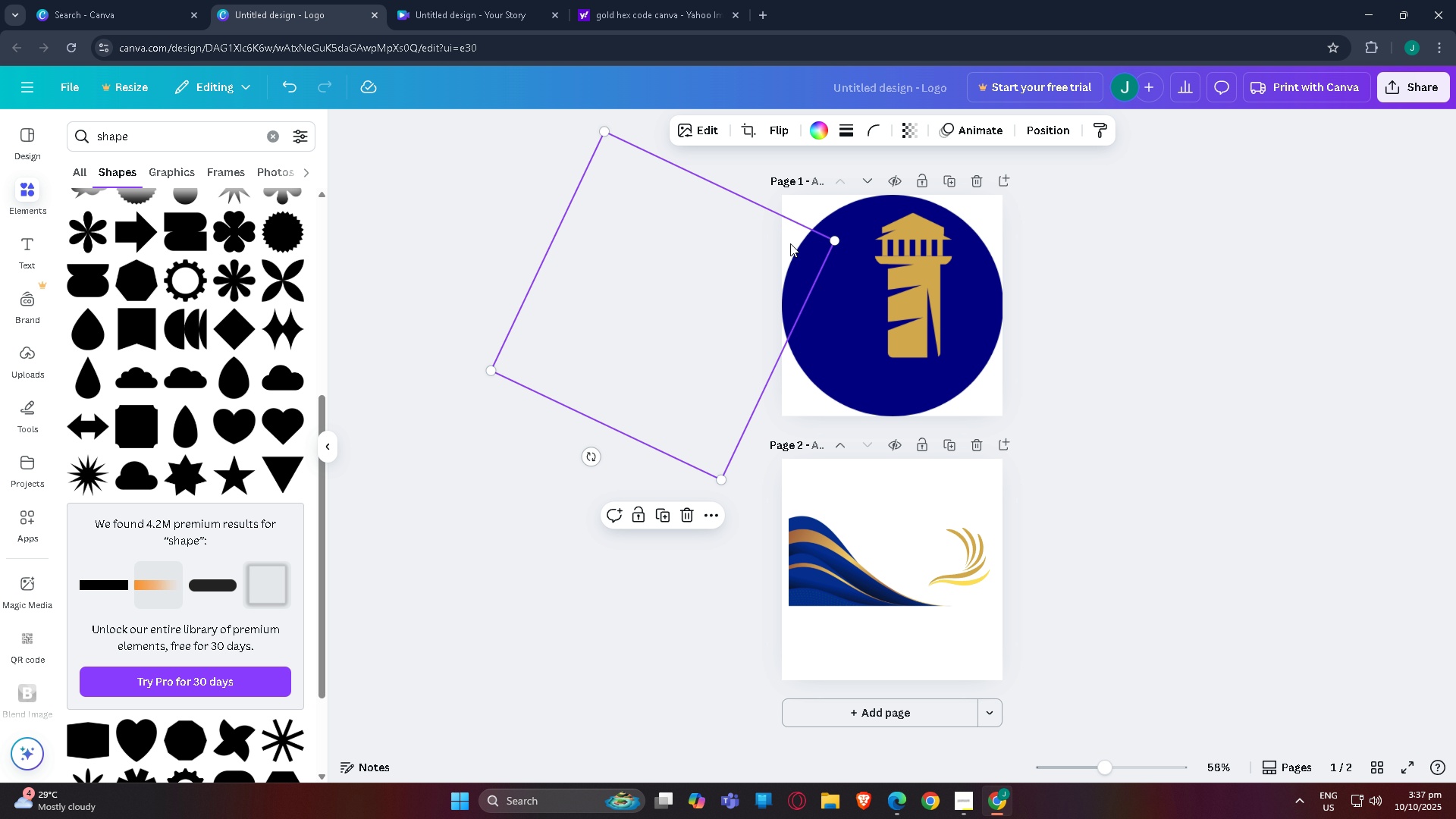 
left_click_drag(start_coordinate=[790, 244], to_coordinate=[921, 256])
 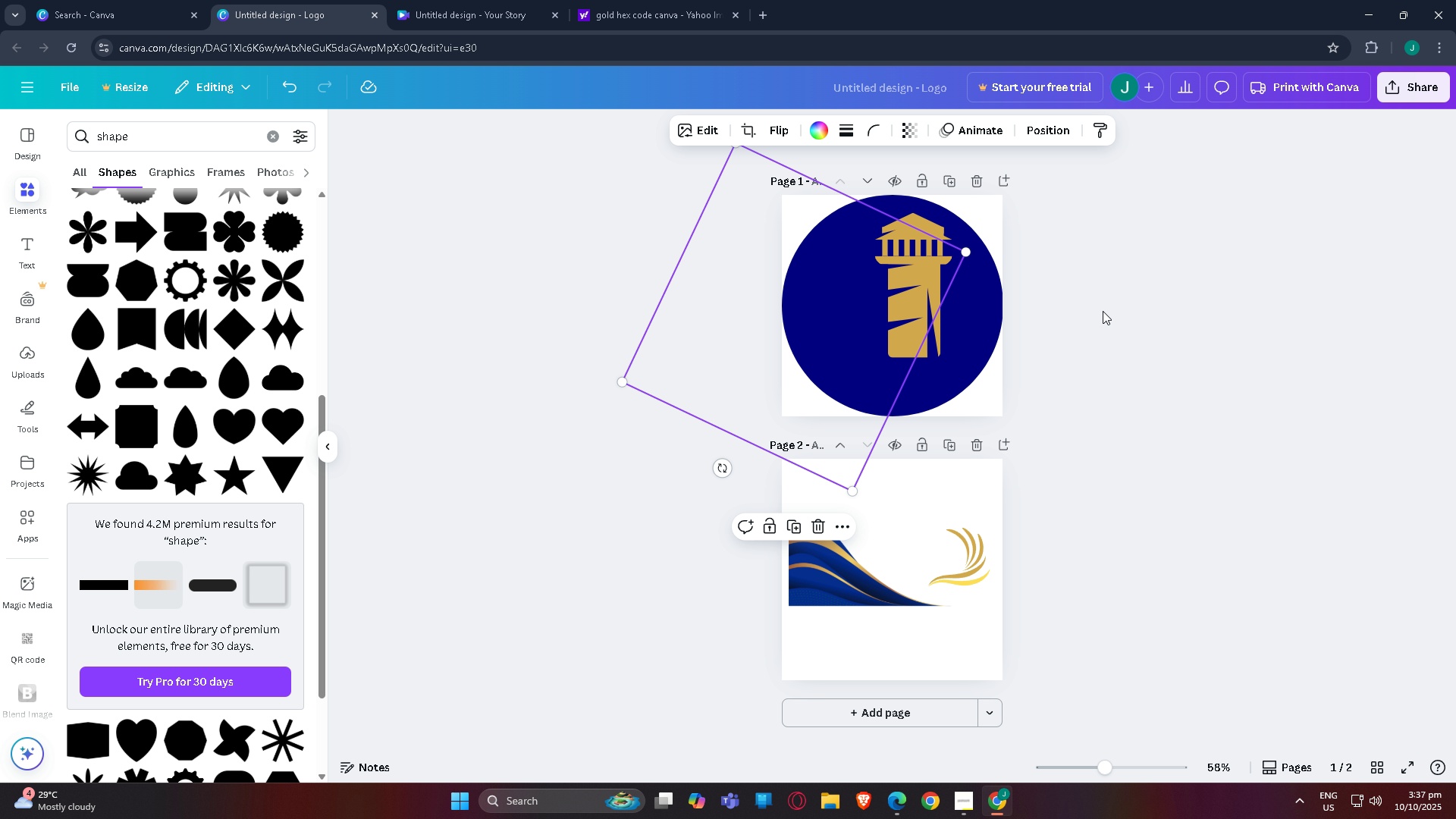 
left_click([1103, 311])
 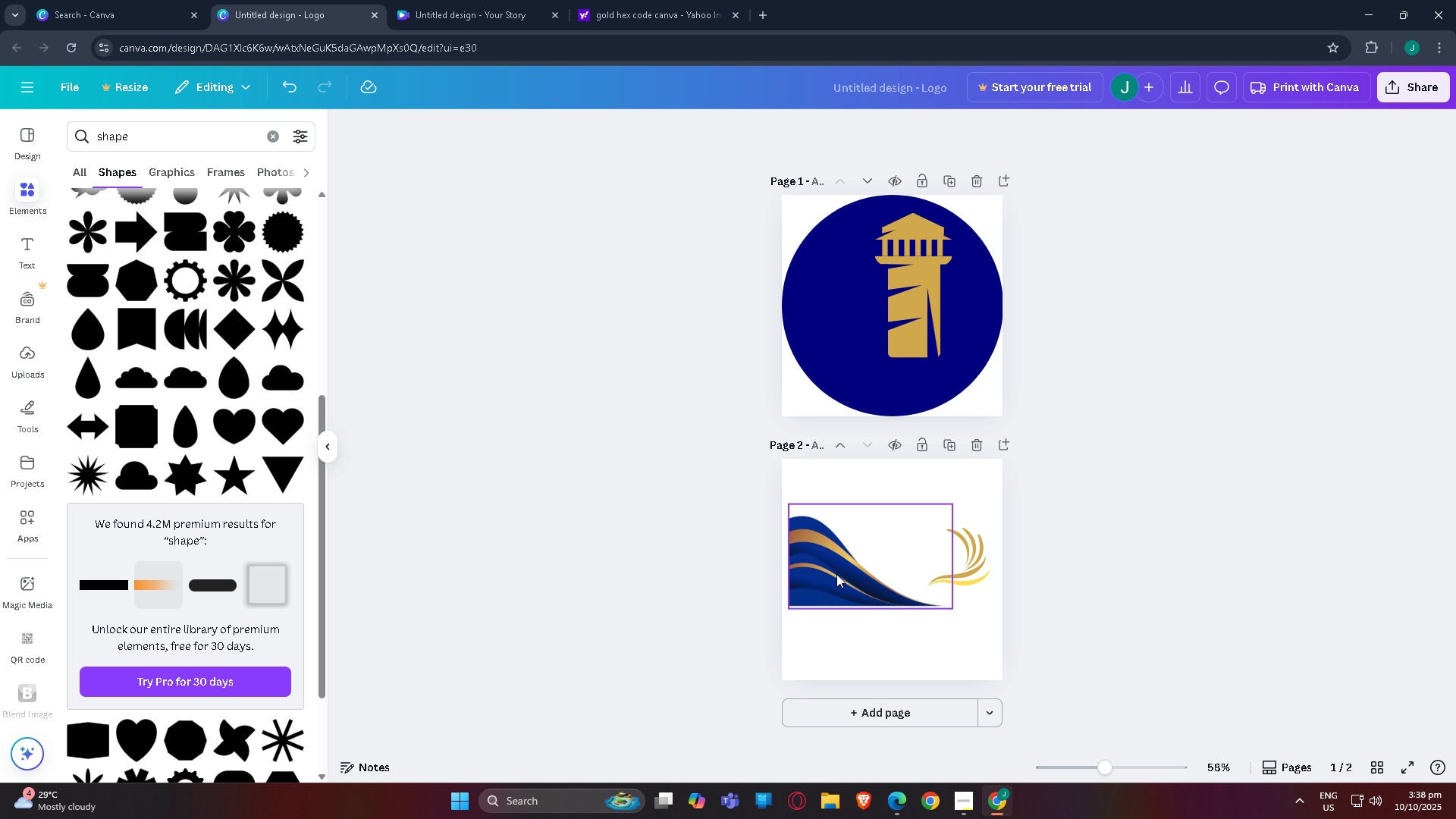 
left_click_drag(start_coordinate=[836, 574], to_coordinate=[832, 334])
 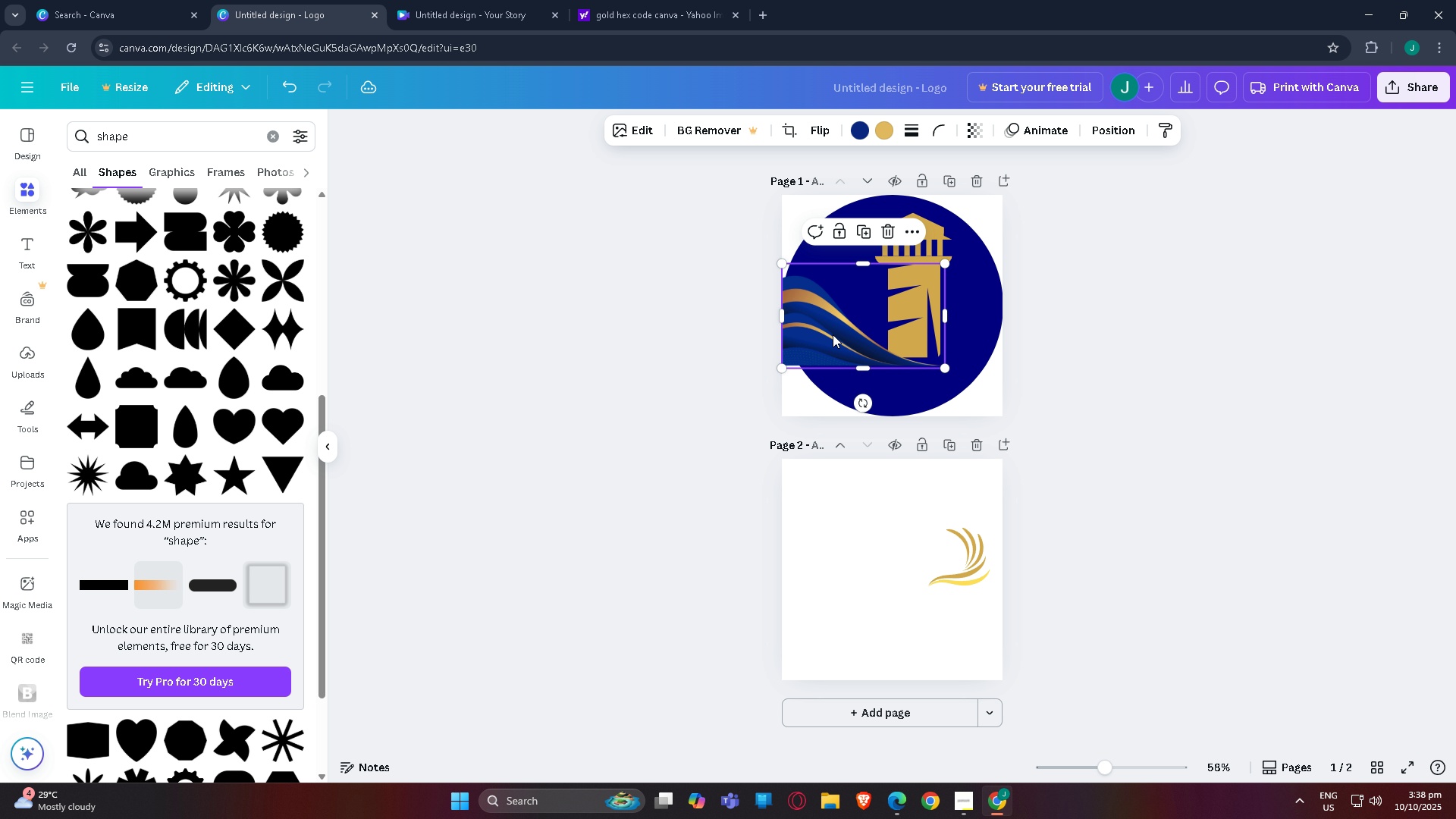 
left_click_drag(start_coordinate=[839, 339], to_coordinate=[836, 341])
 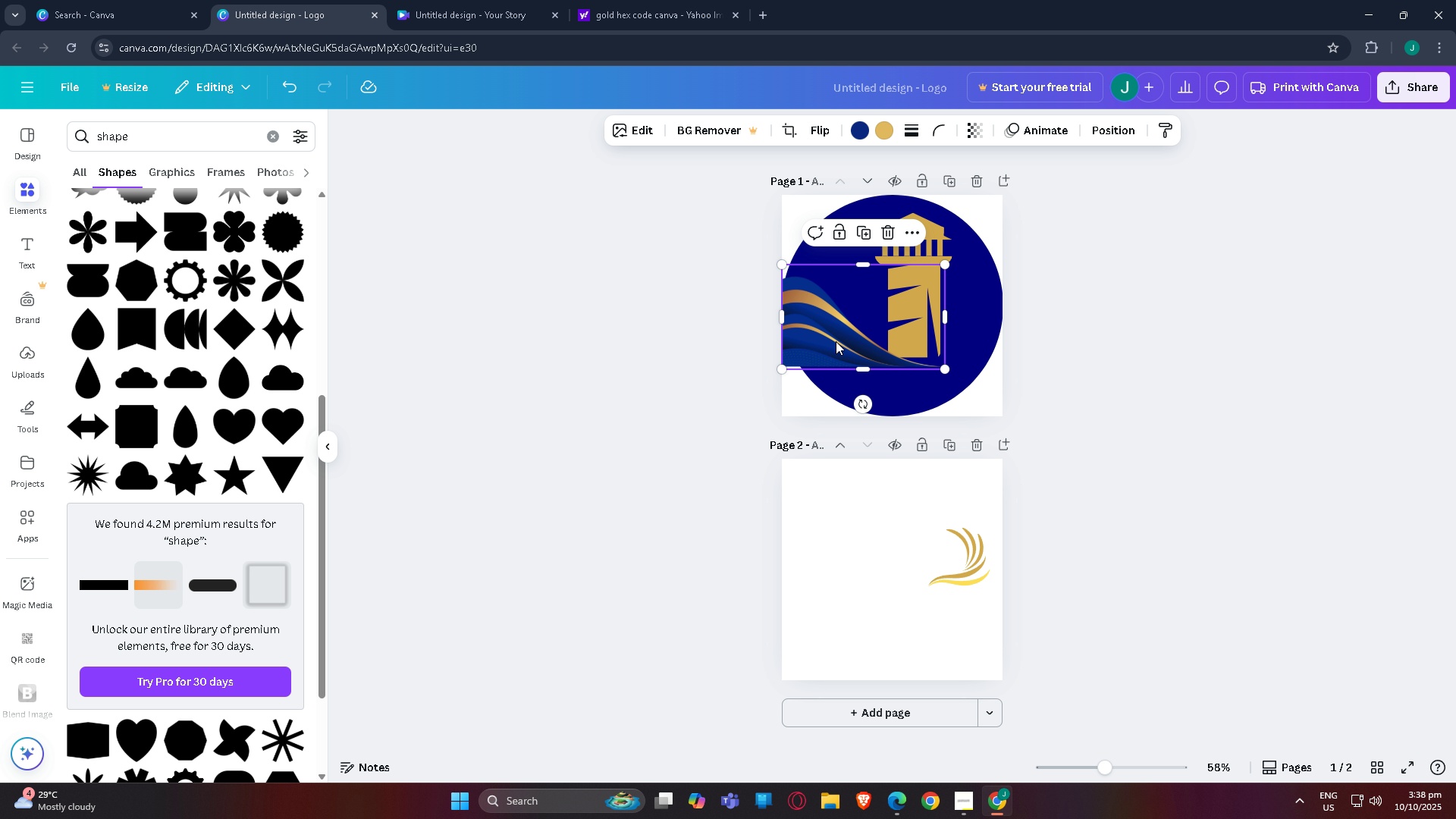 
key(Control+BracketLeft)
 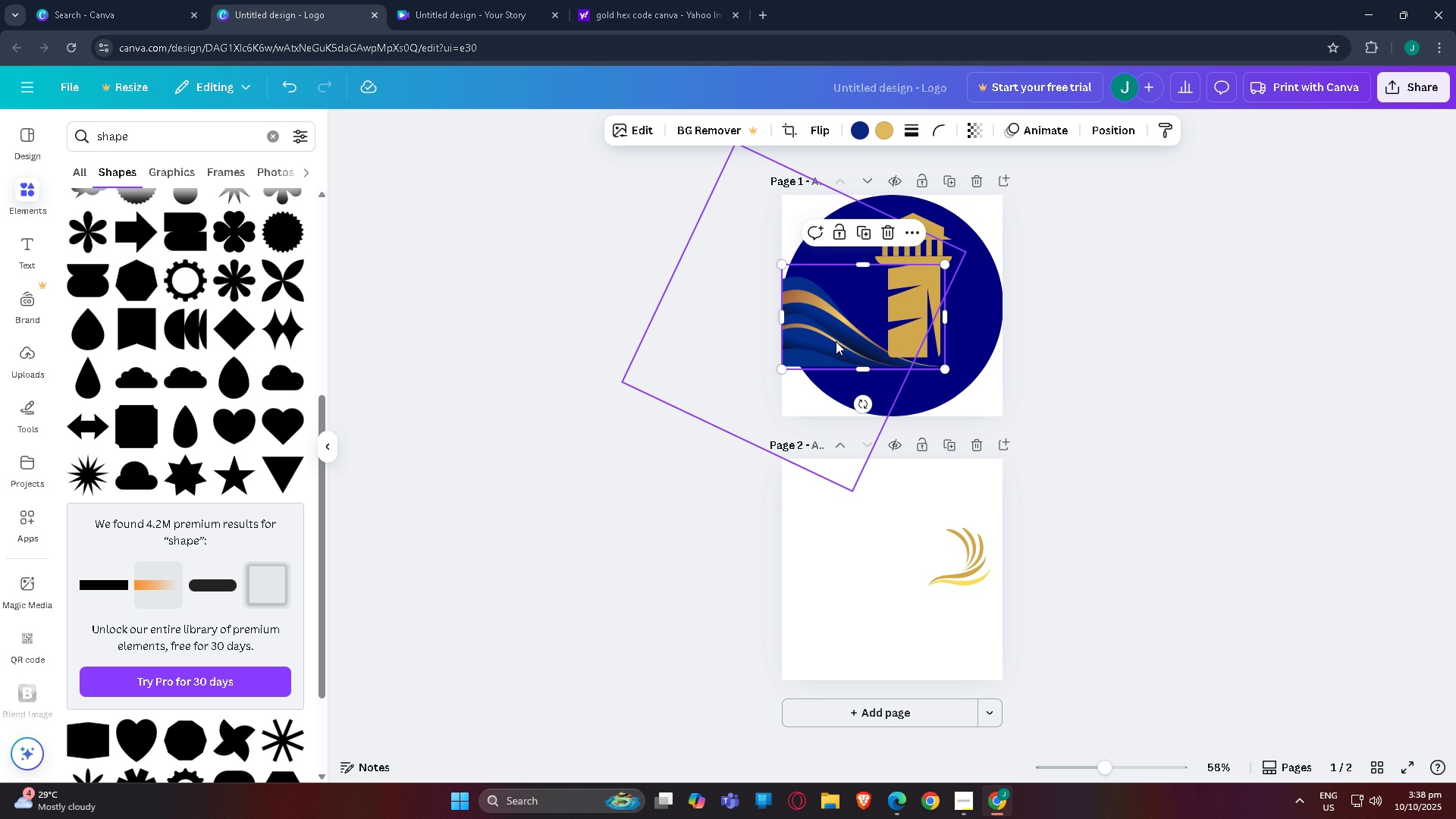 
key(Control+BracketLeft)
 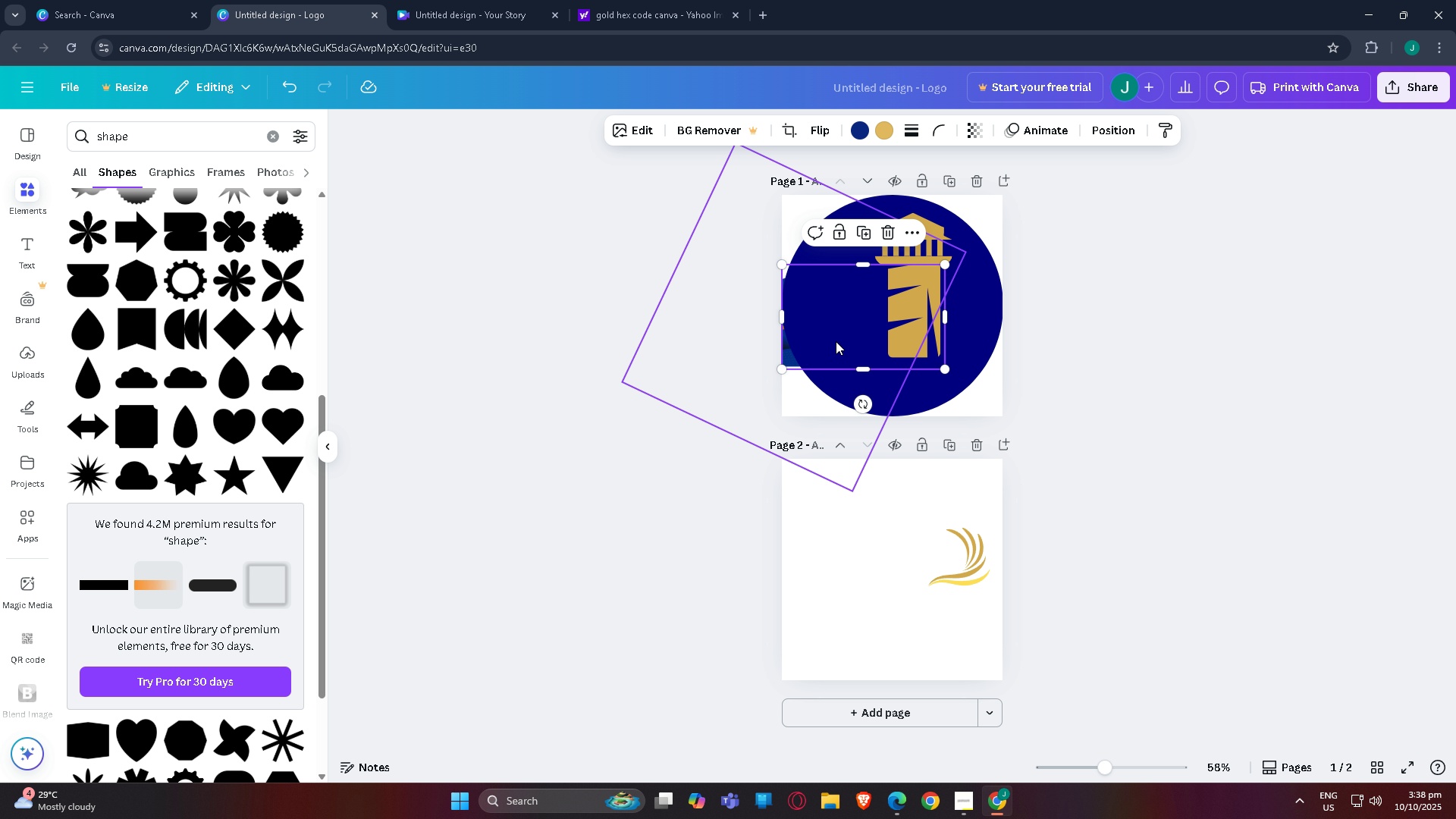 
key(Control+BracketLeft)
 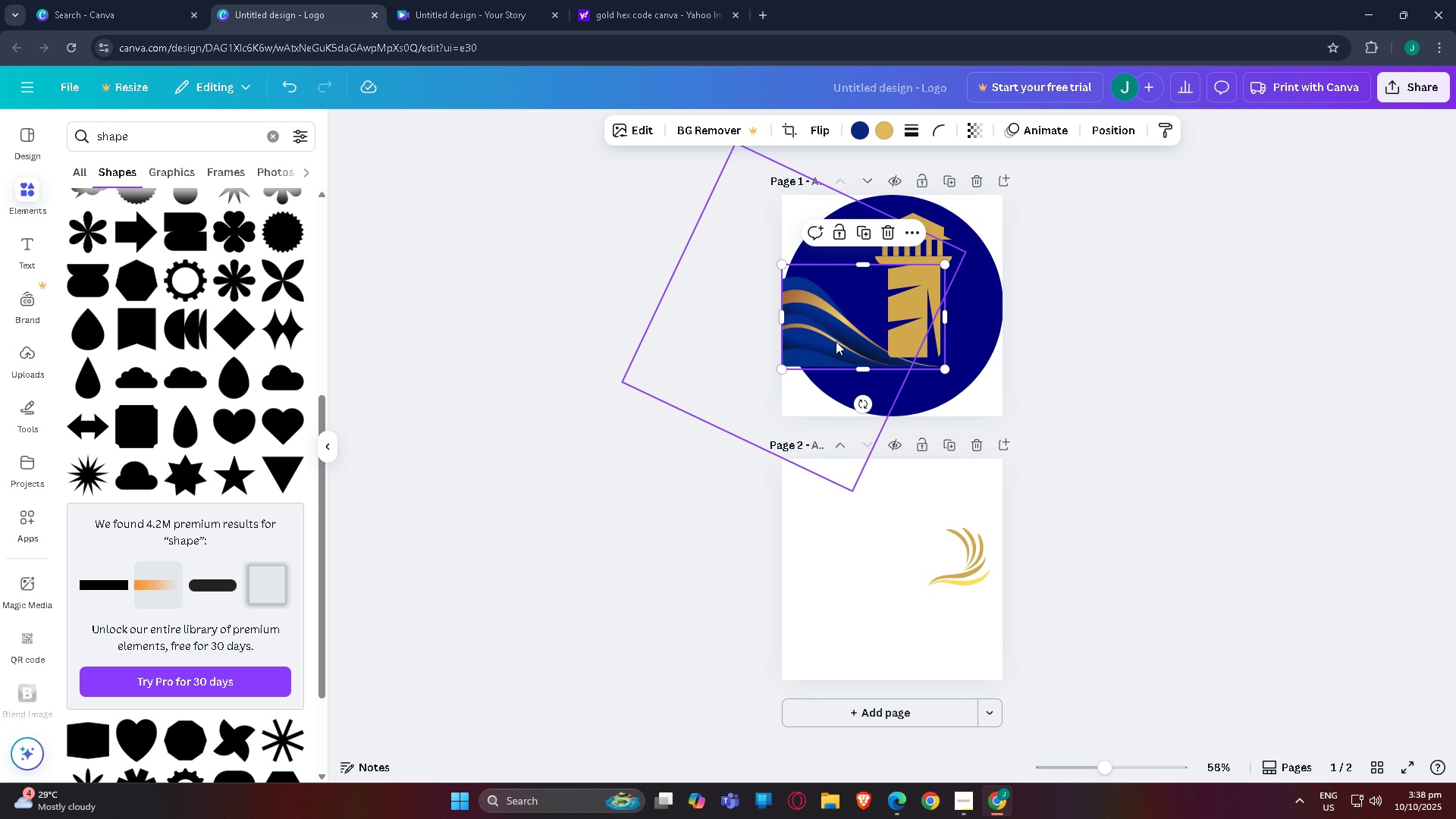 
key(Control+BracketRight)
 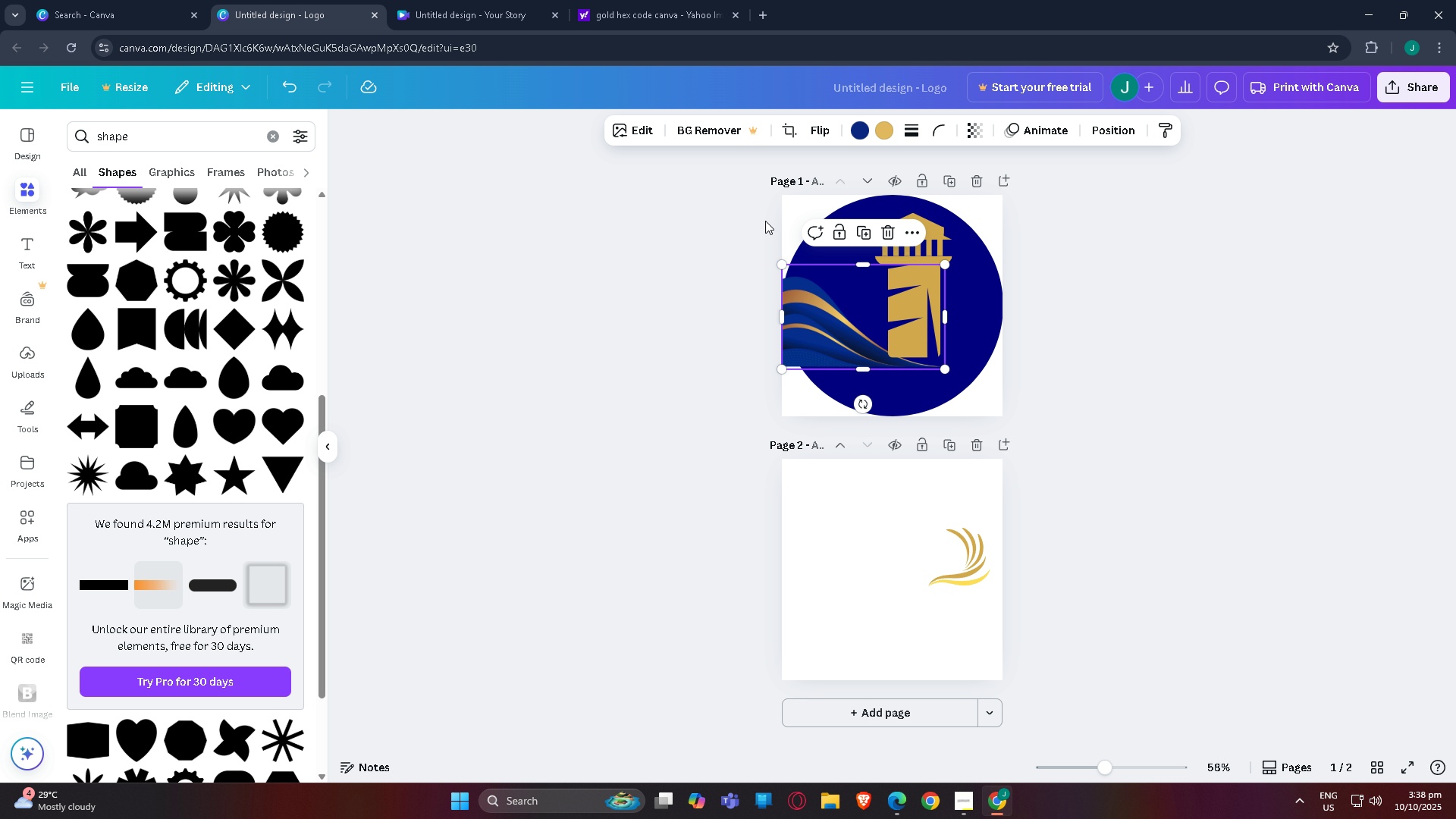 
double_click([808, 219])
 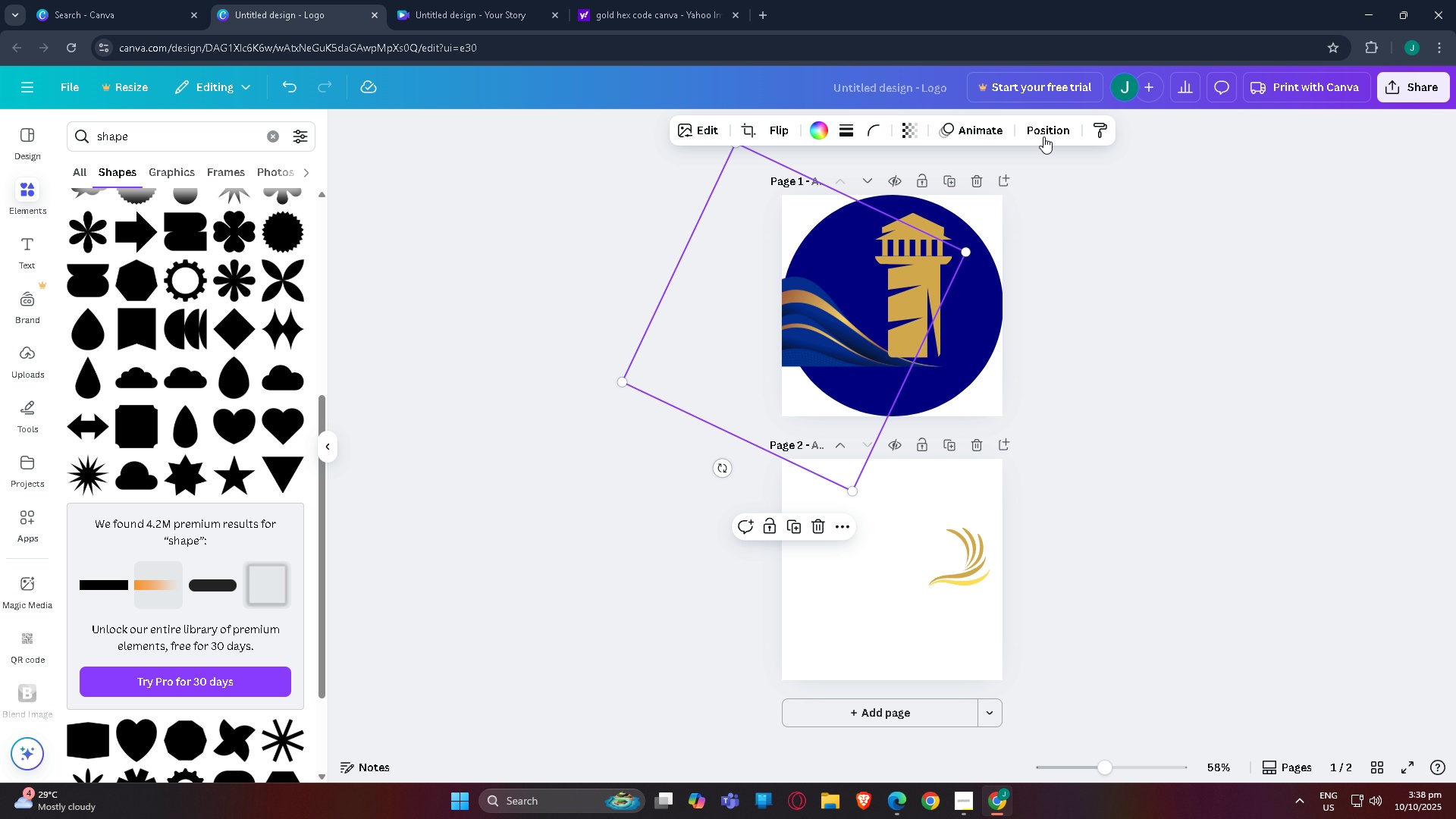 
left_click([1049, 134])
 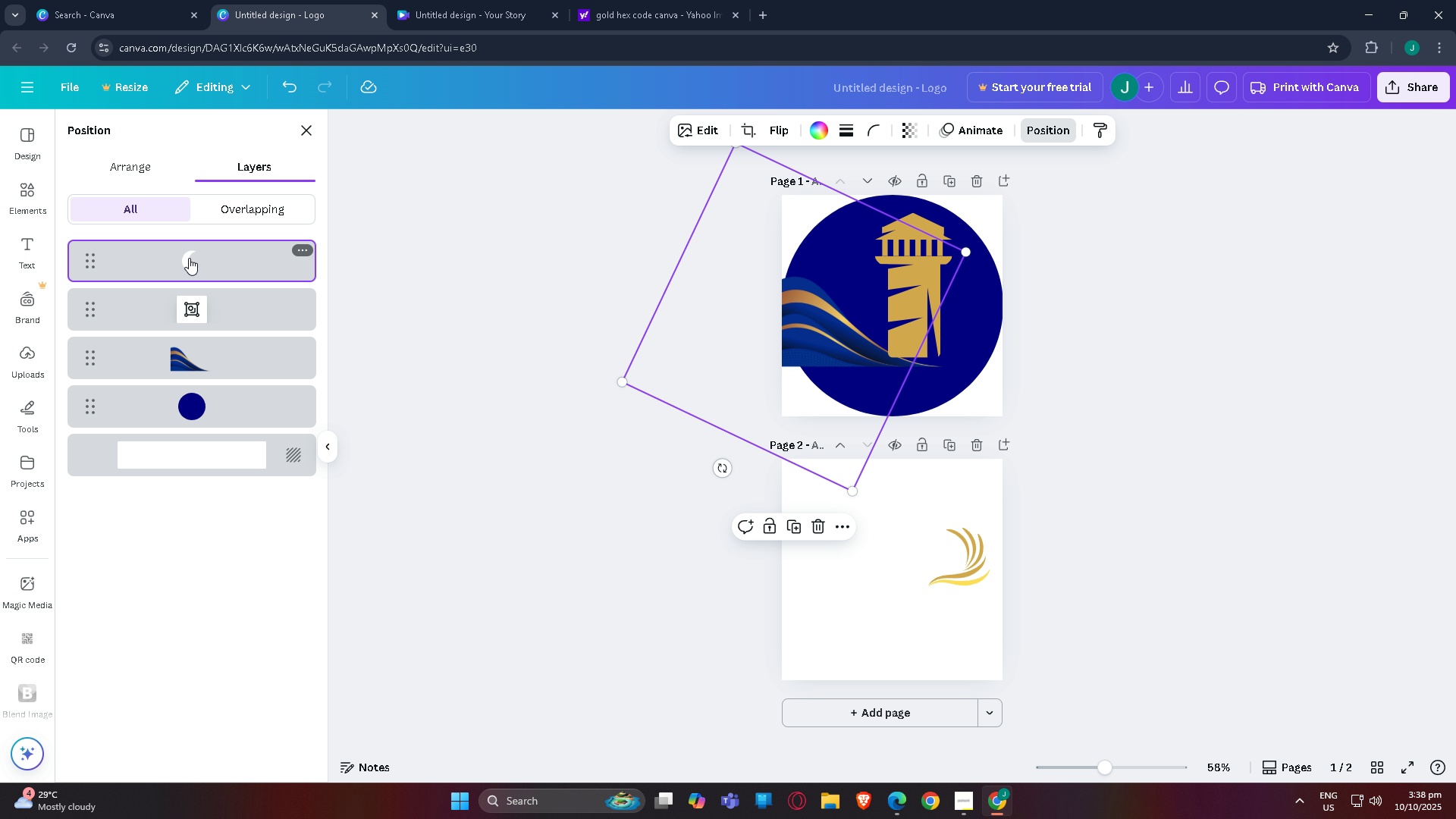 
left_click([189, 258])
 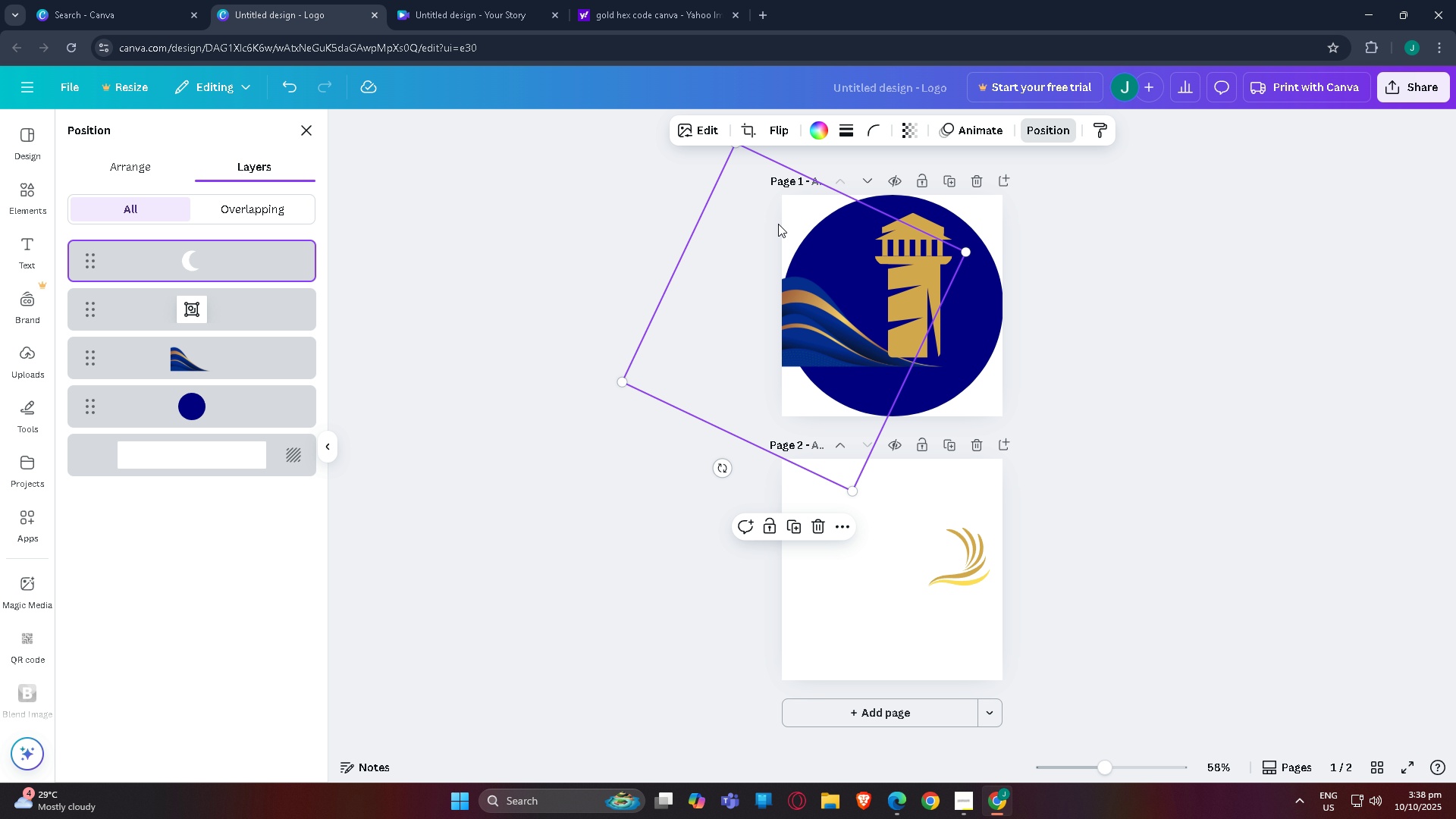 
left_click_drag(start_coordinate=[778, 224], to_coordinate=[802, 226])
 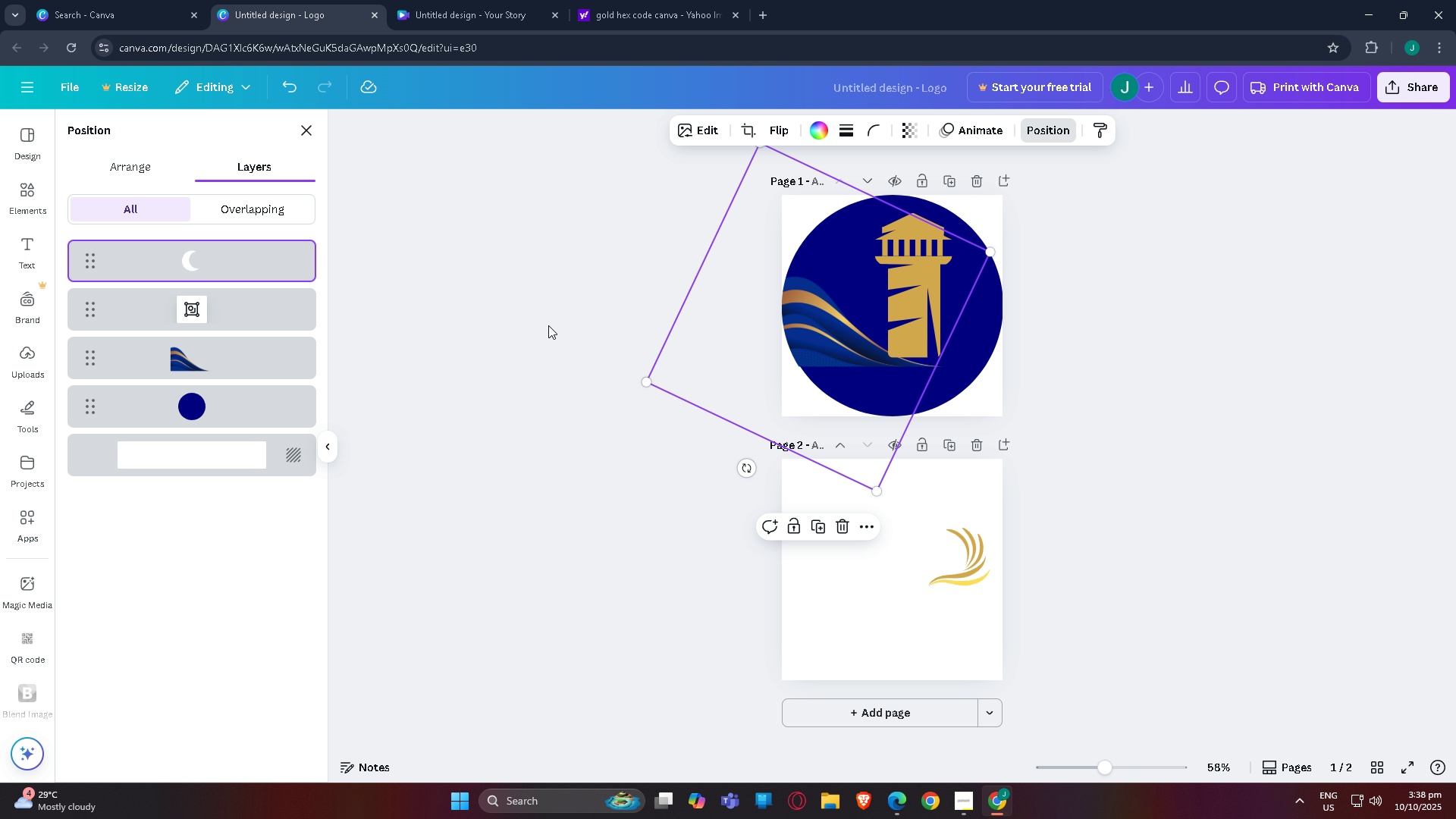 
left_click([548, 325])
 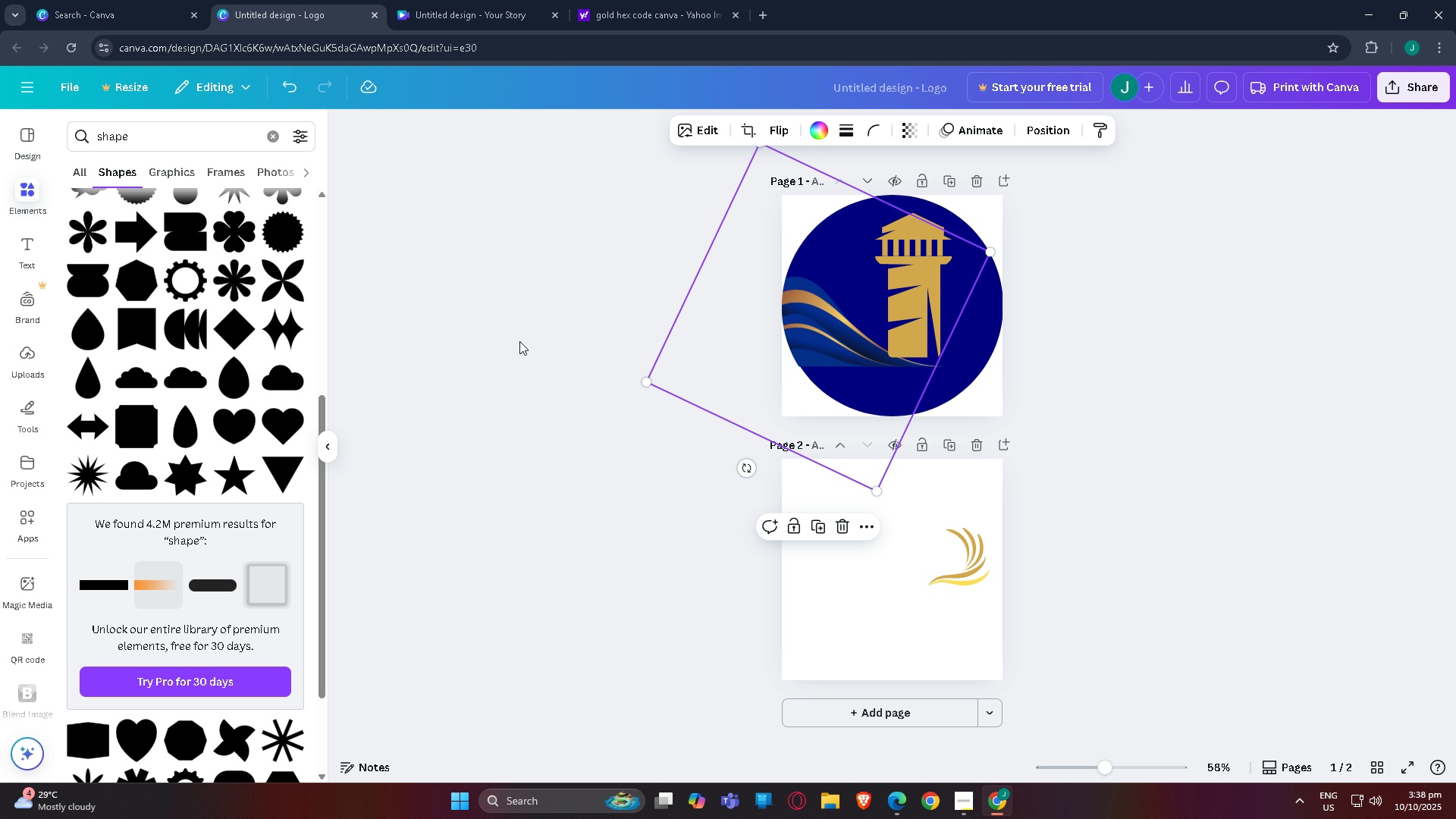 
left_click([519, 341])
 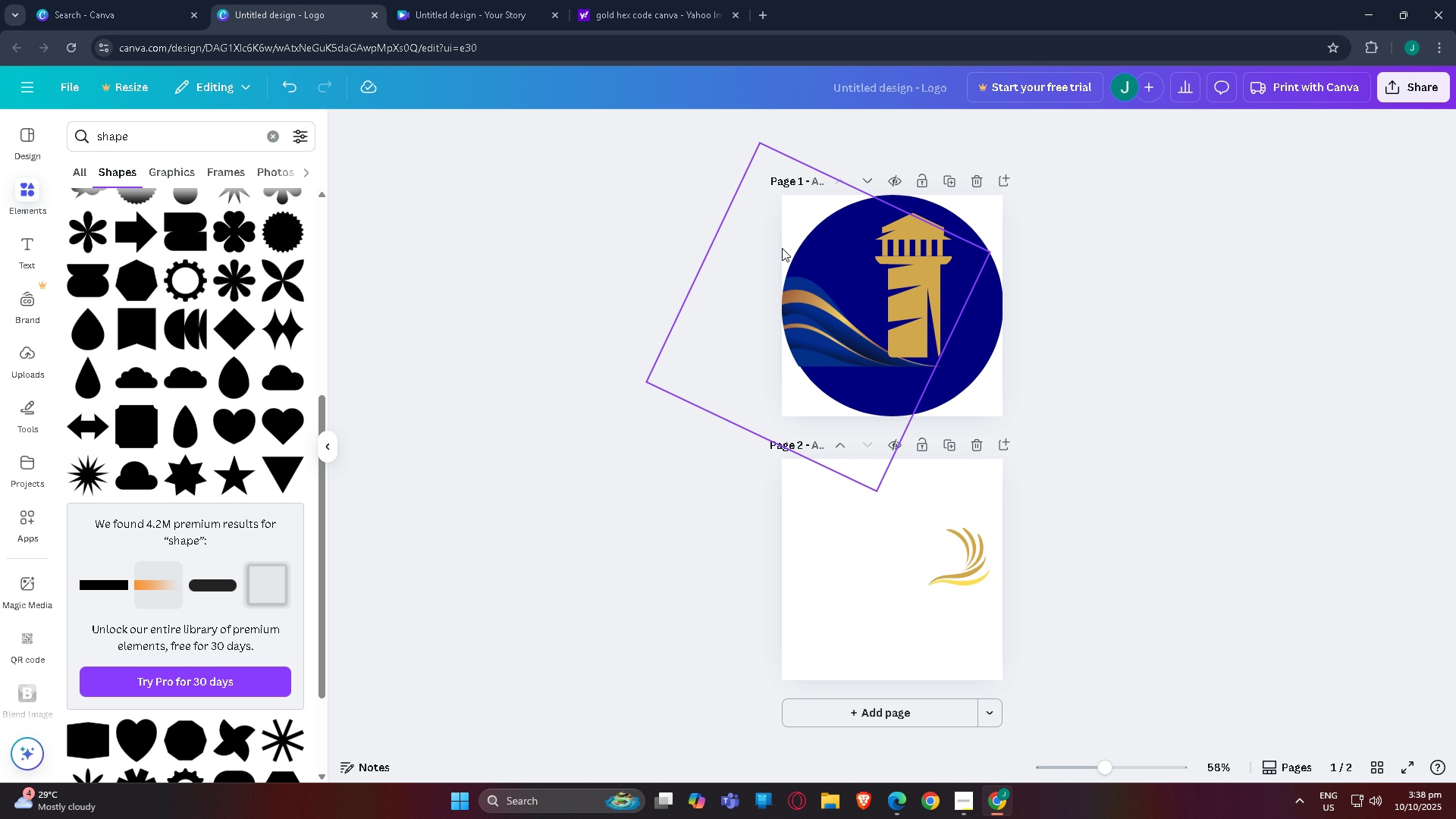 
mouse_move([784, 249])
 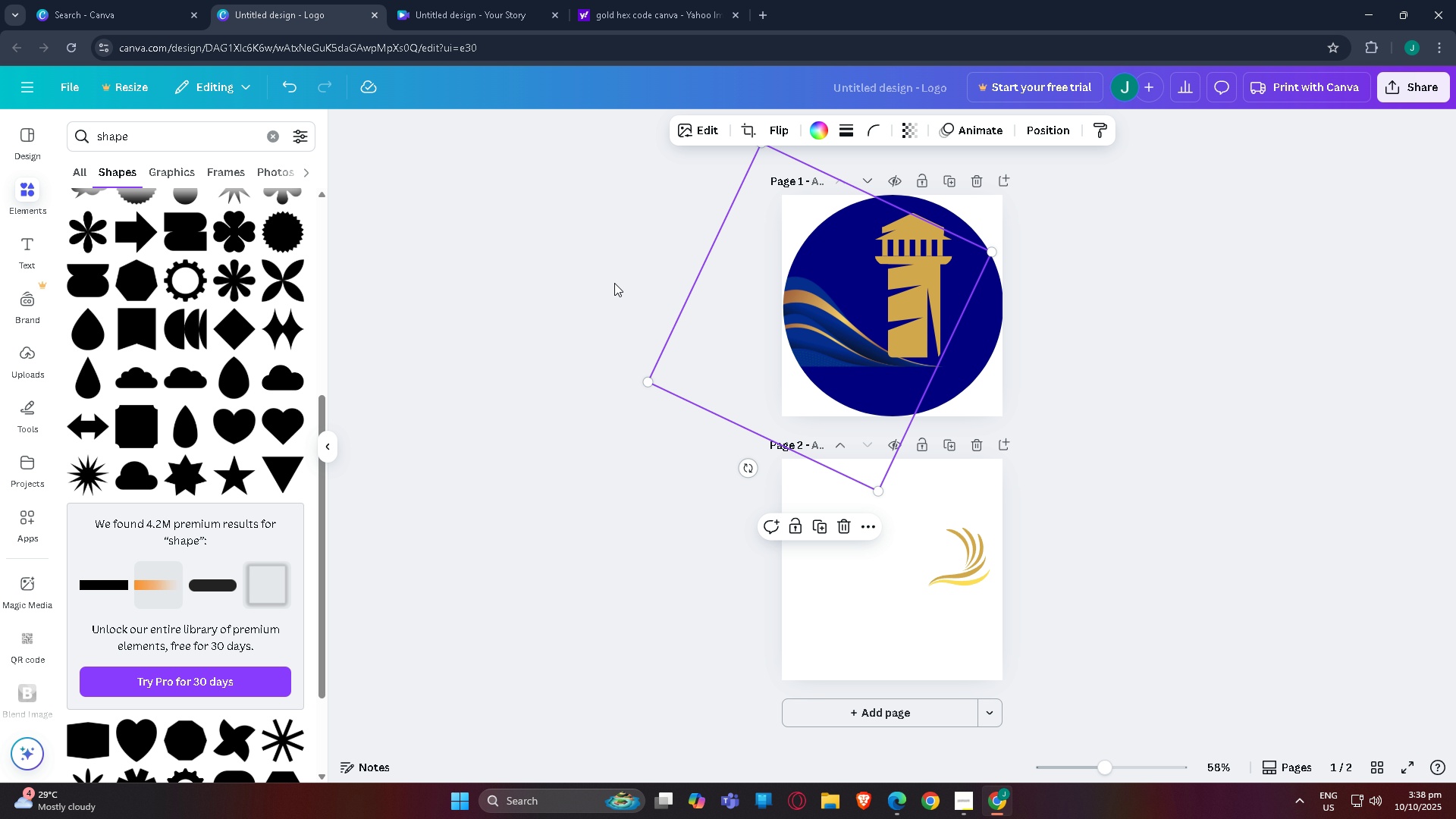 
left_click([614, 283])
 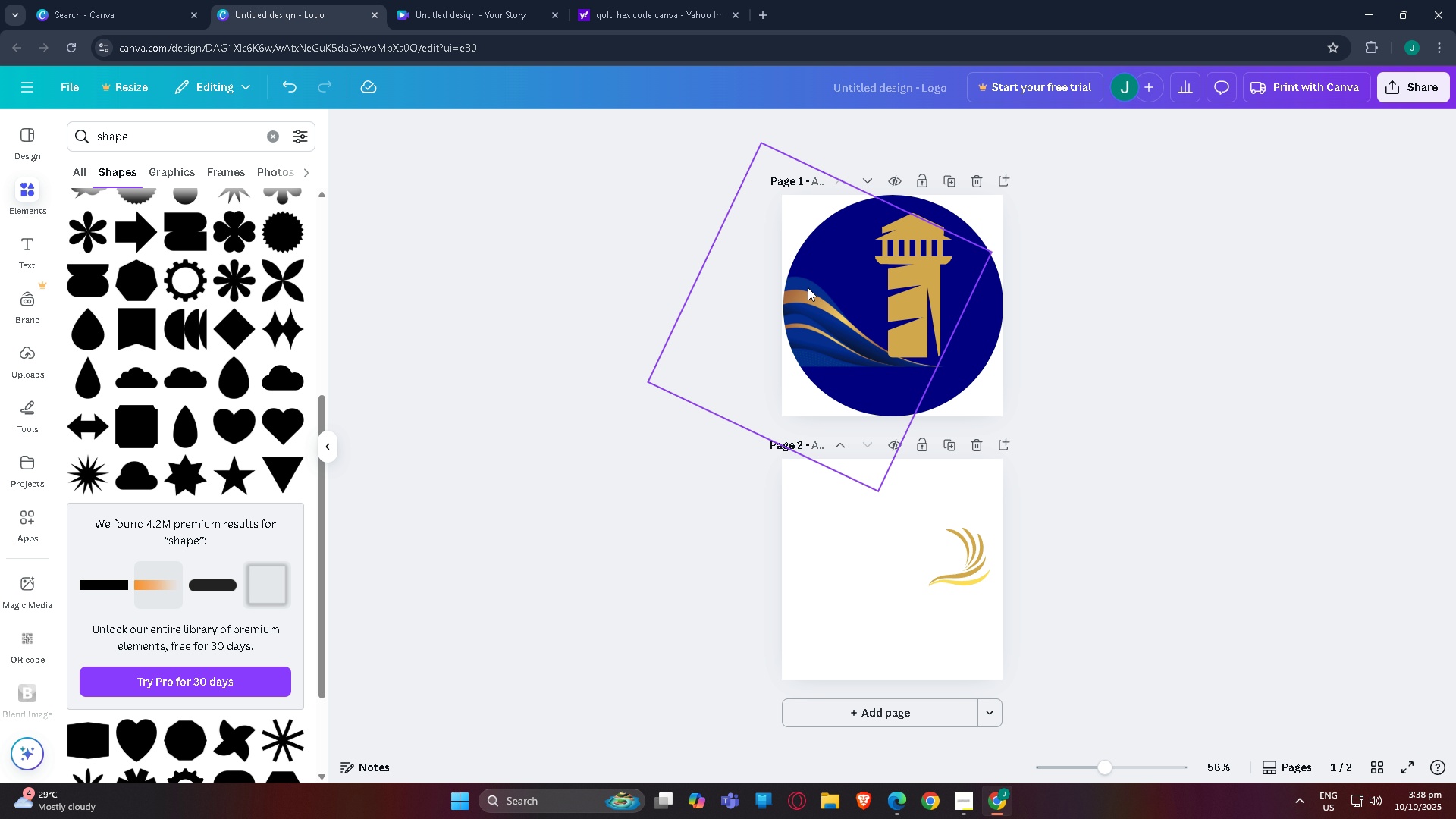 
left_click_drag(start_coordinate=[828, 280], to_coordinate=[827, 276])
 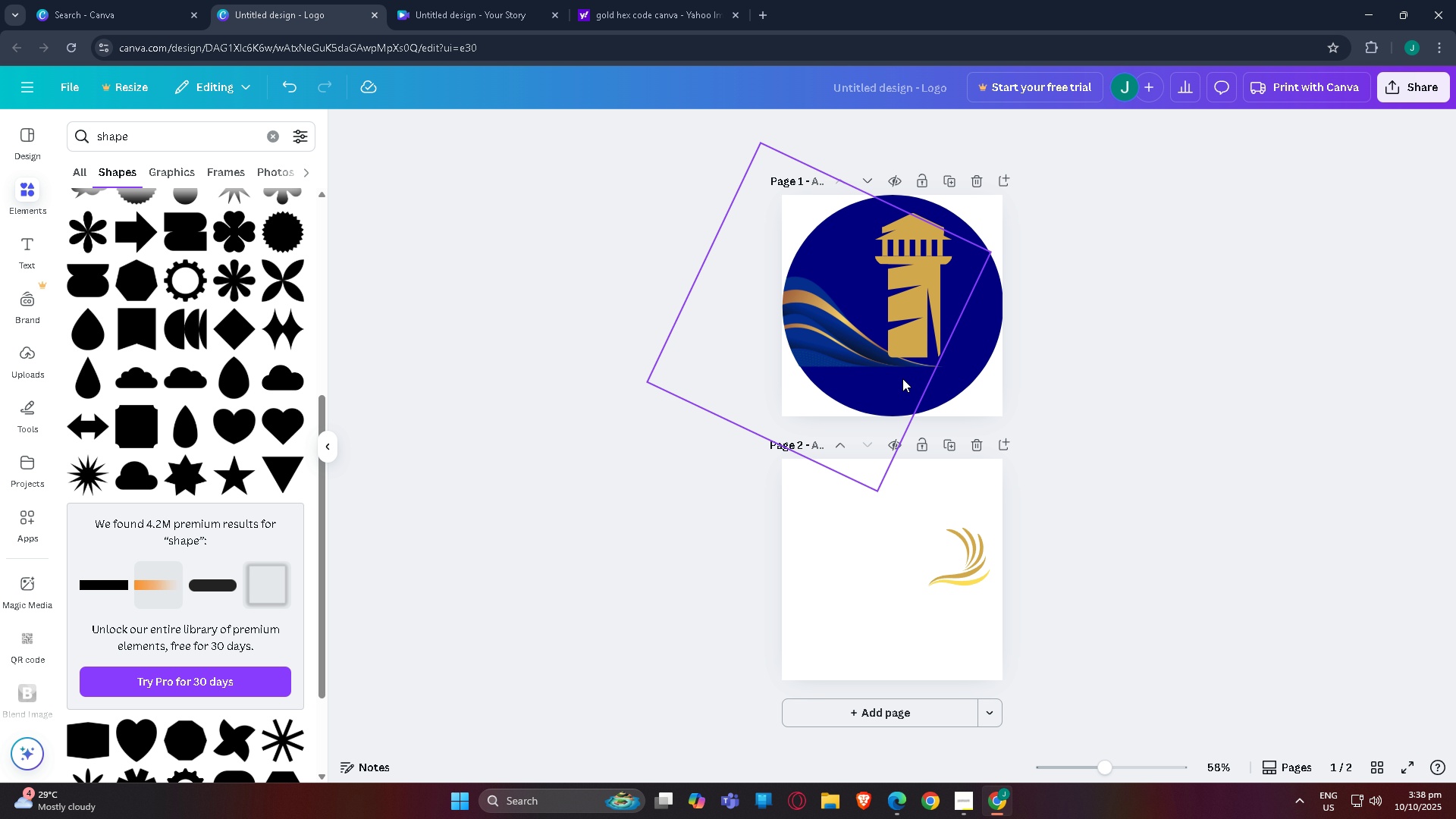 
left_click([851, 325])
 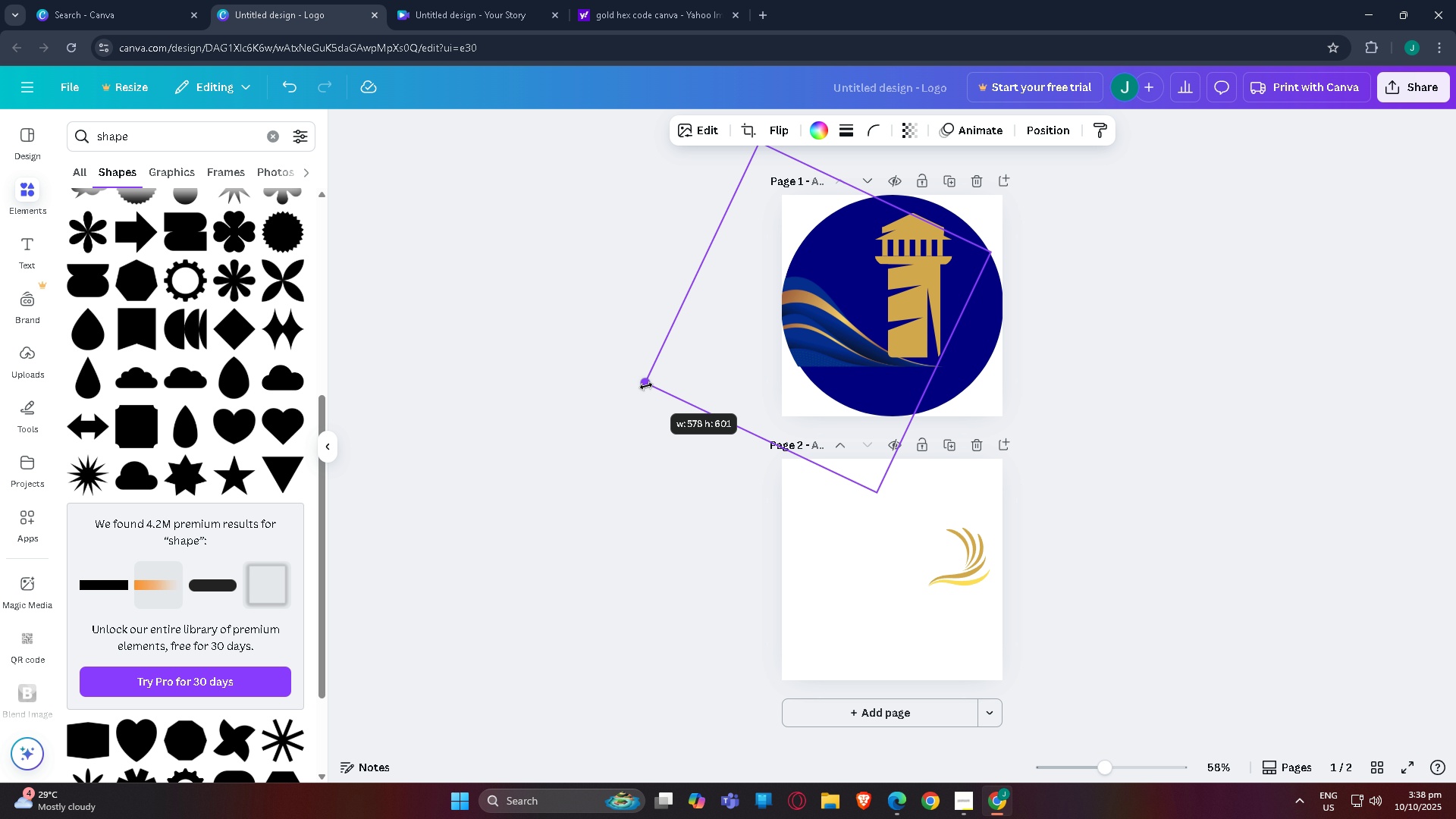 
wait(5.35)
 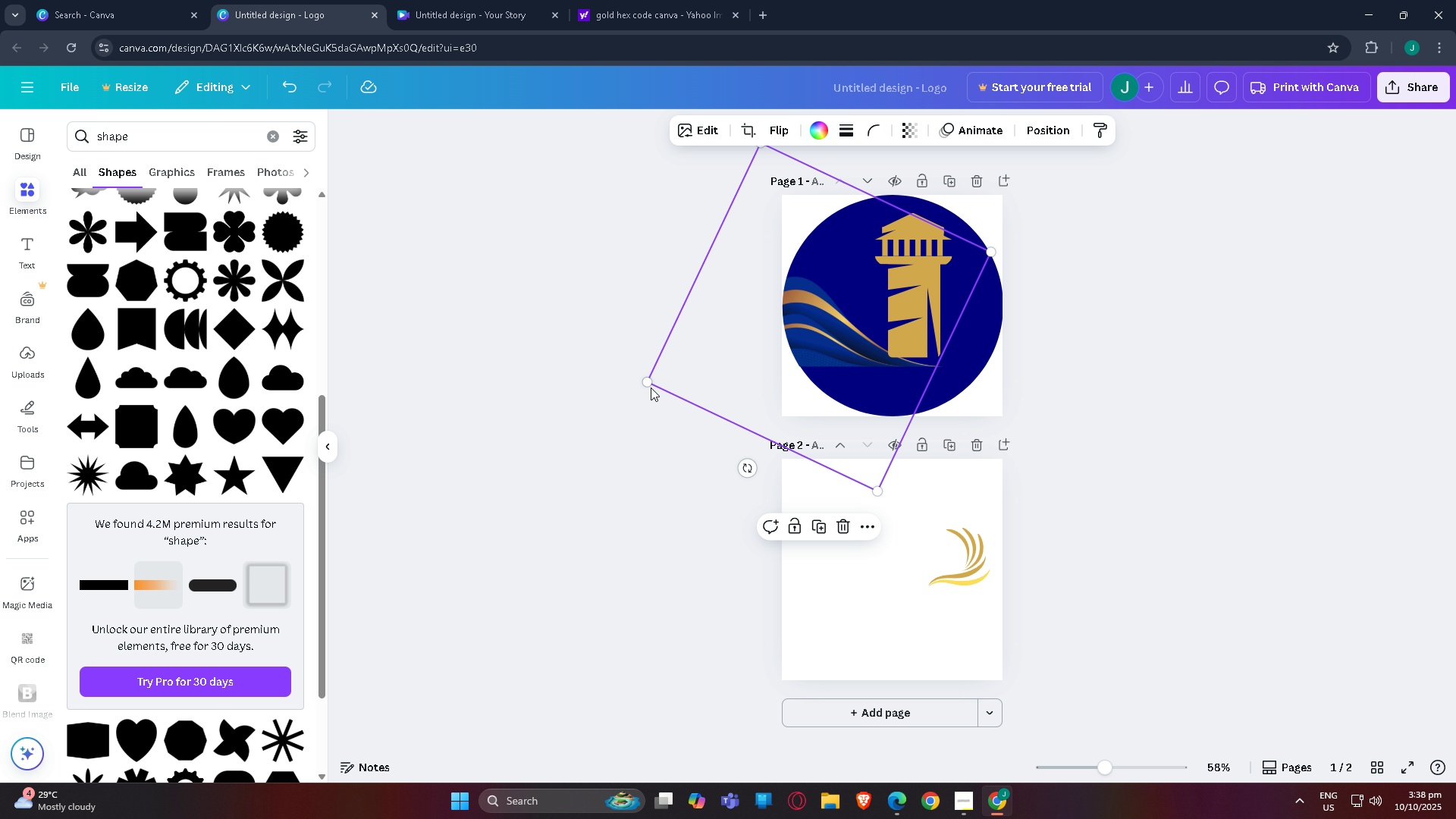 
left_click([571, 394])
 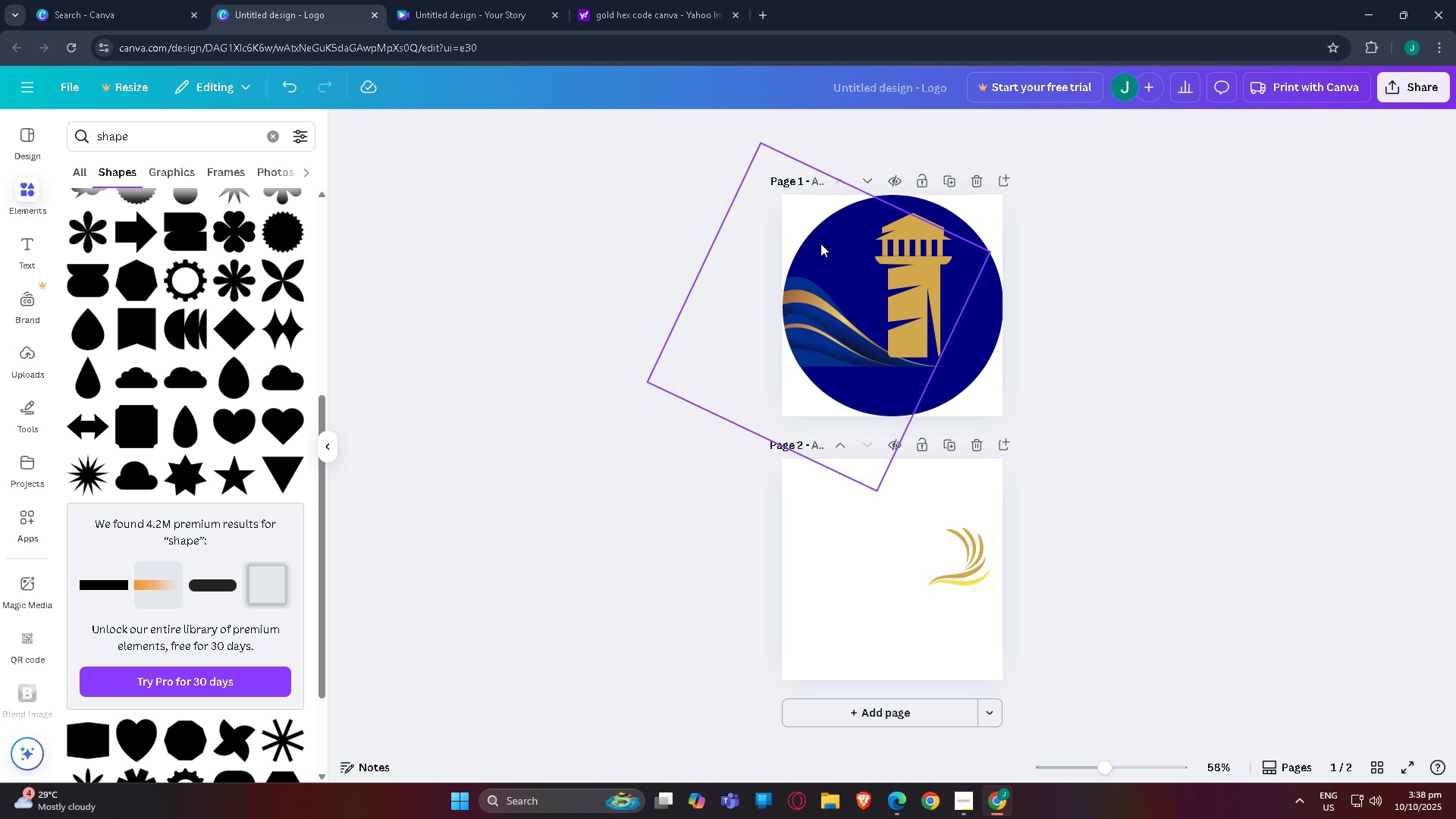 
left_click([822, 244])
 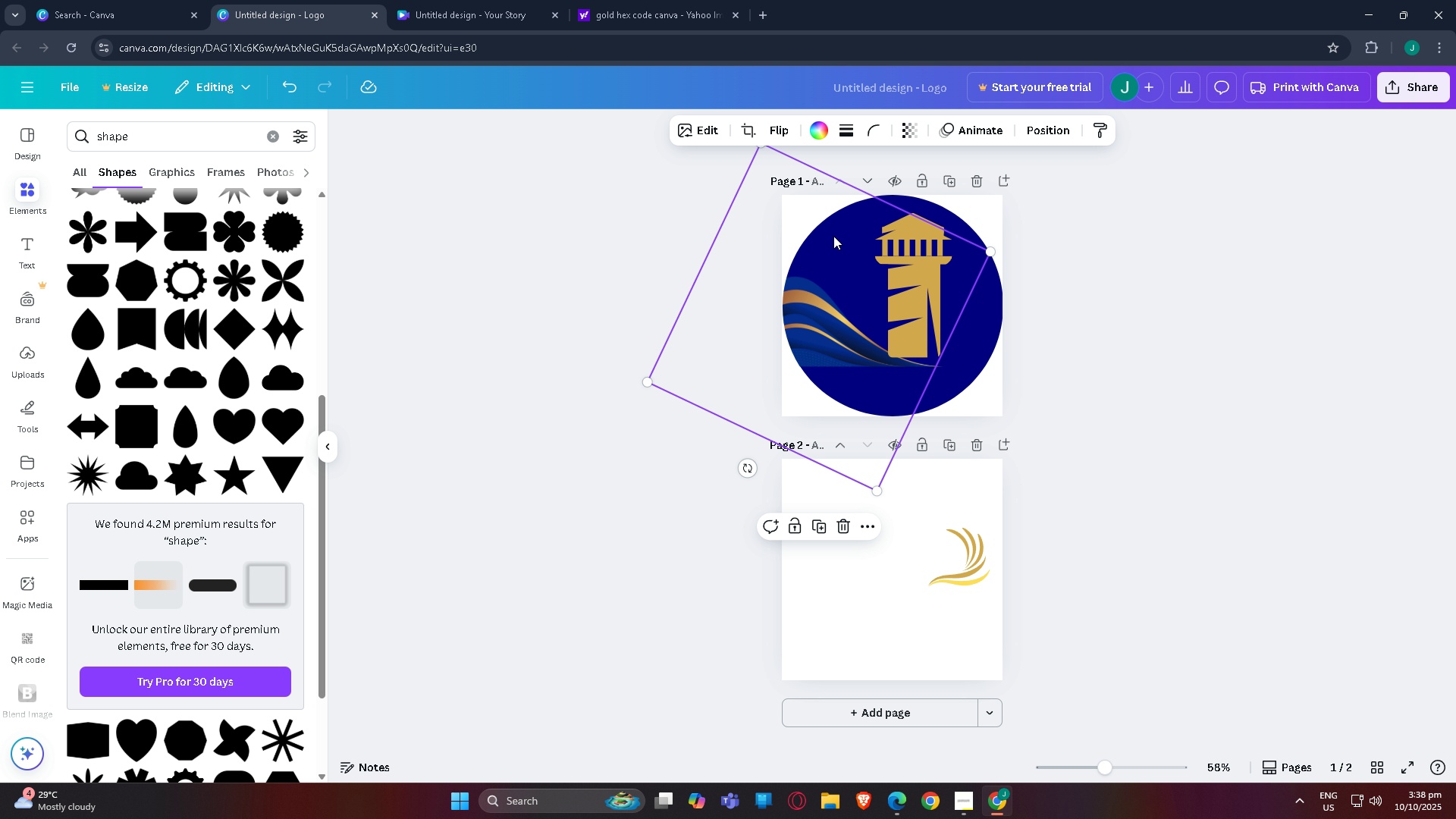 
left_click_drag(start_coordinate=[834, 237], to_coordinate=[833, 233])
 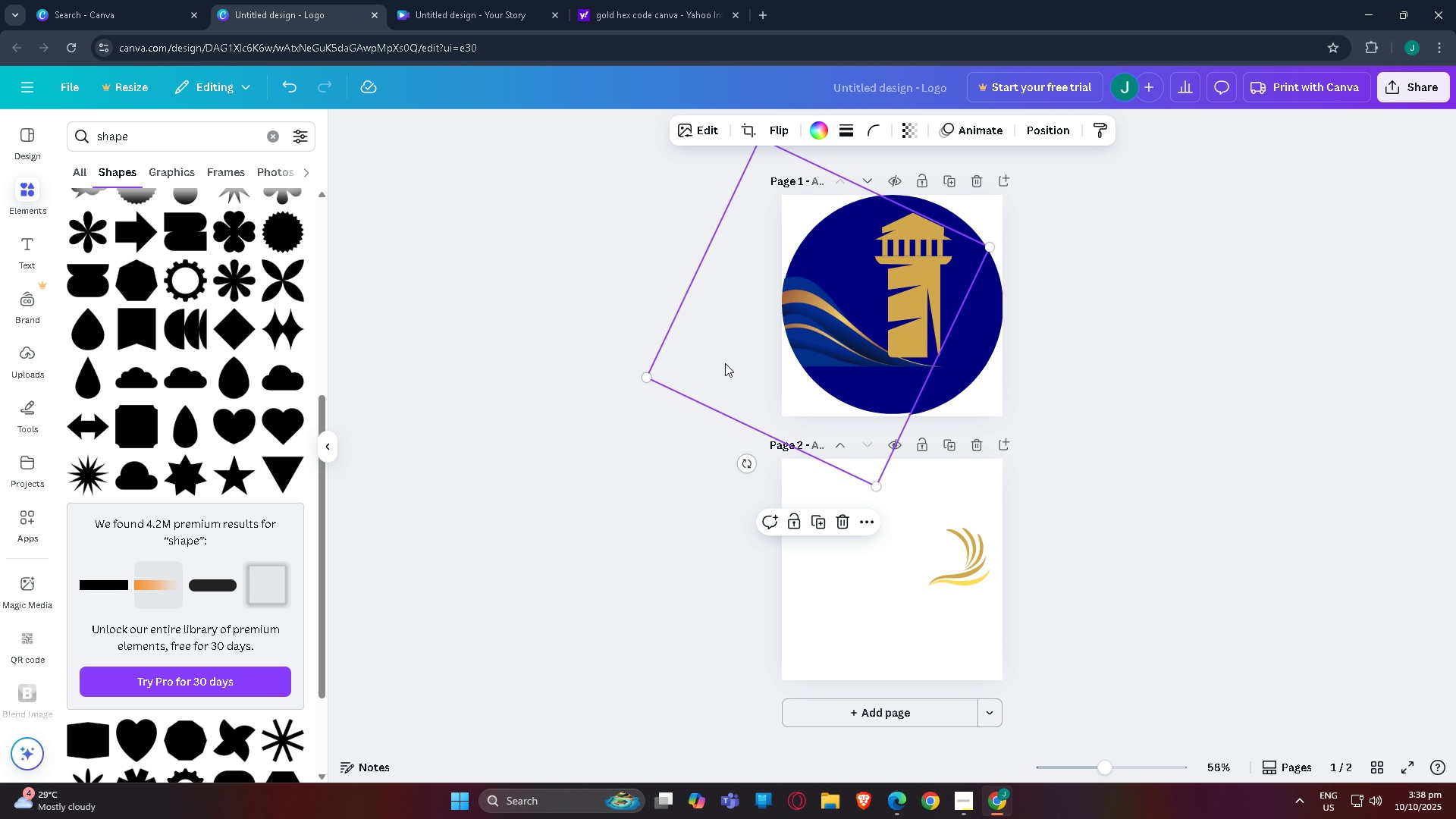 
left_click([725, 363])
 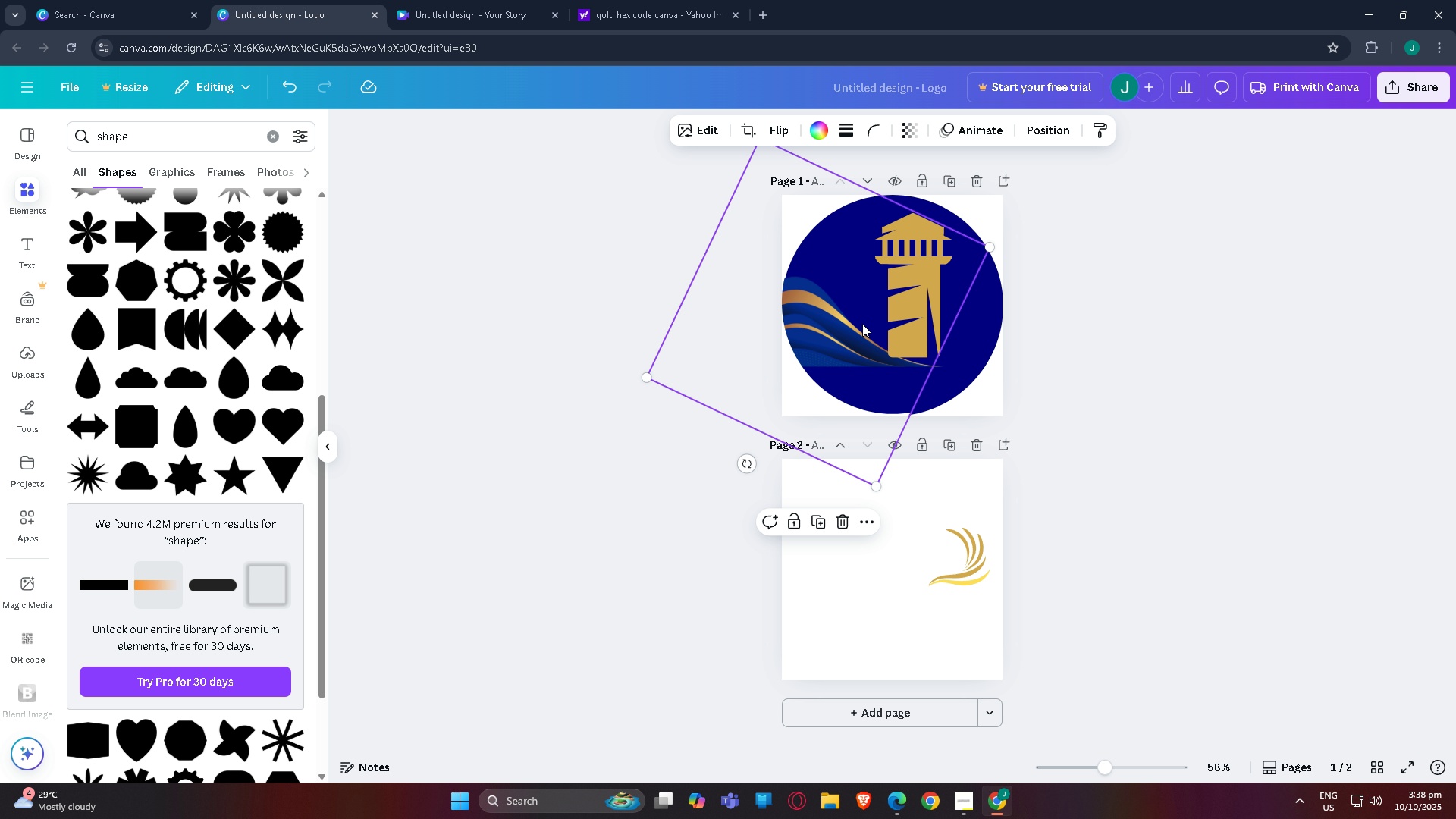 
left_click([862, 324])
 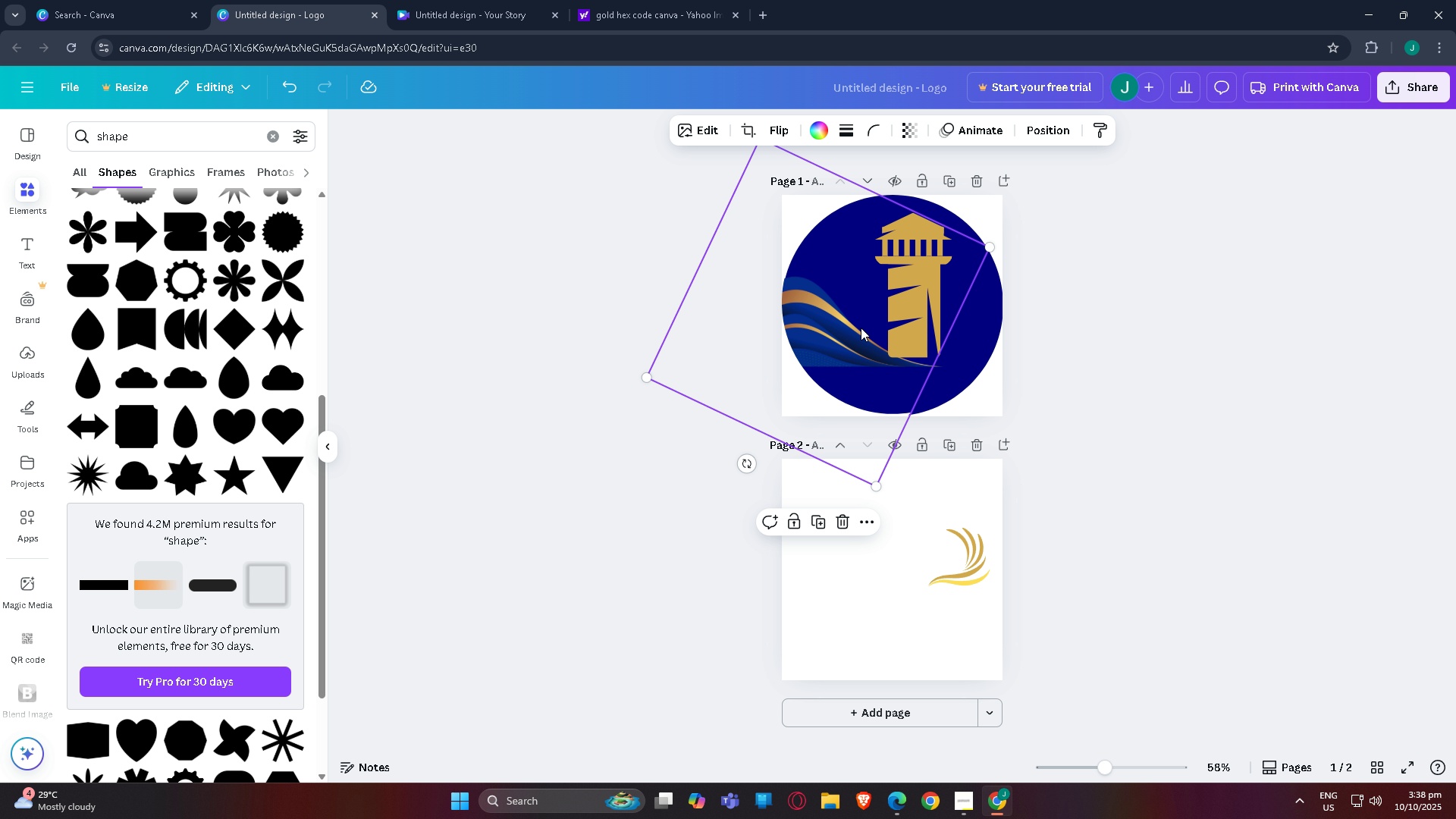 
left_click_drag(start_coordinate=[862, 325], to_coordinate=[858, 334])
 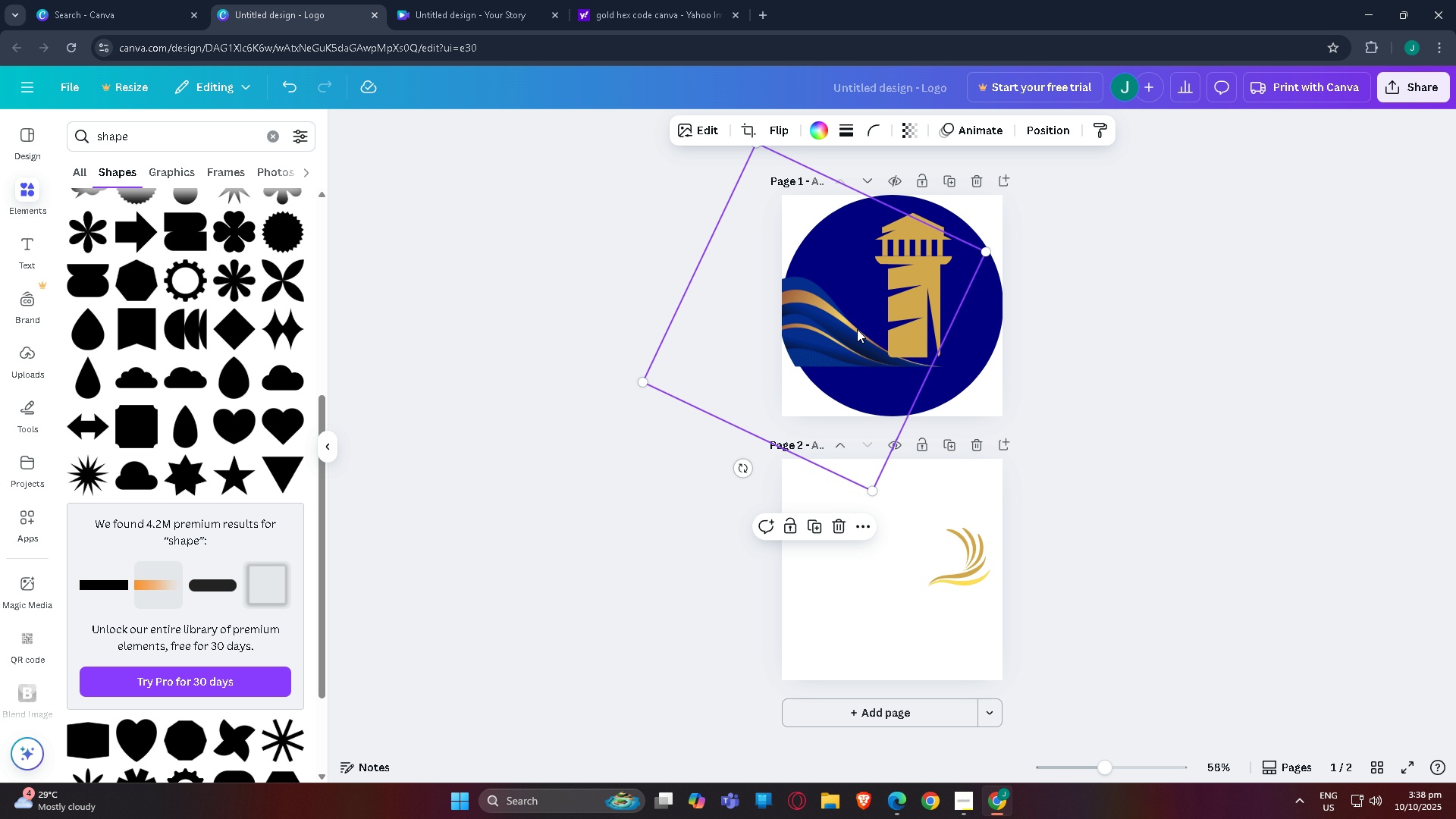 
left_click([858, 334])
 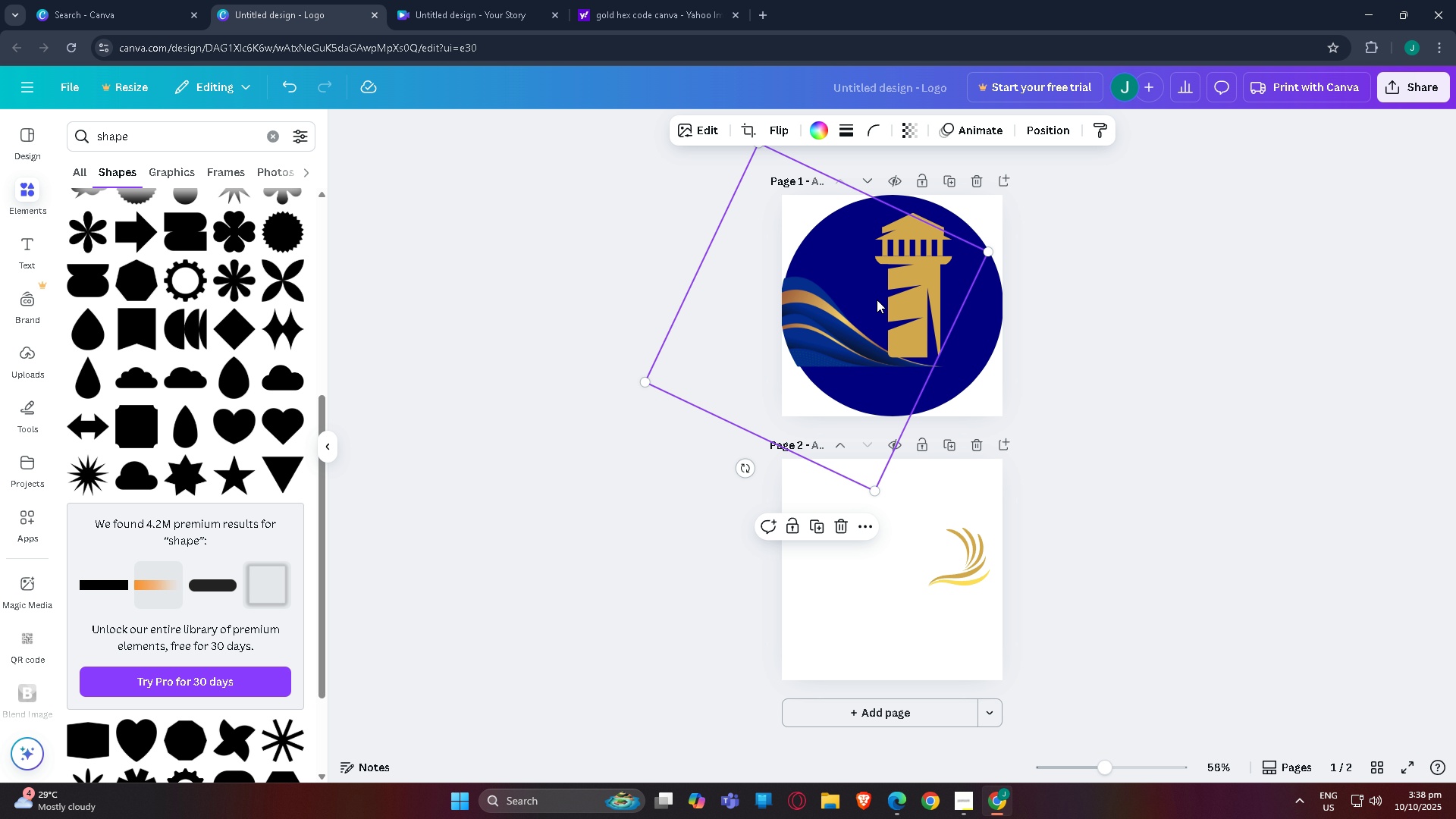 
key(Control+Z)
 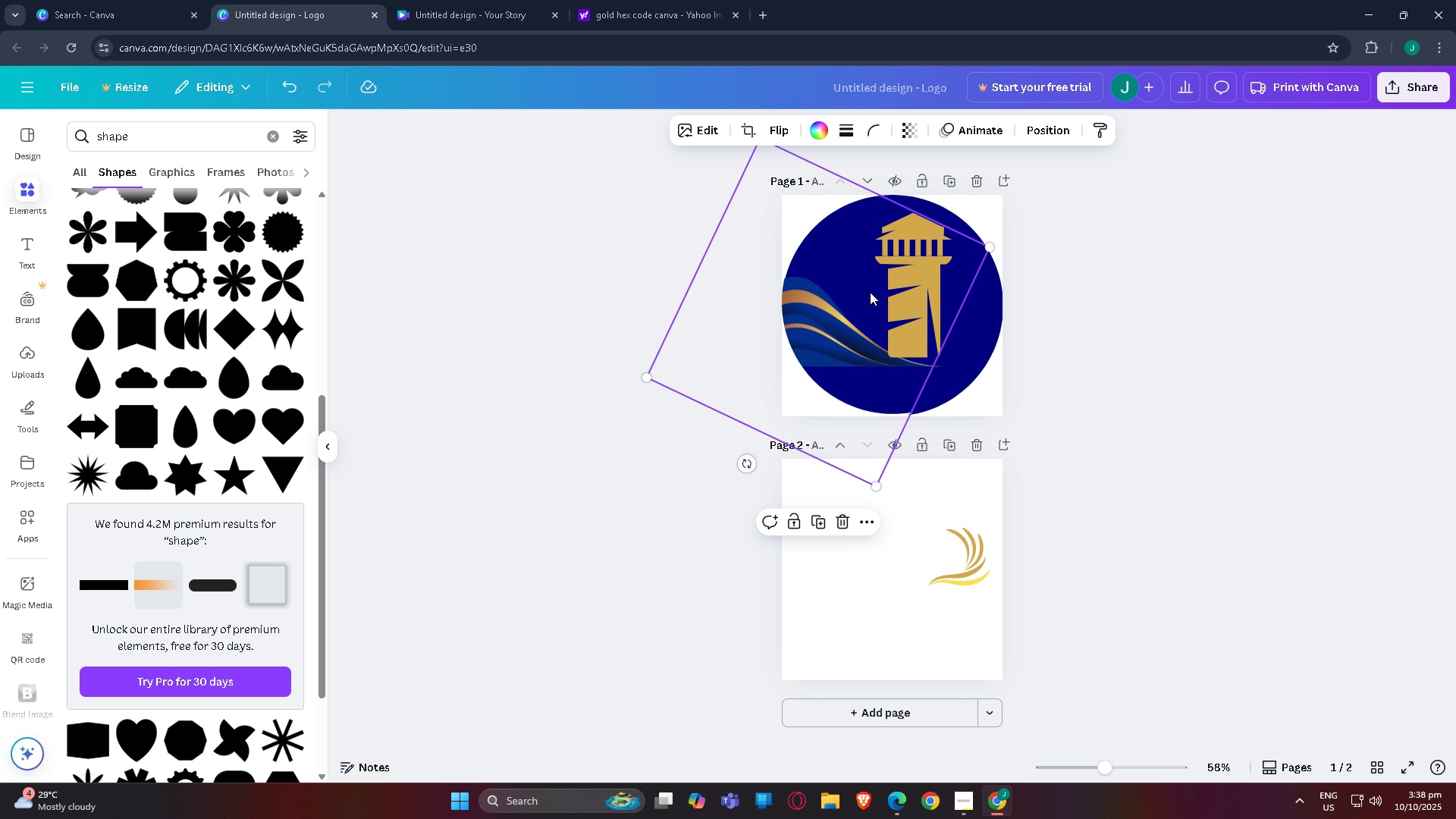 
key(Control+Z)
 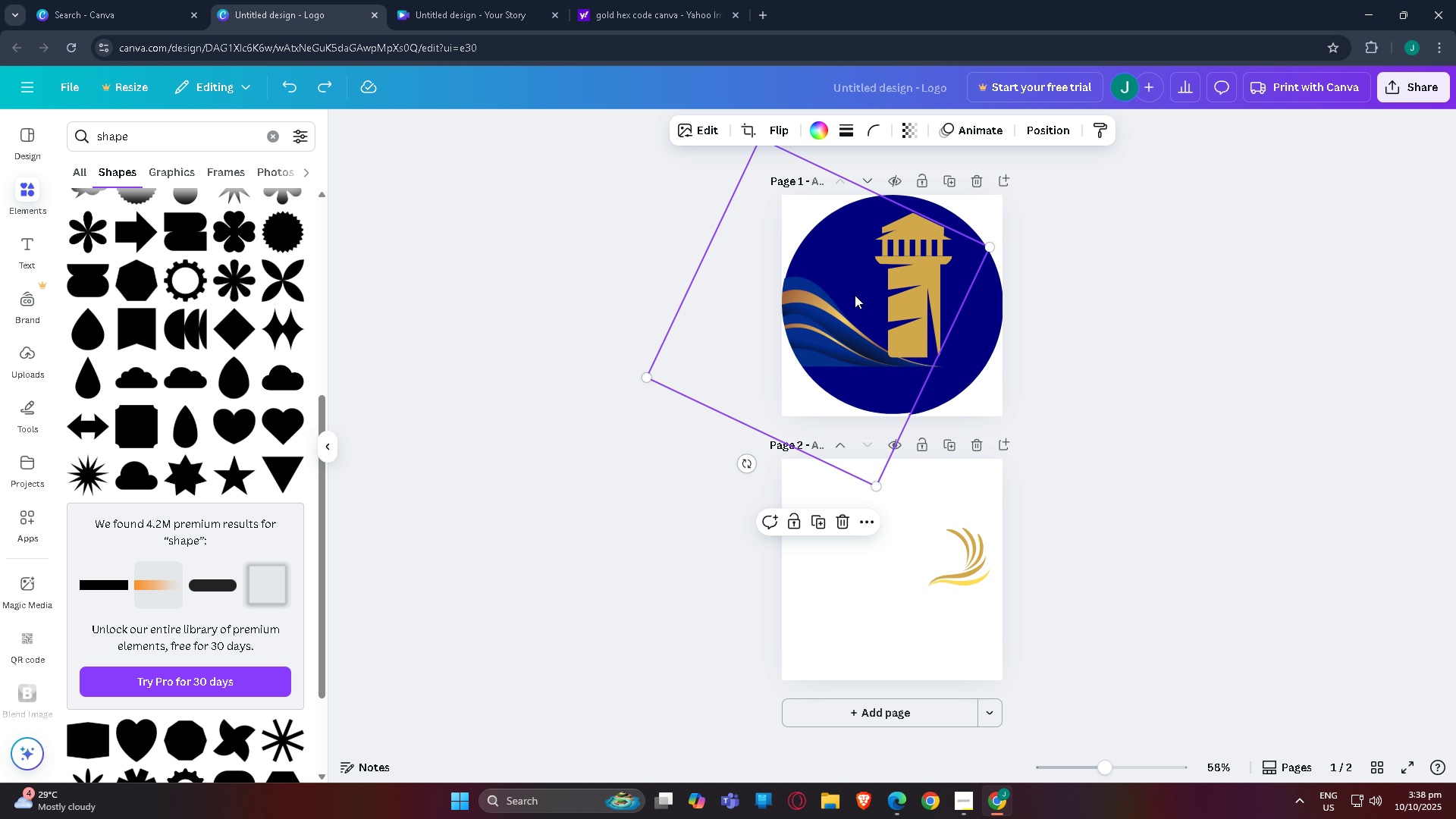 
left_click([855, 287])
 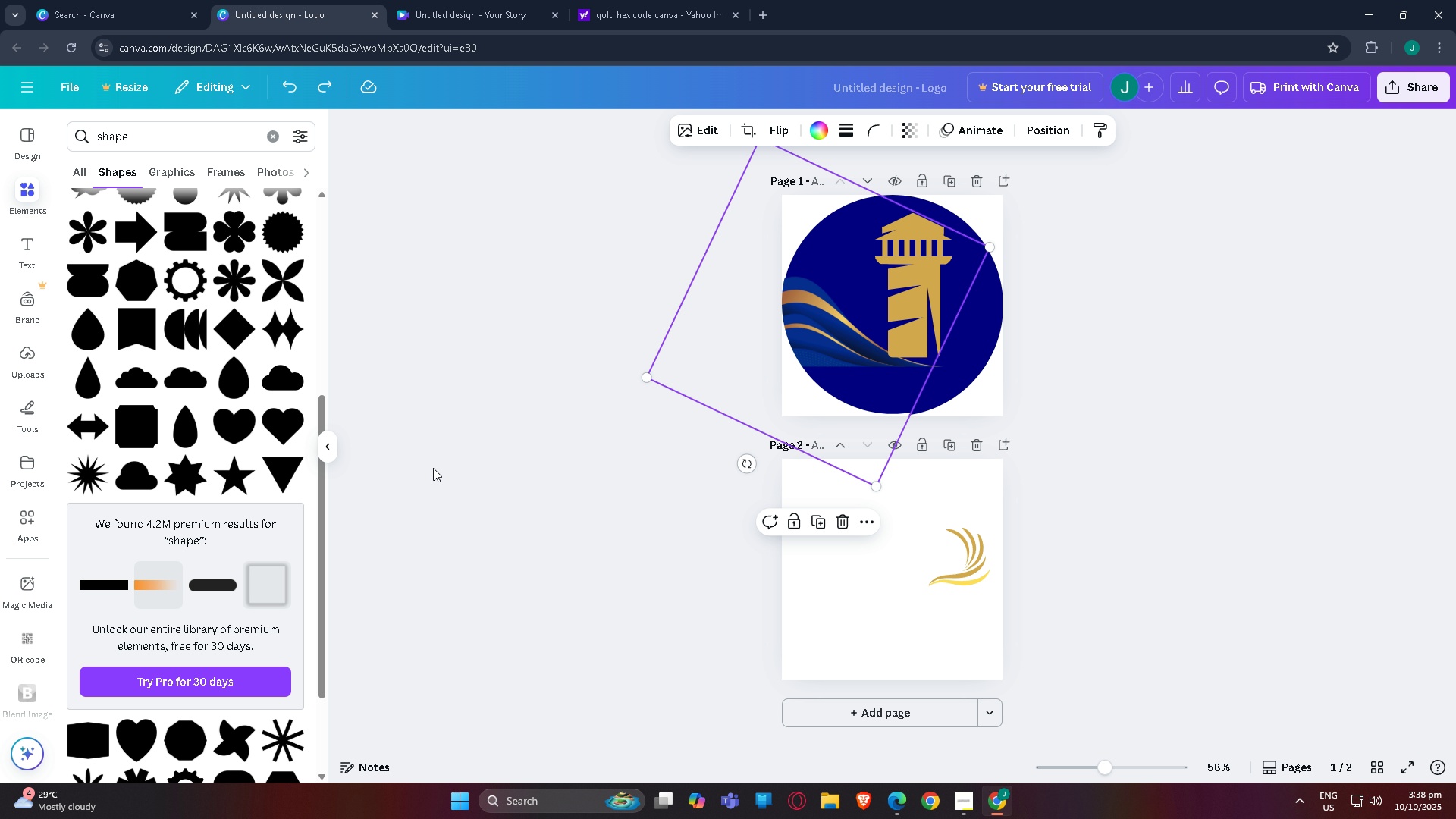 
left_click([433, 468])
 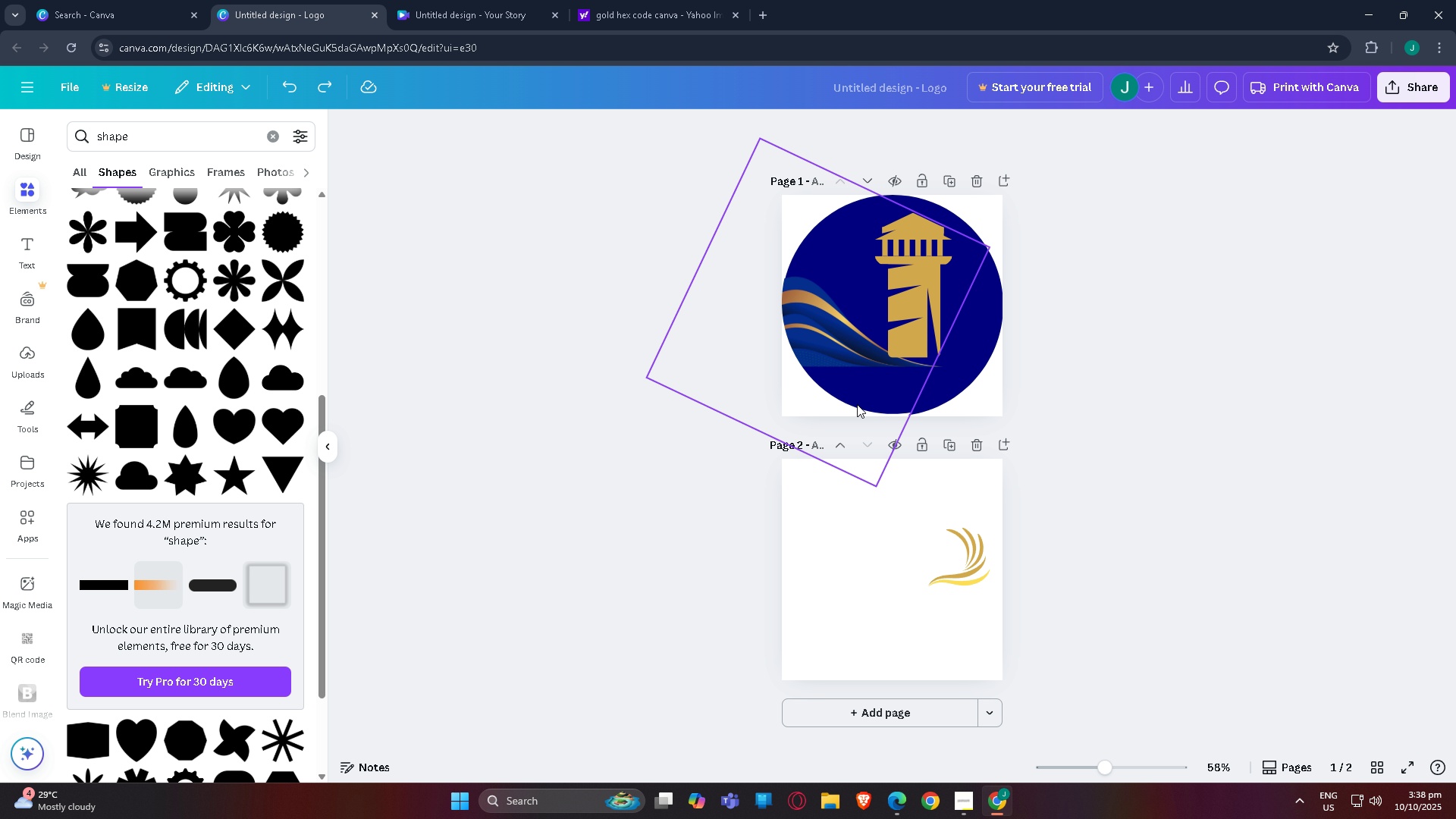 
left_click([857, 404])
 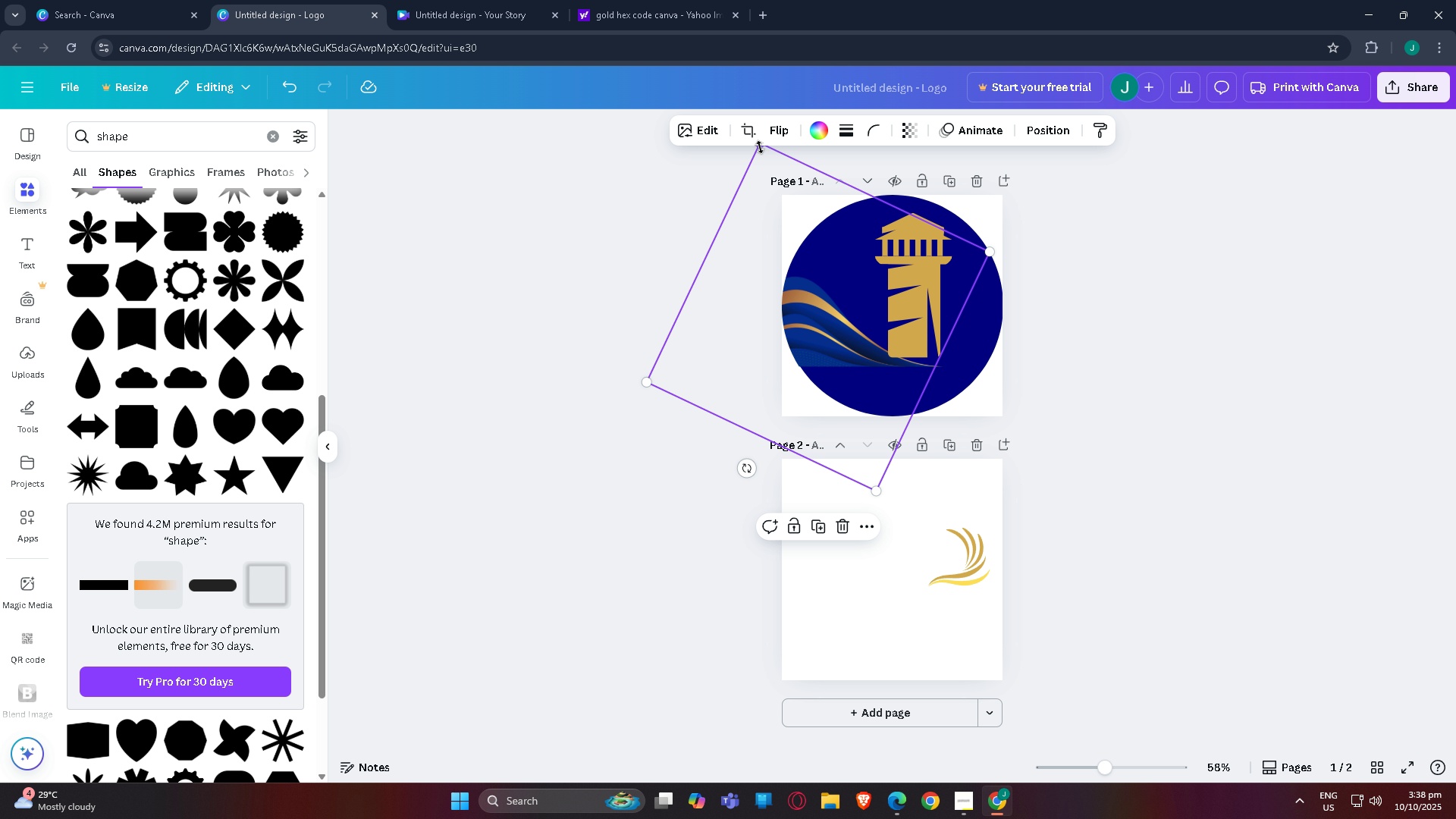 
left_click([524, 334])
 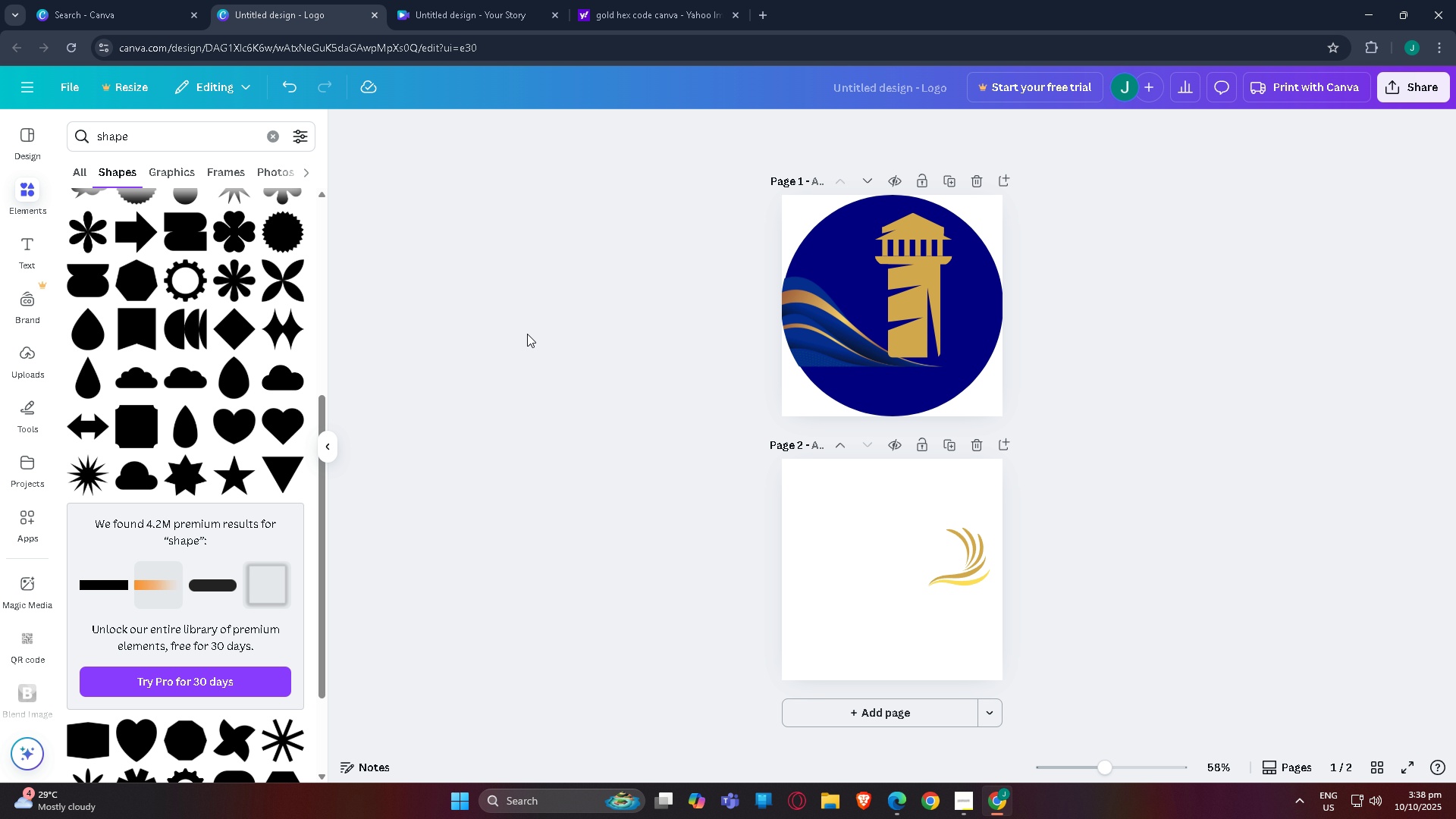 
left_click([525, 334])
 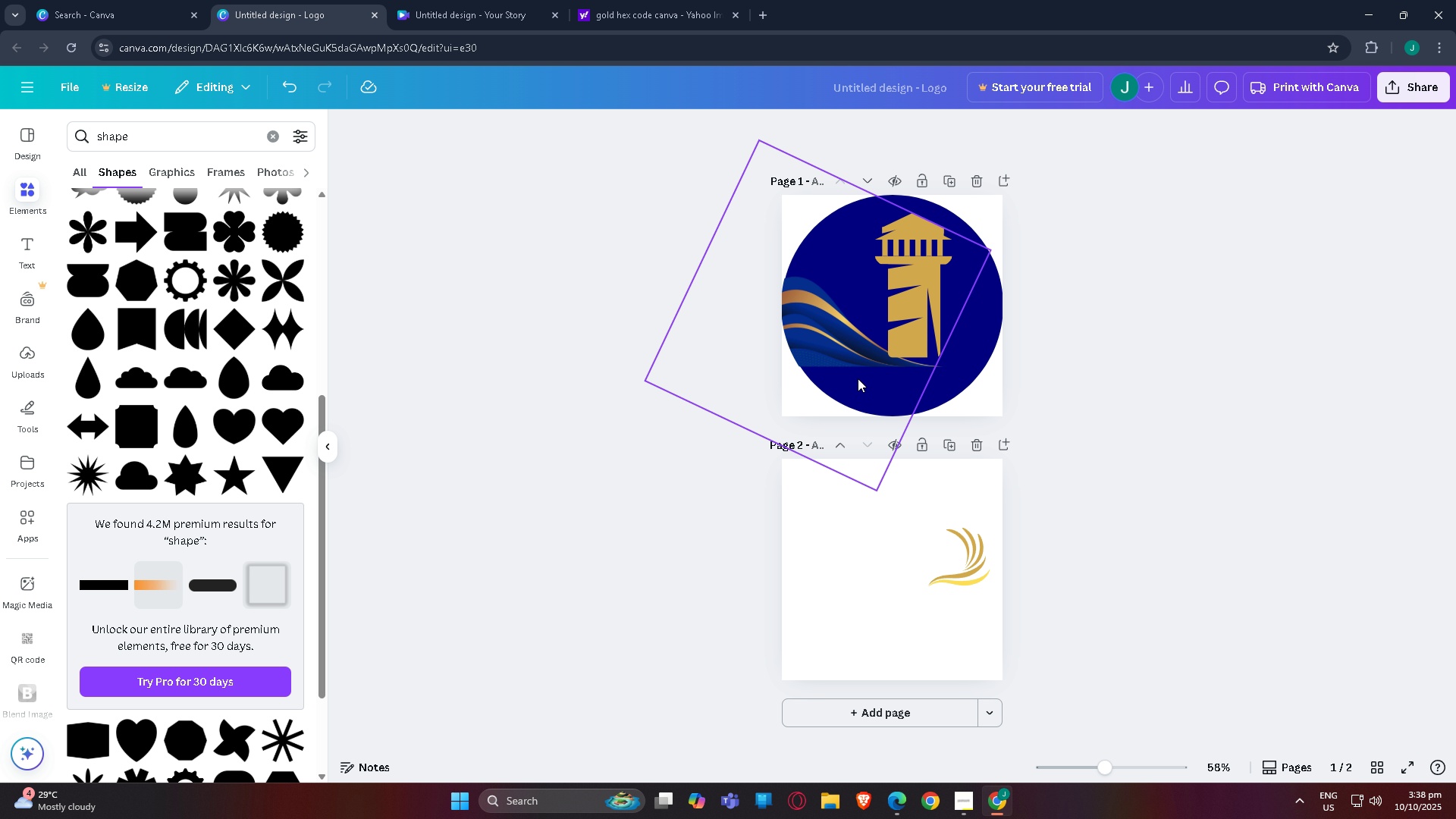 
left_click([853, 373])
 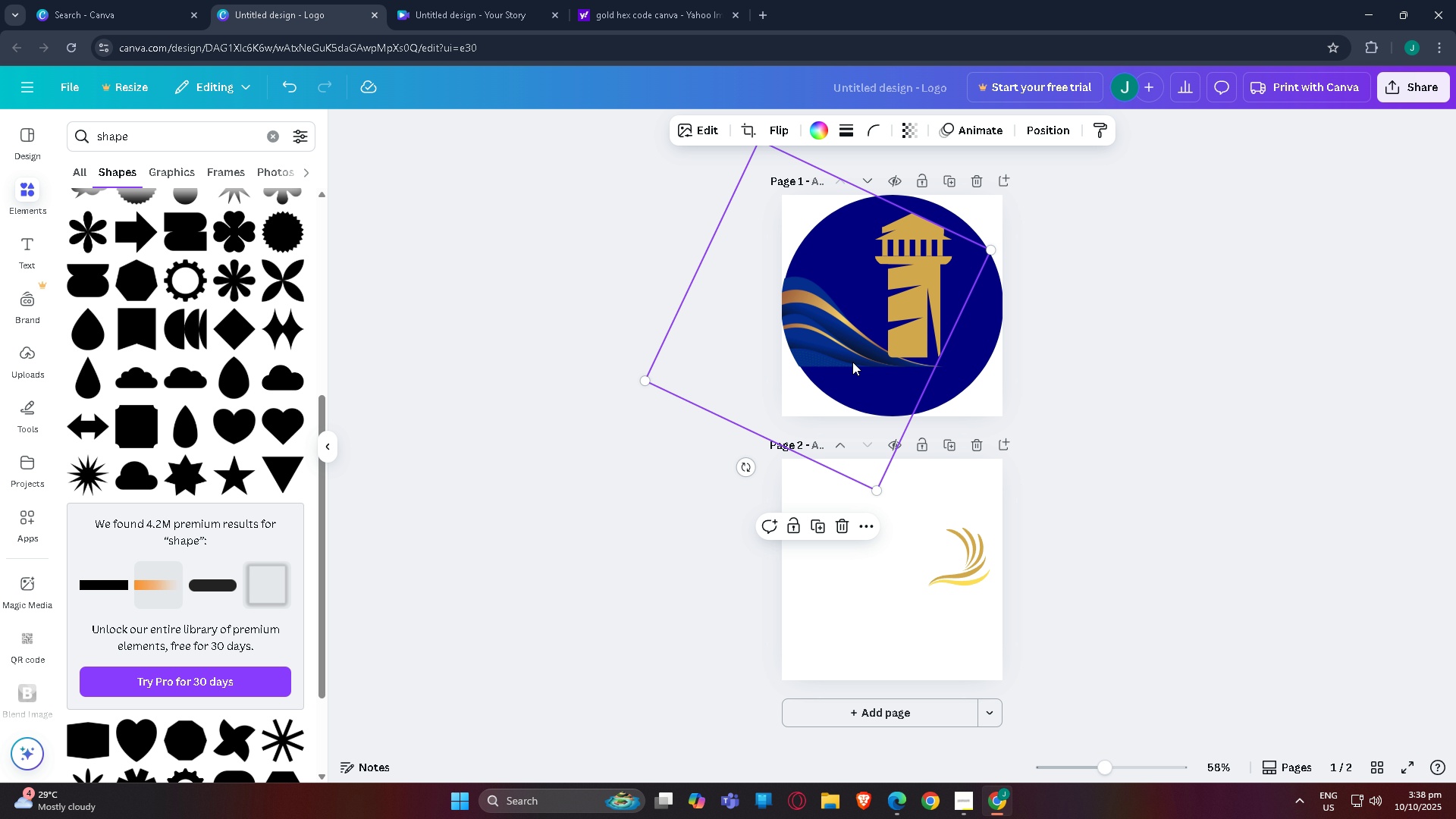 
left_click([852, 362])
 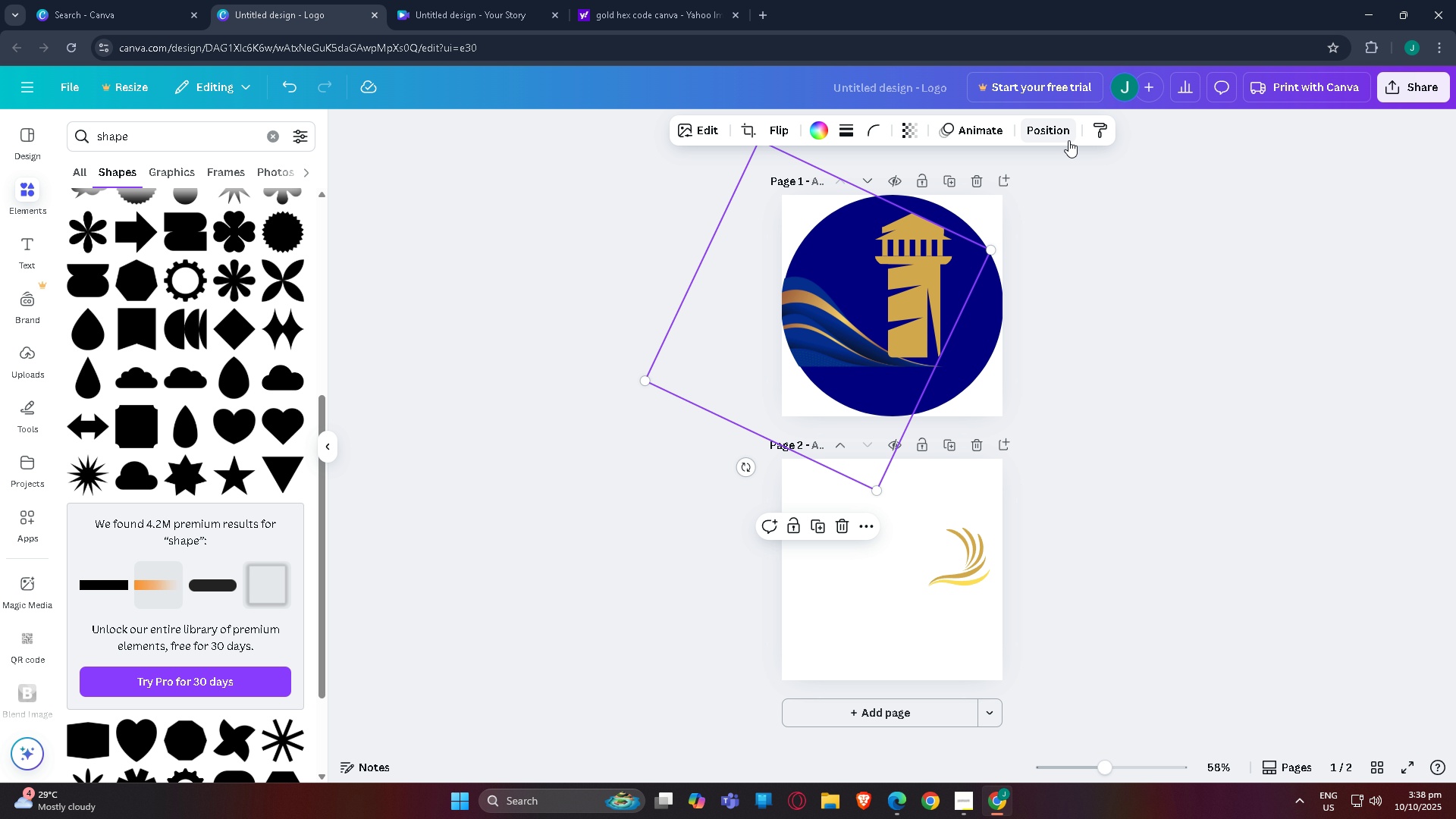 
left_click([1062, 135])
 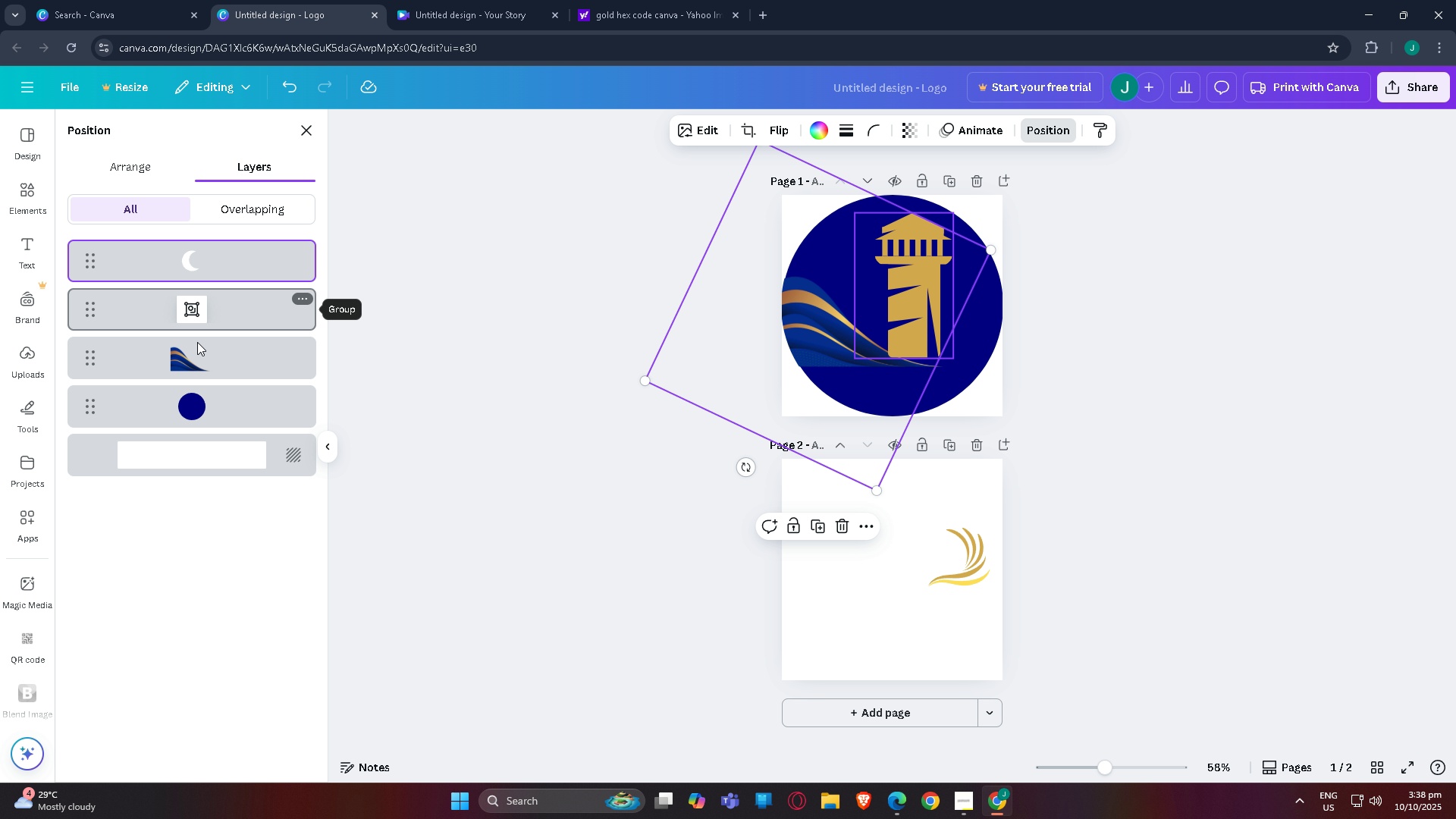 
left_click_drag(start_coordinate=[199, 359], to_coordinate=[205, 298])
 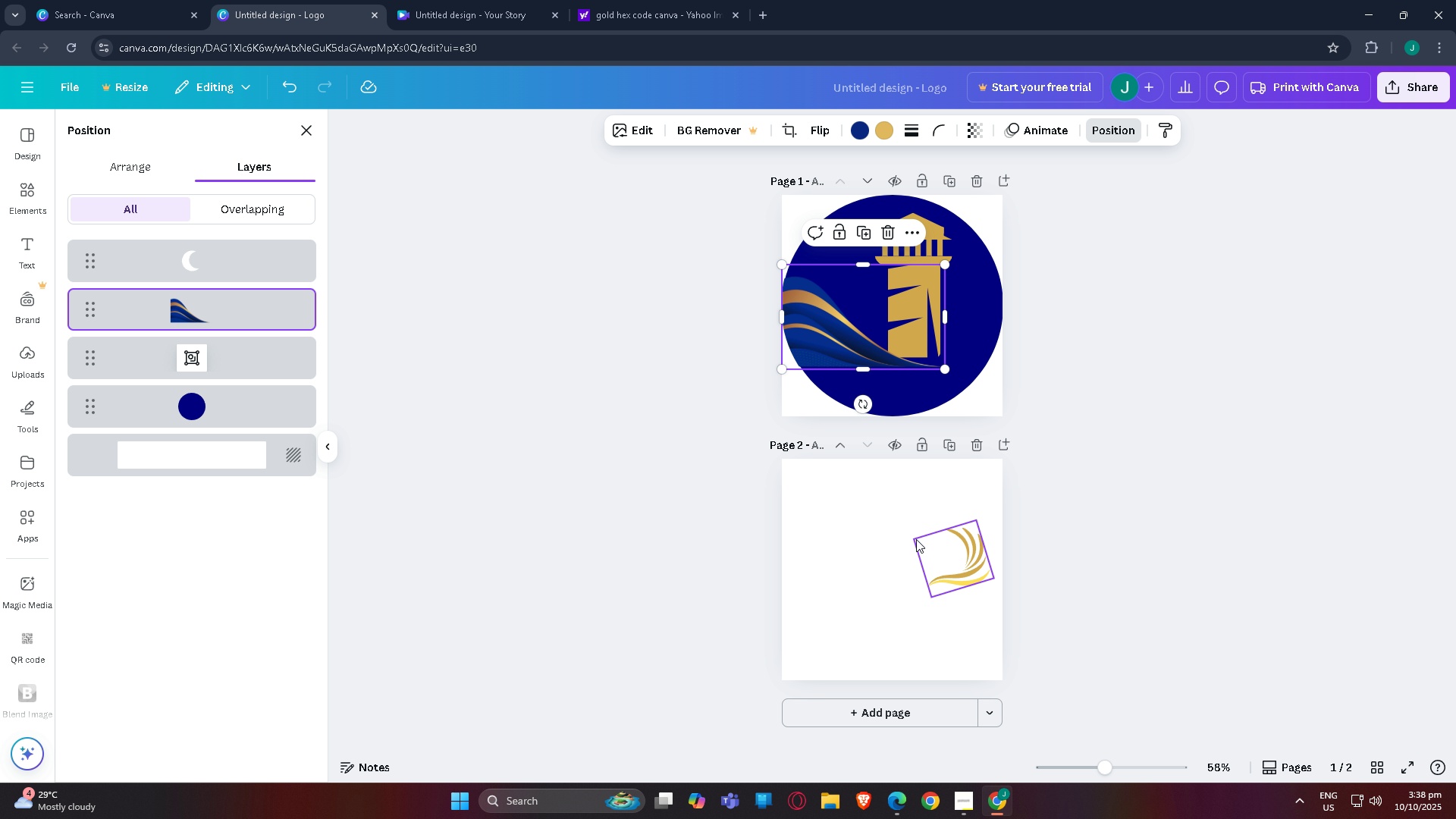 
left_click_drag(start_coordinate=[949, 558], to_coordinate=[956, 330])
 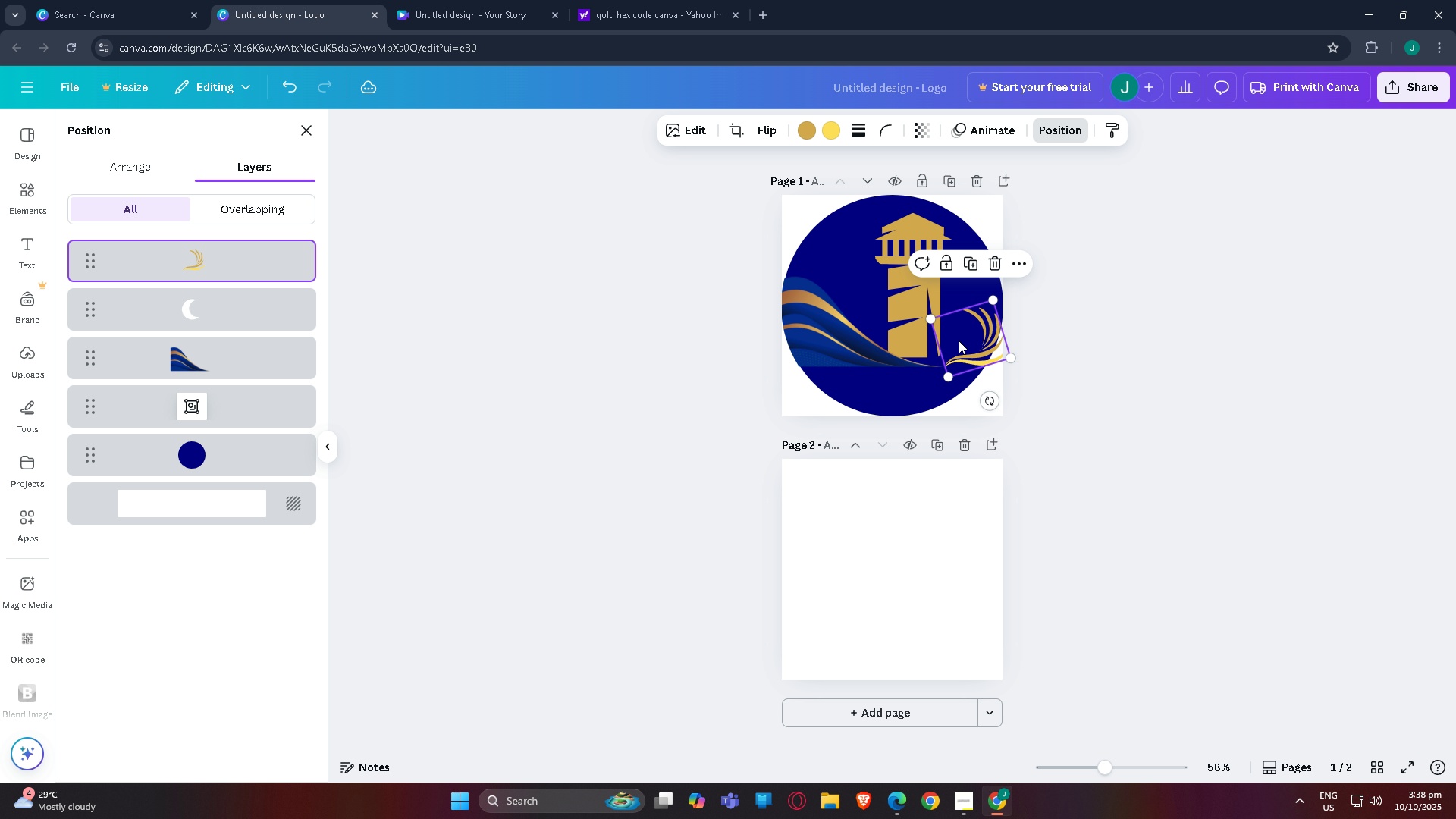 
left_click_drag(start_coordinate=[959, 340], to_coordinate=[949, 330])
 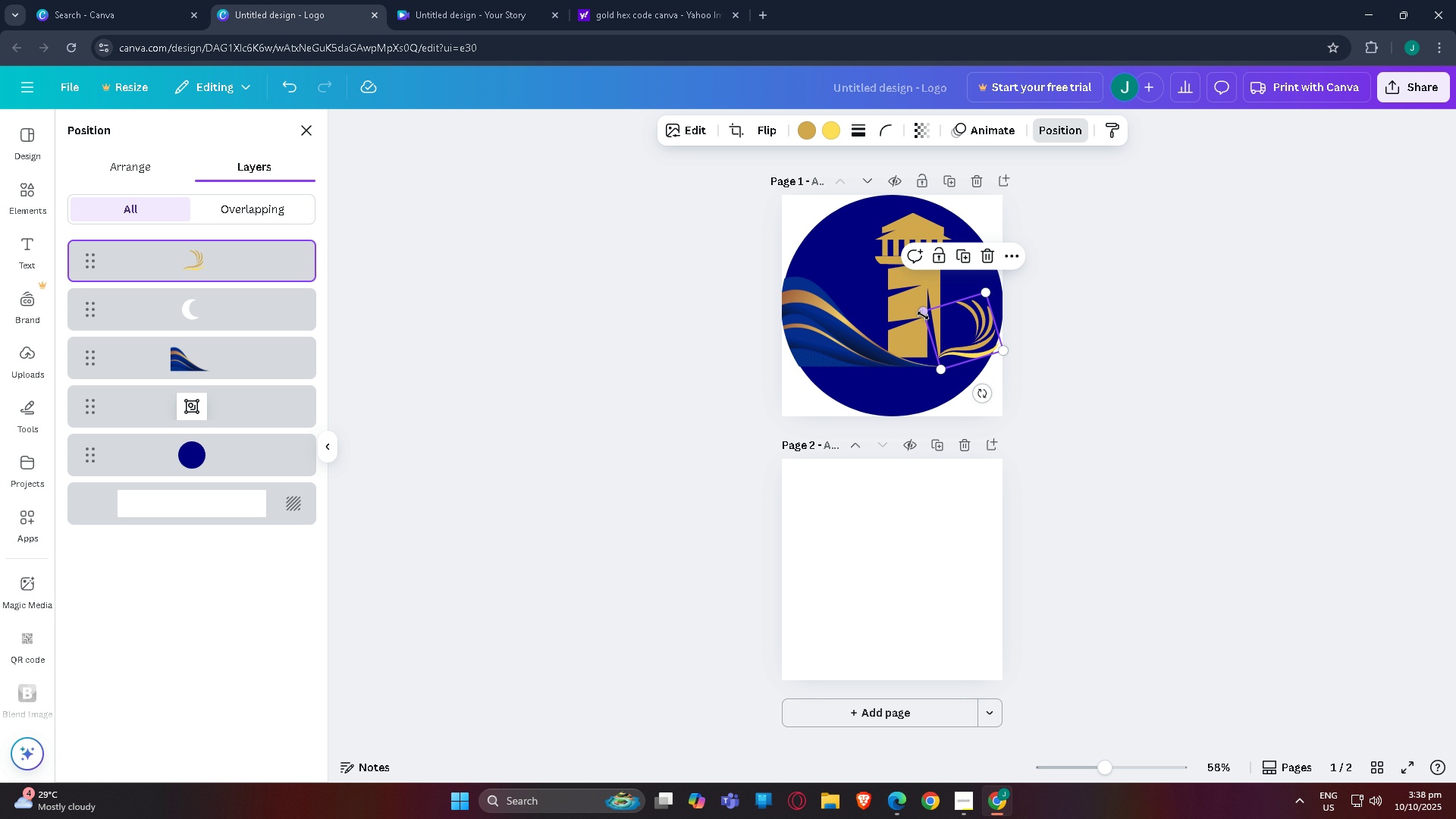 
left_click_drag(start_coordinate=[922, 315], to_coordinate=[923, 326])
 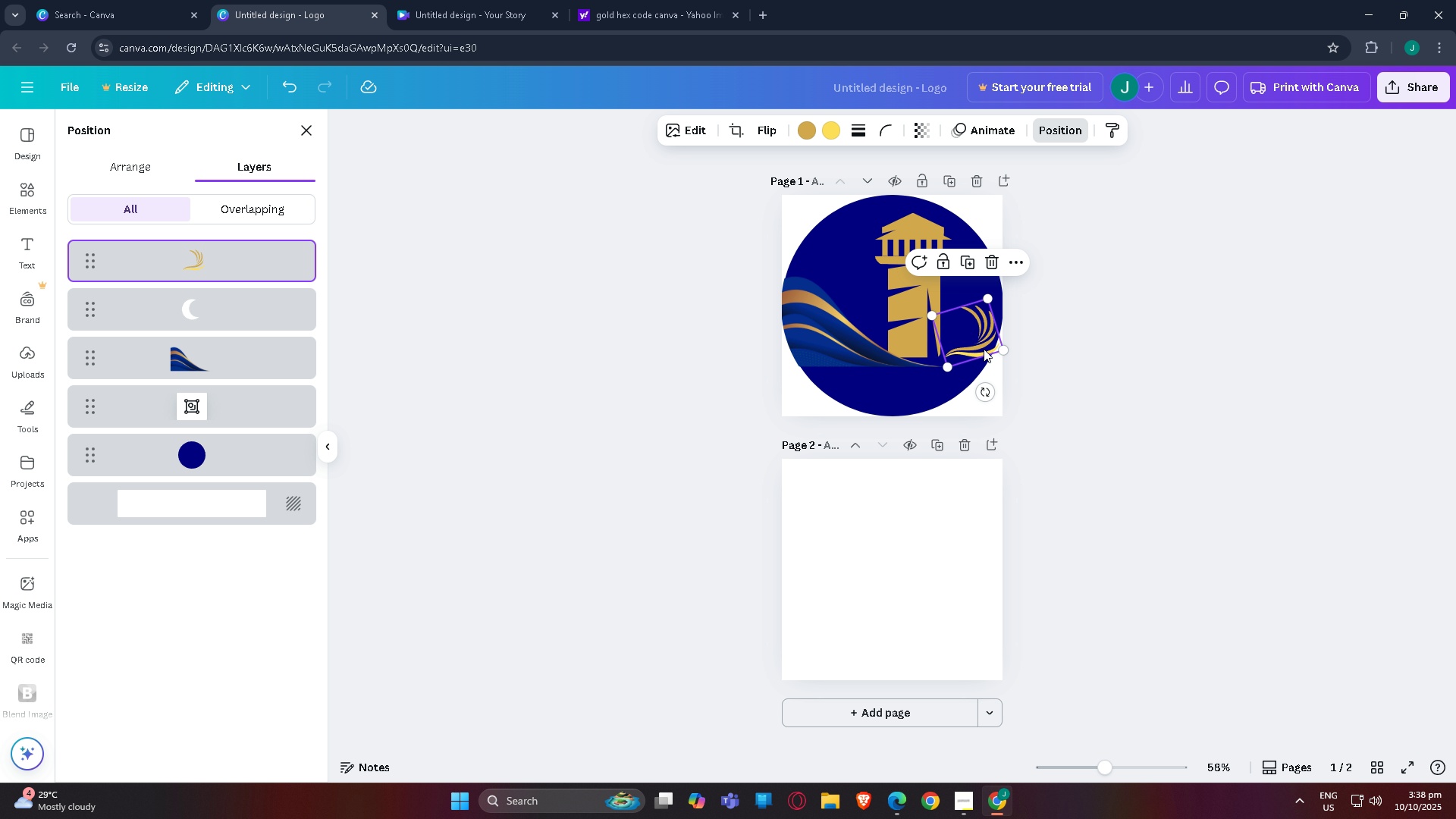 
left_click_drag(start_coordinate=[982, 347], to_coordinate=[979, 339])
 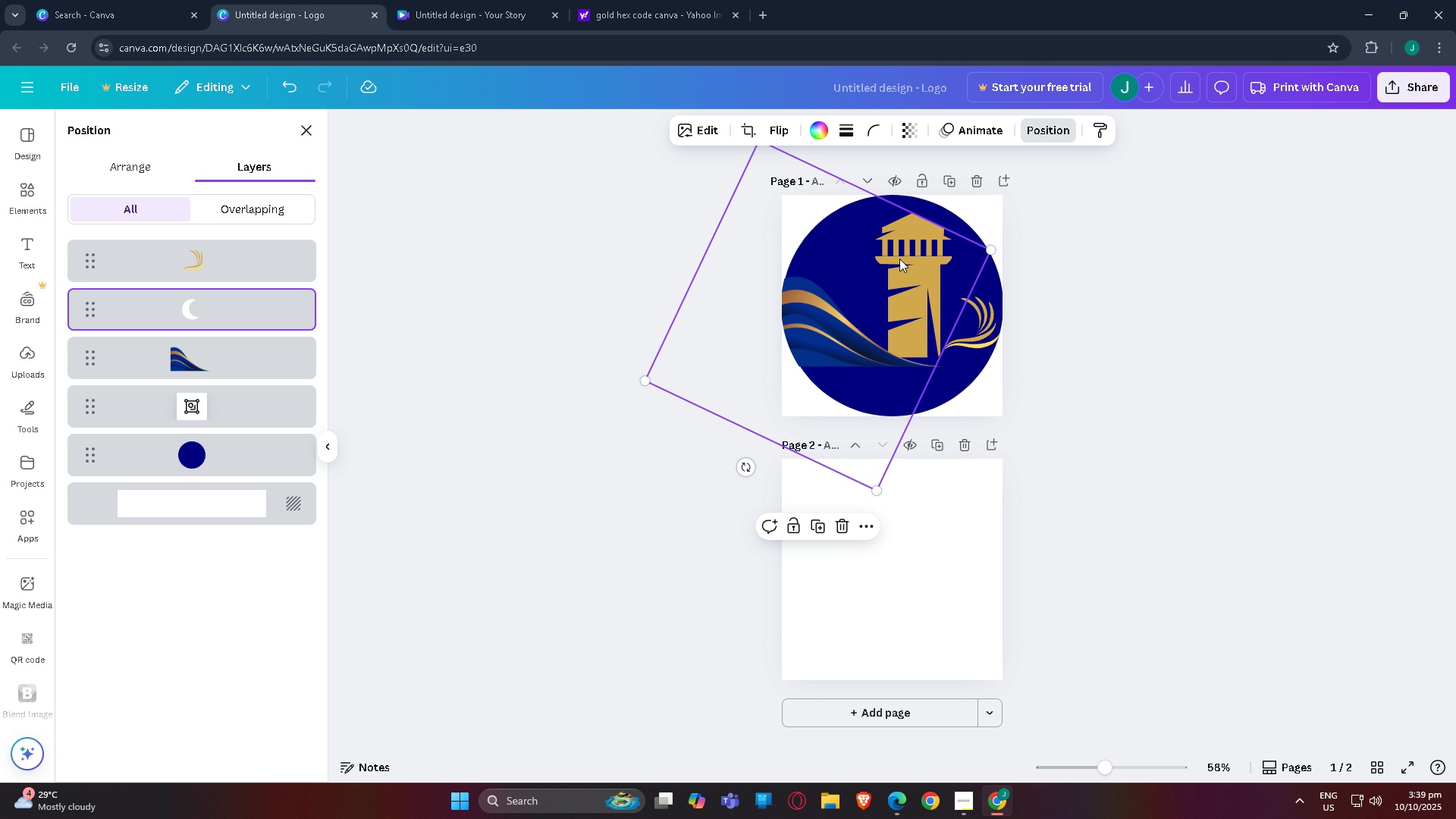 
left_click([899, 259])
 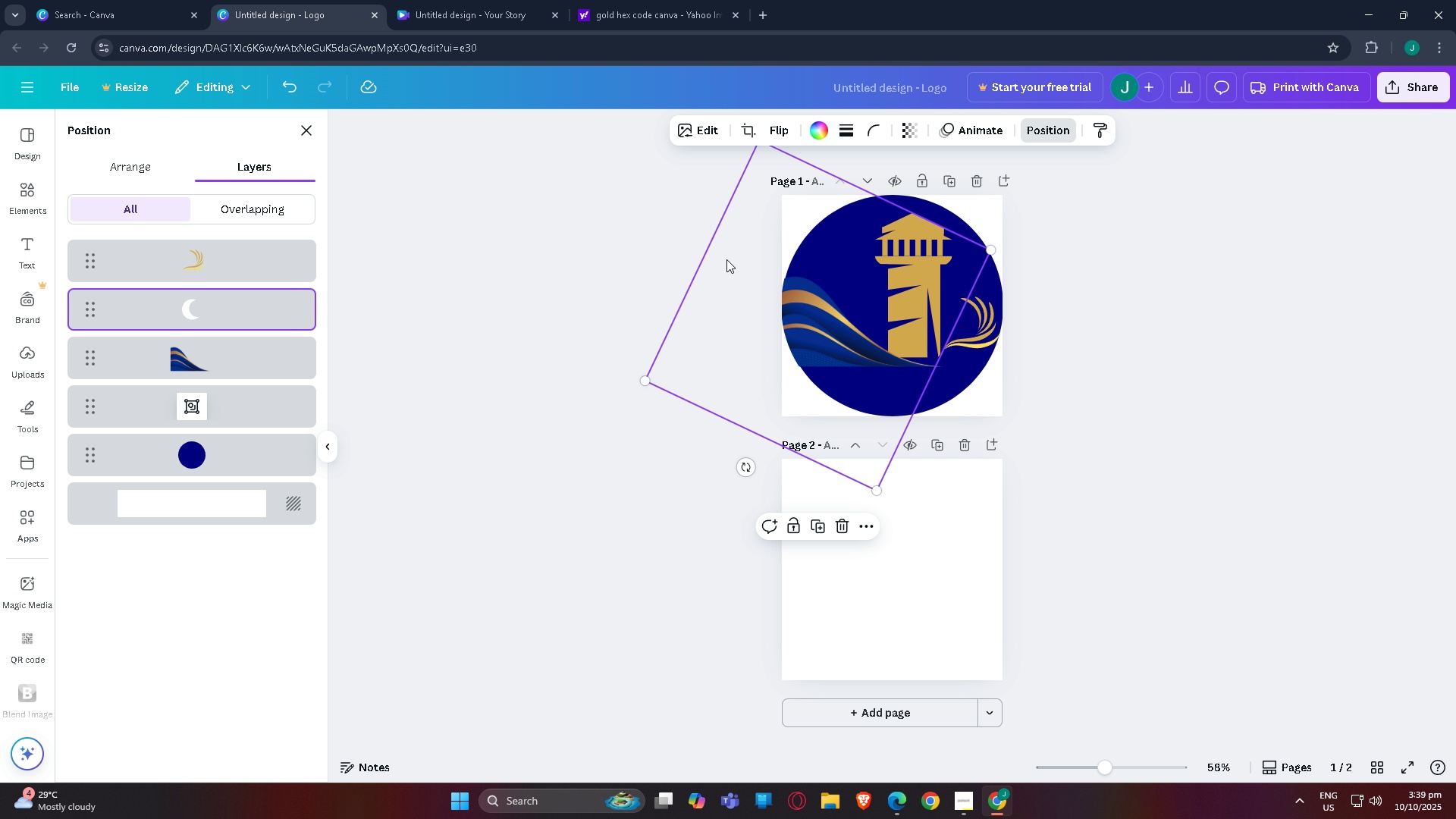 
left_click([1181, 292])
 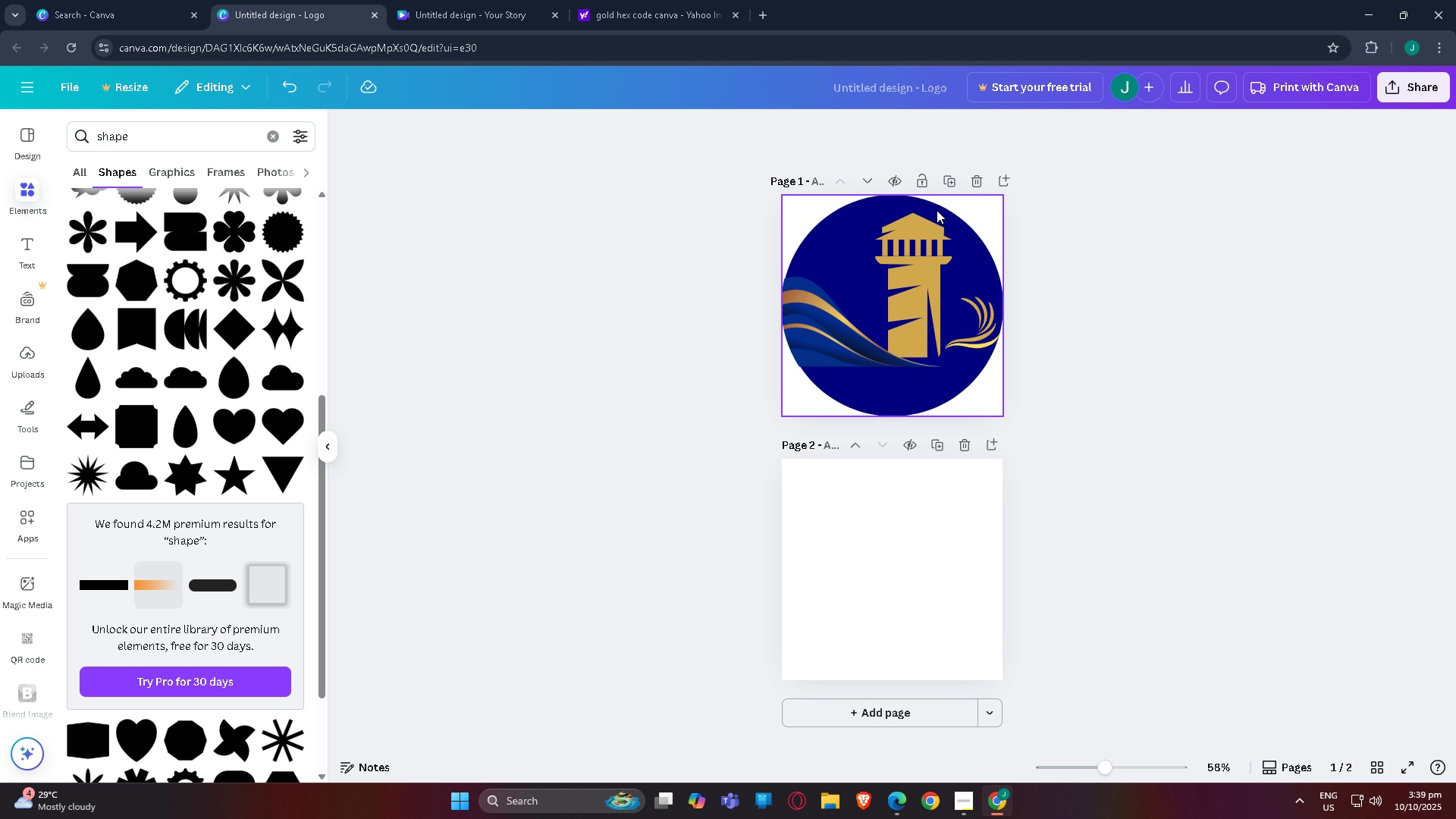 
left_click([930, 218])
 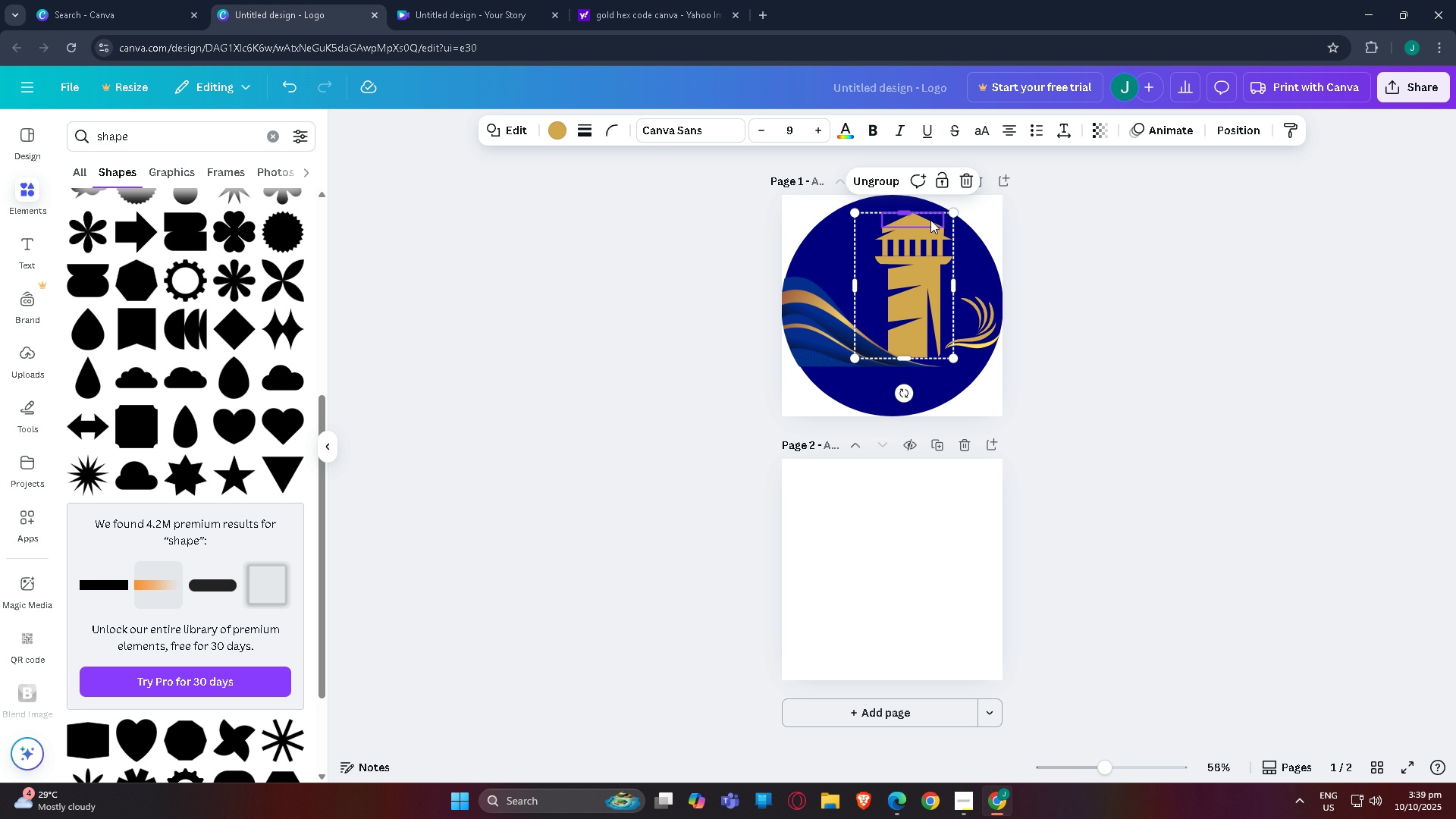 
hold_key(key=ControlLeft, duration=0.54)
 